 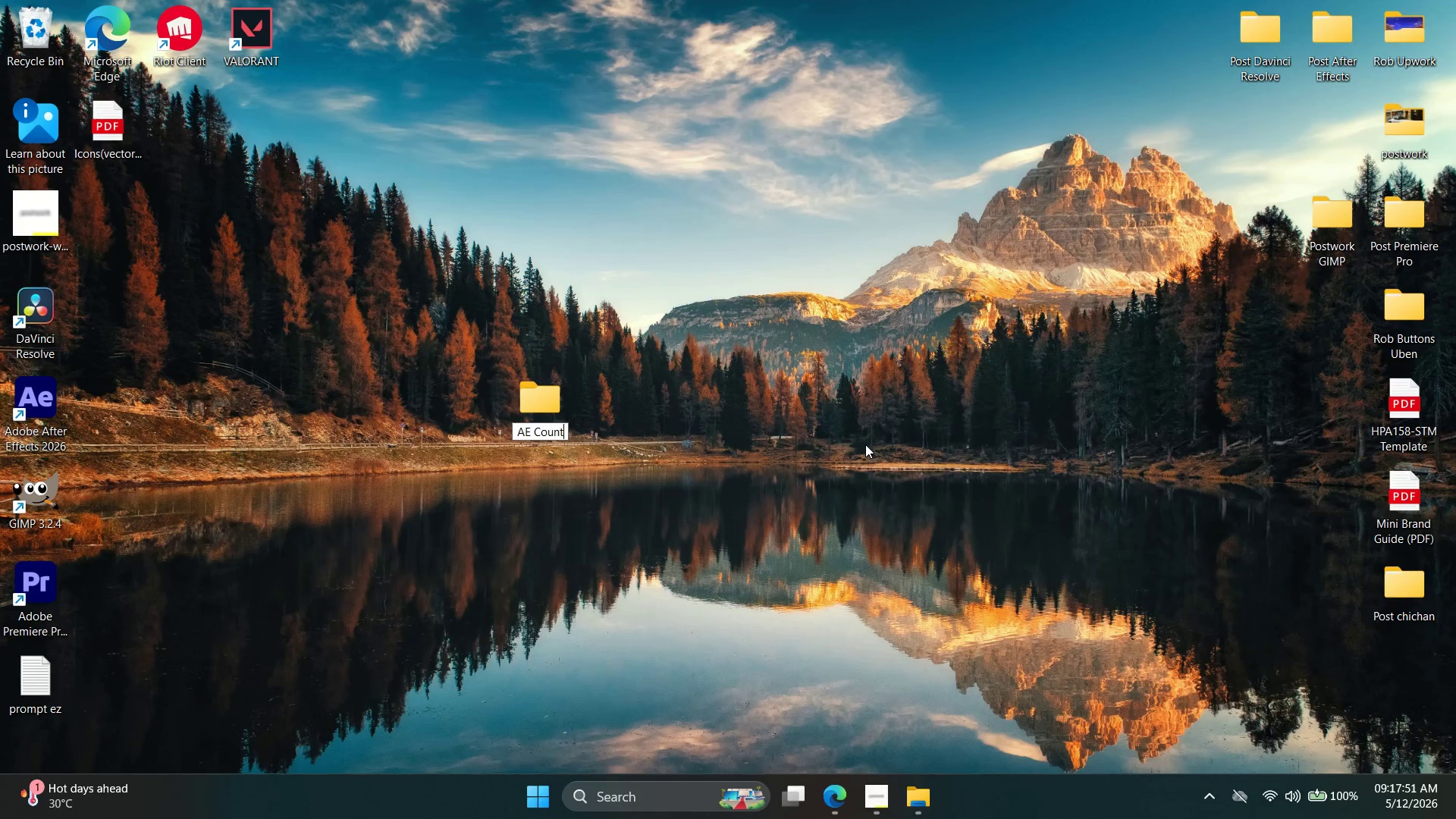 
left_click([814, 420])
 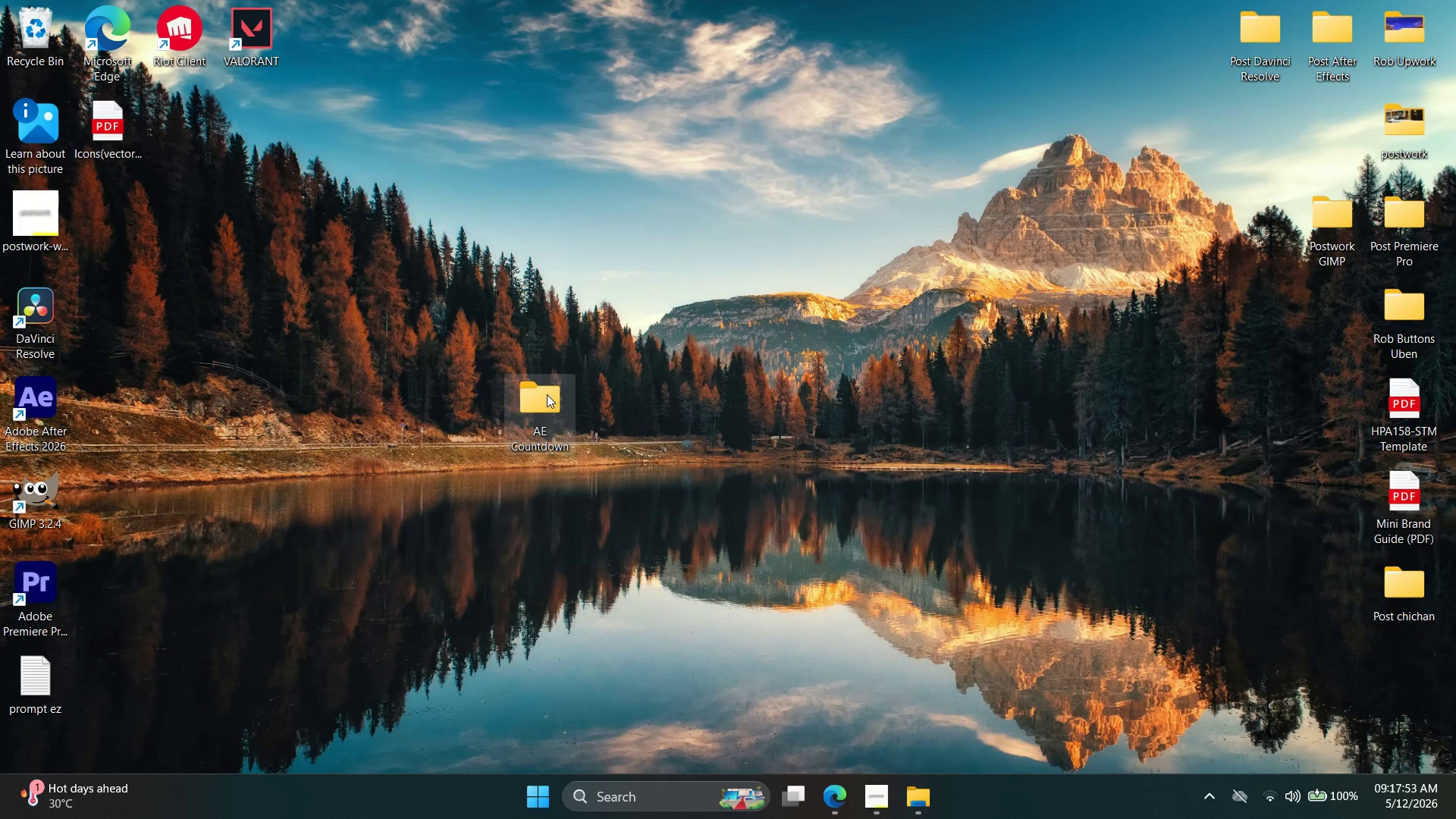 
double_click([547, 394])
 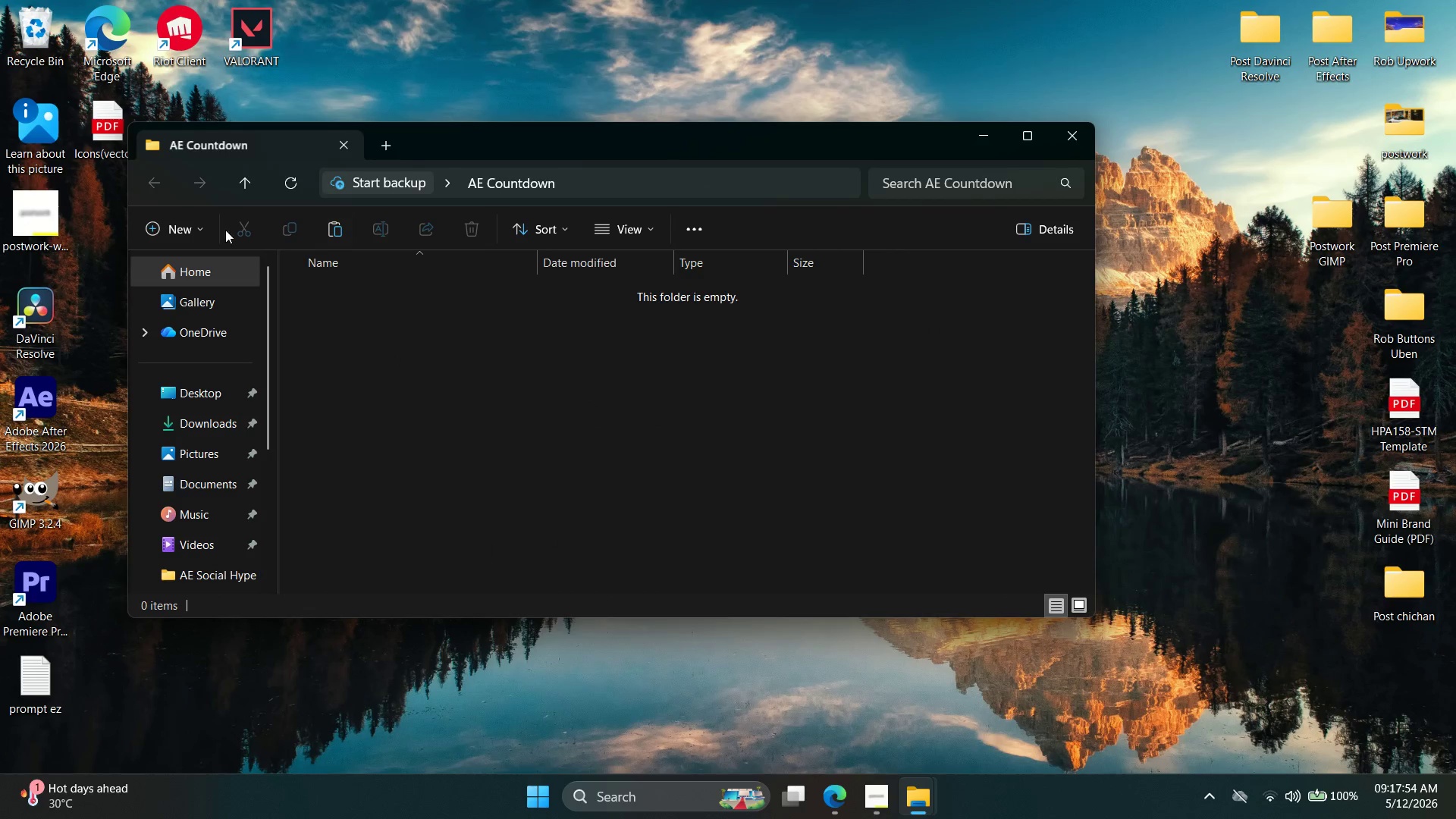 
left_click([177, 230])
 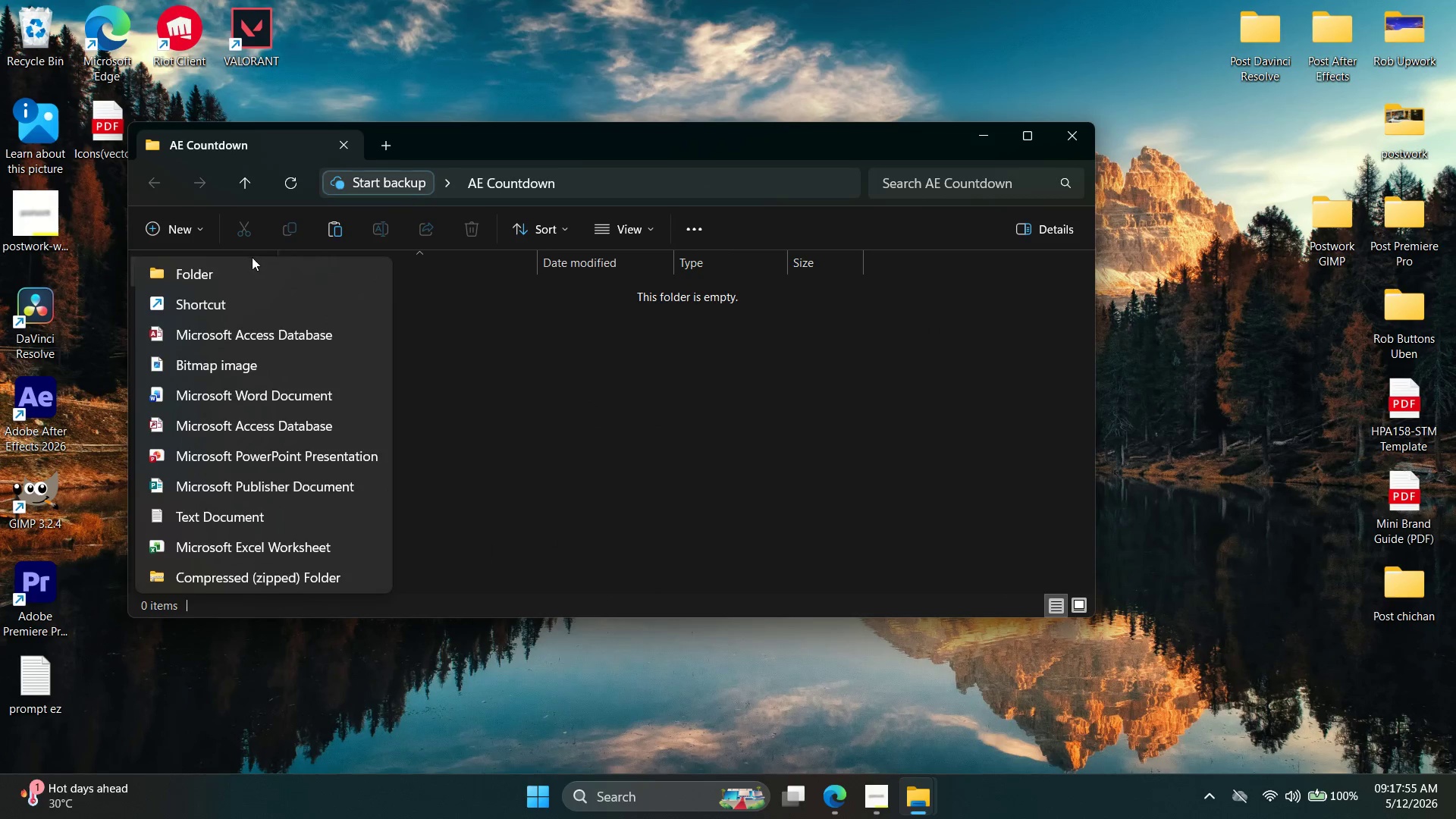 
left_click([253, 269])
 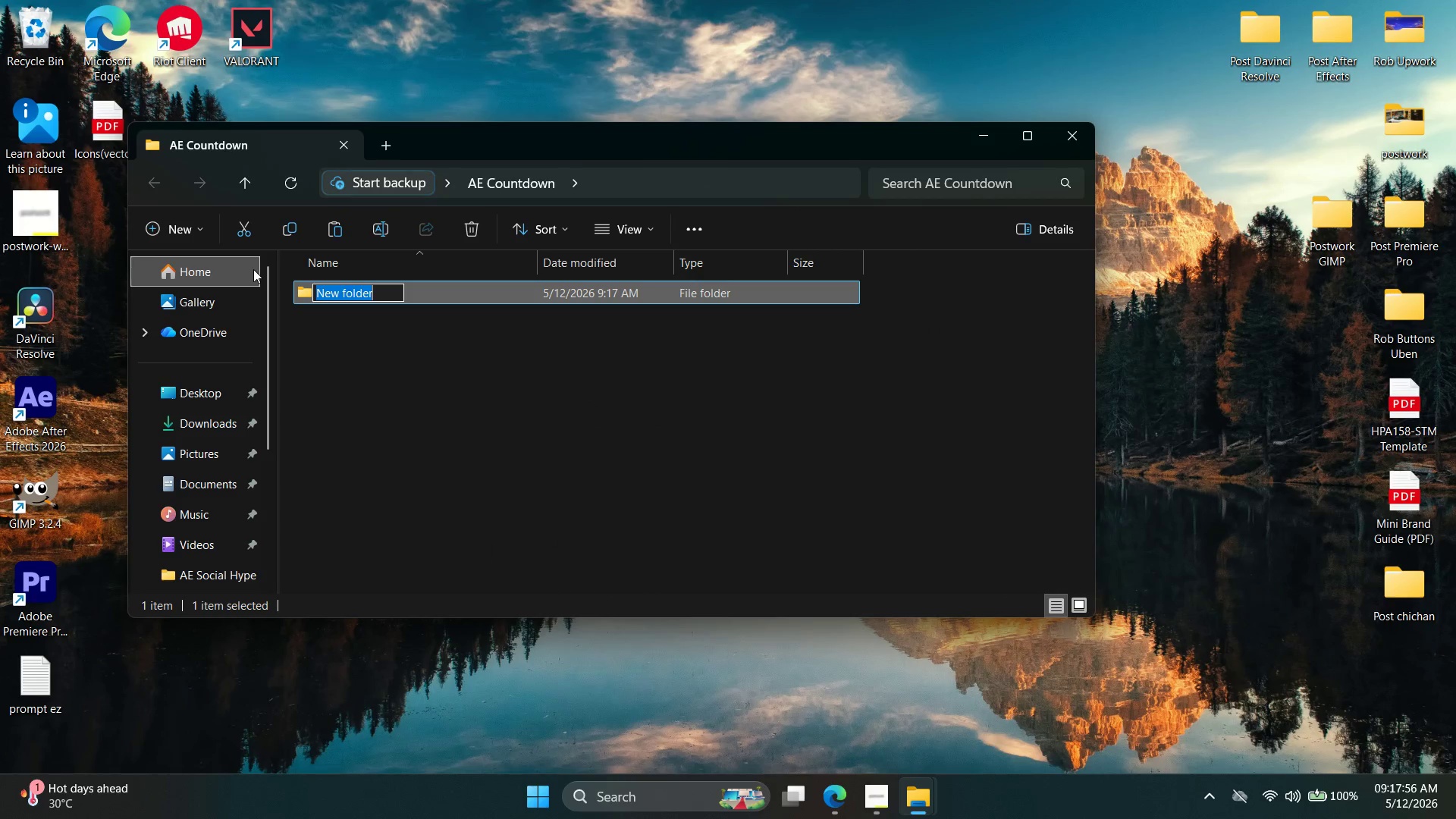 
type(Projexc)
key(Backspace)
key(Backspace)
type(ct Assets)
 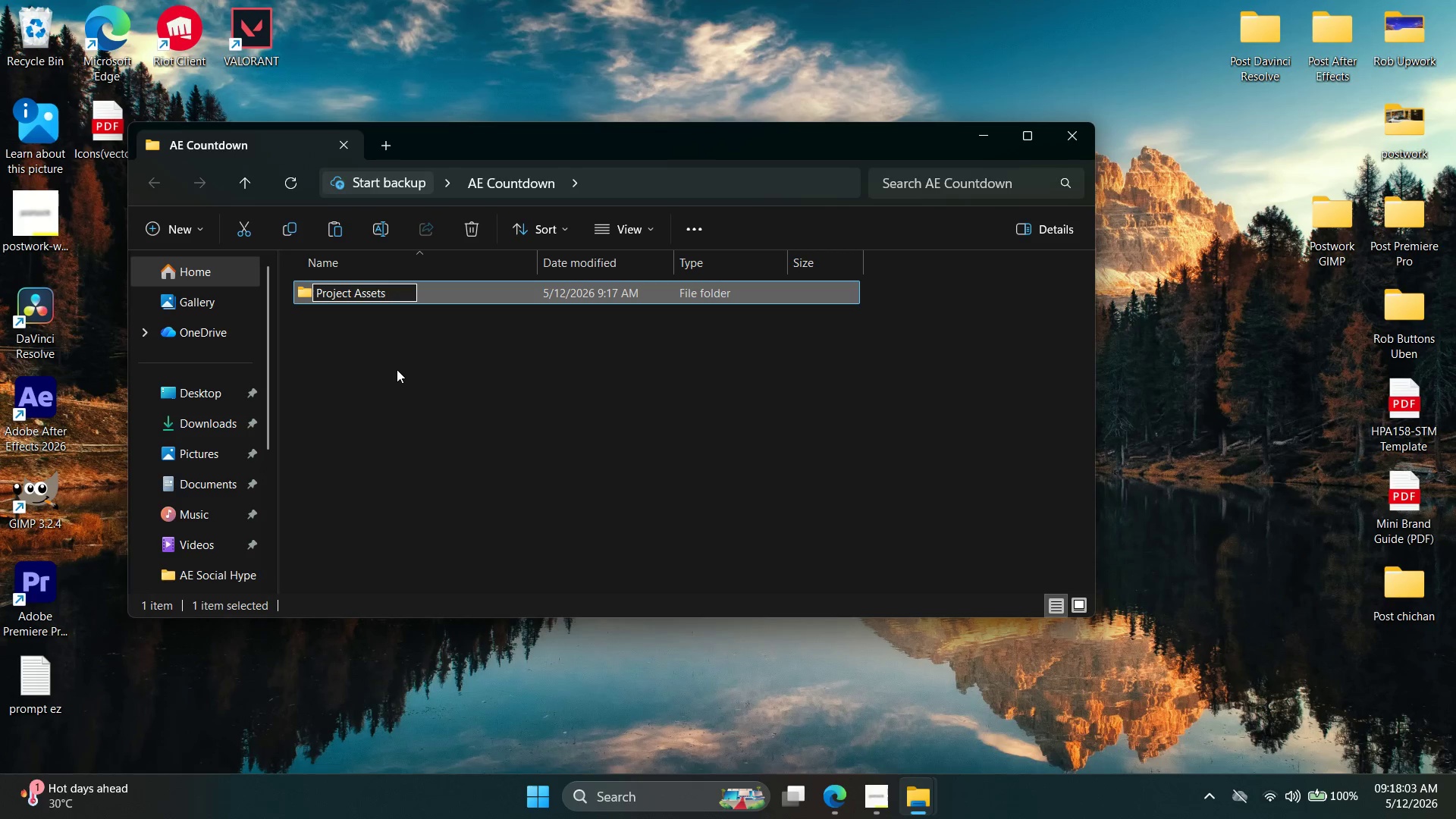 
left_click([391, 372])
 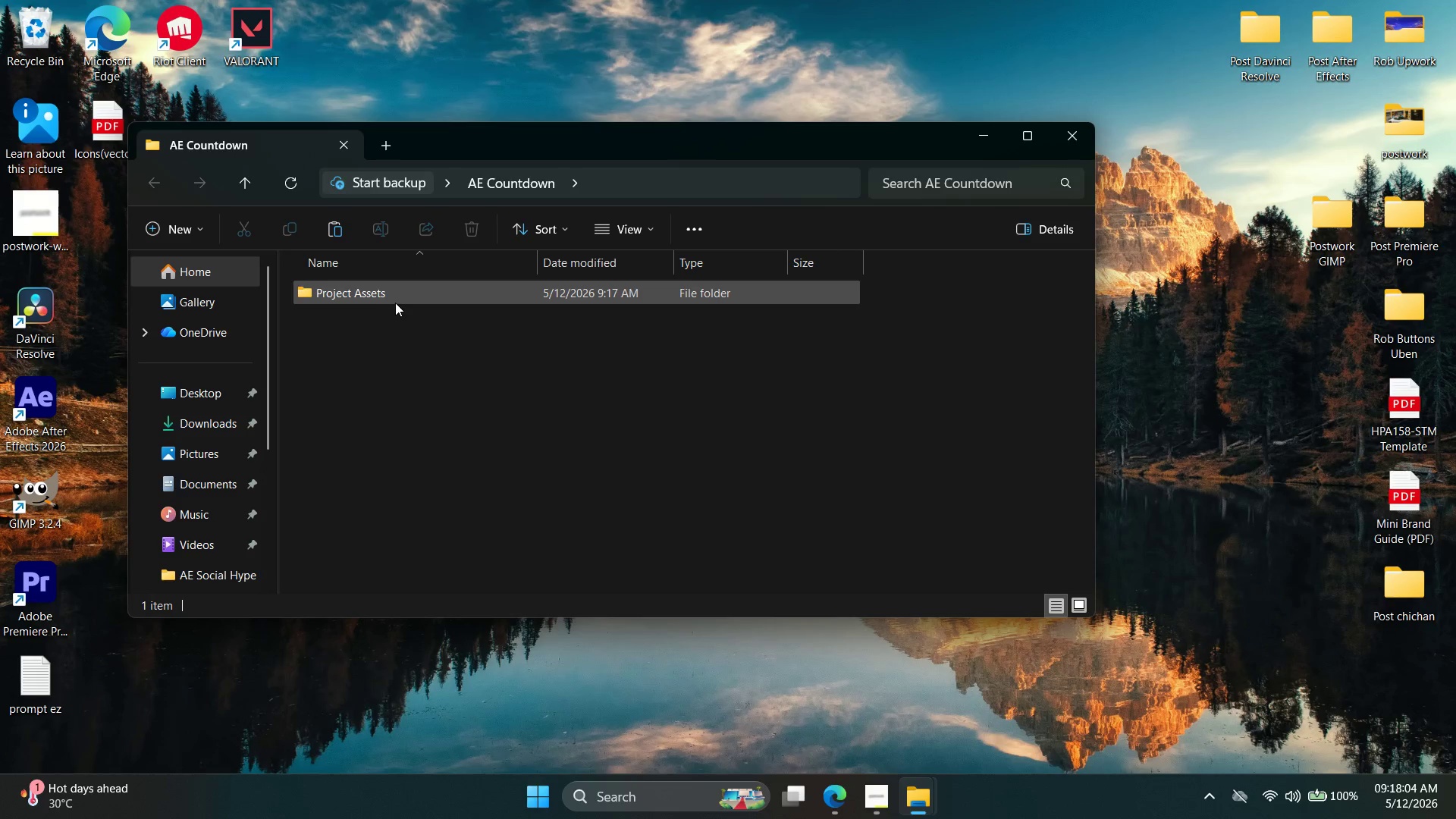 
double_click([396, 303])
 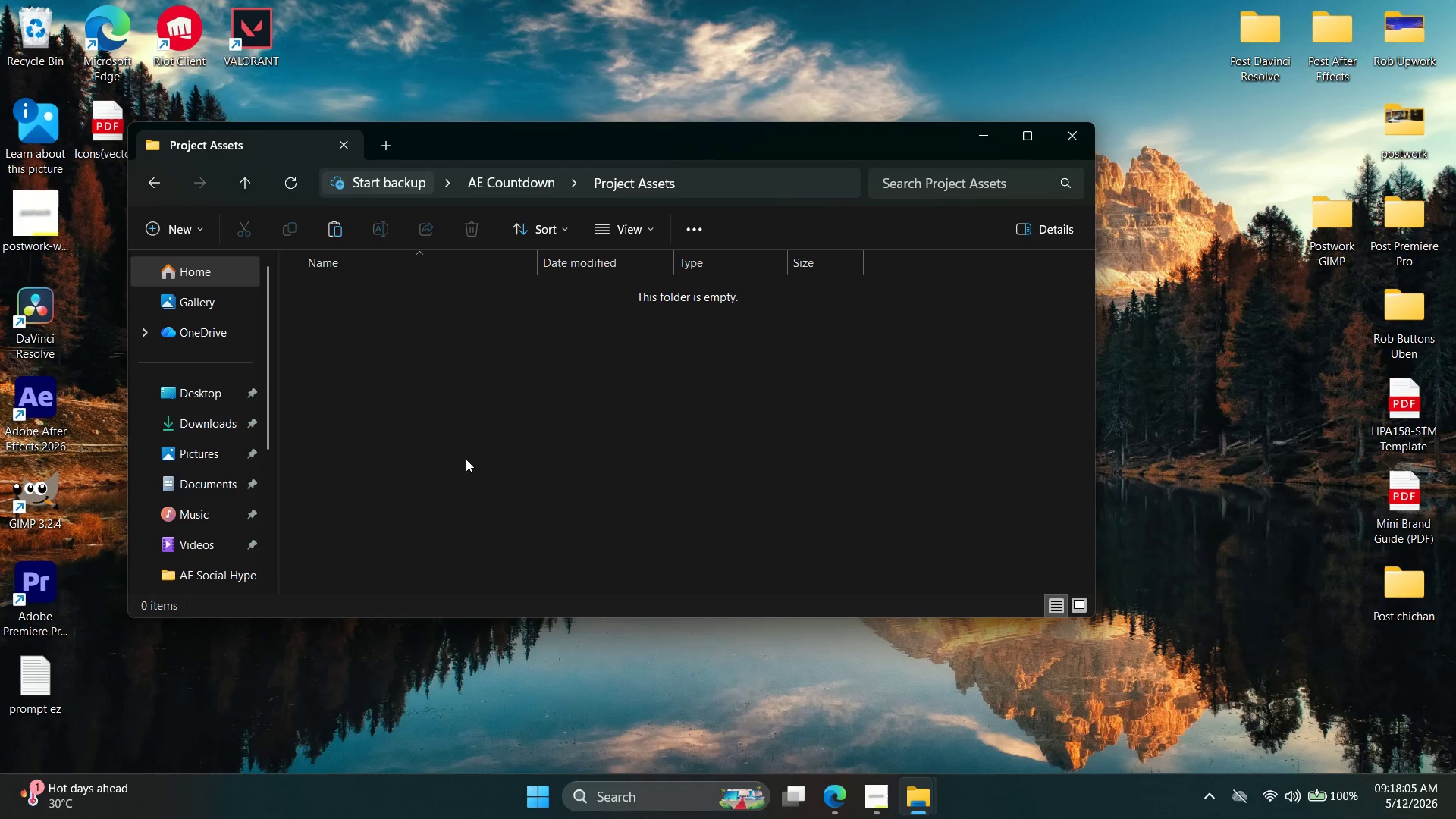 
key(Control+ControlLeft)
 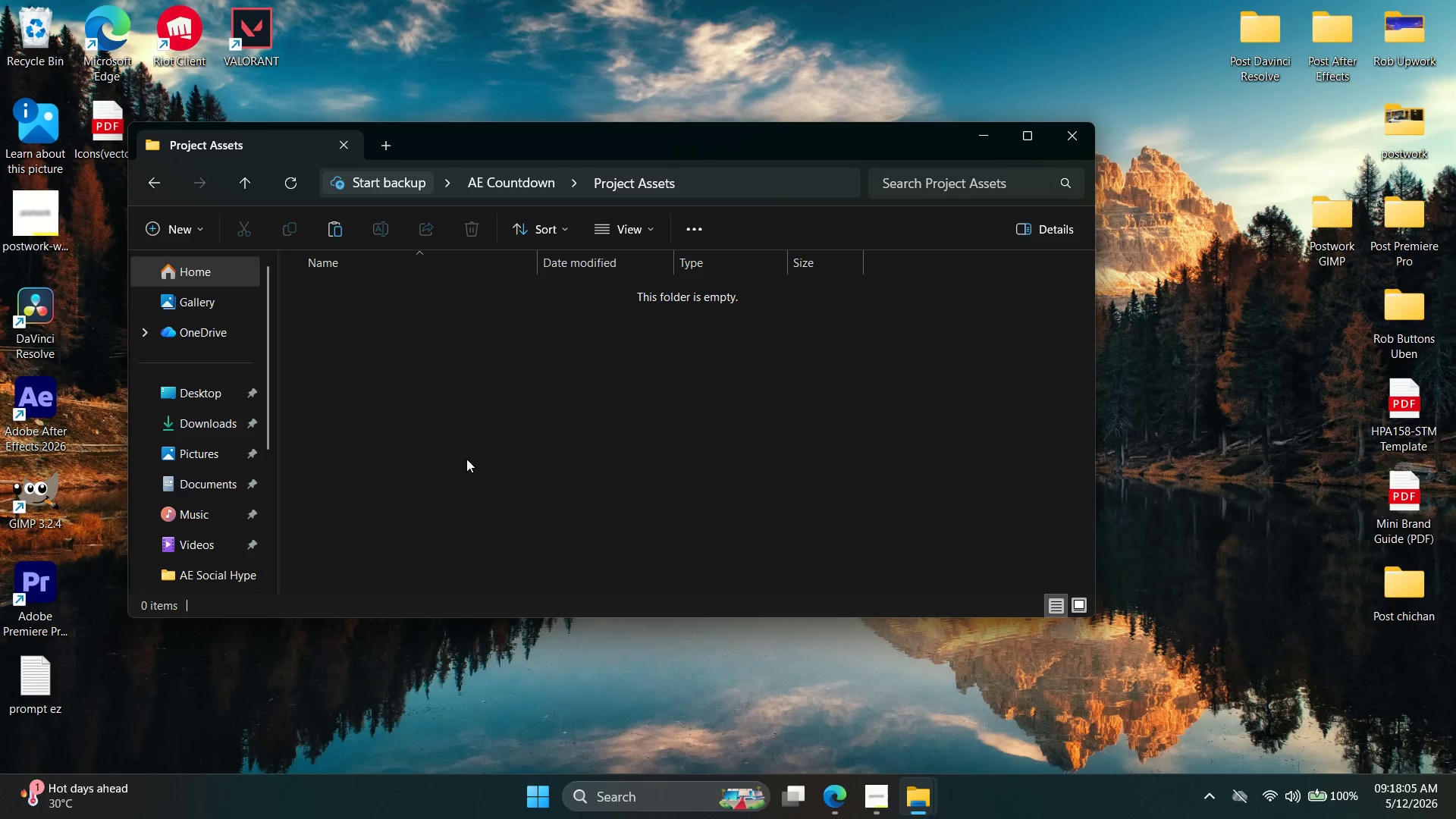 
key(Control+V)
 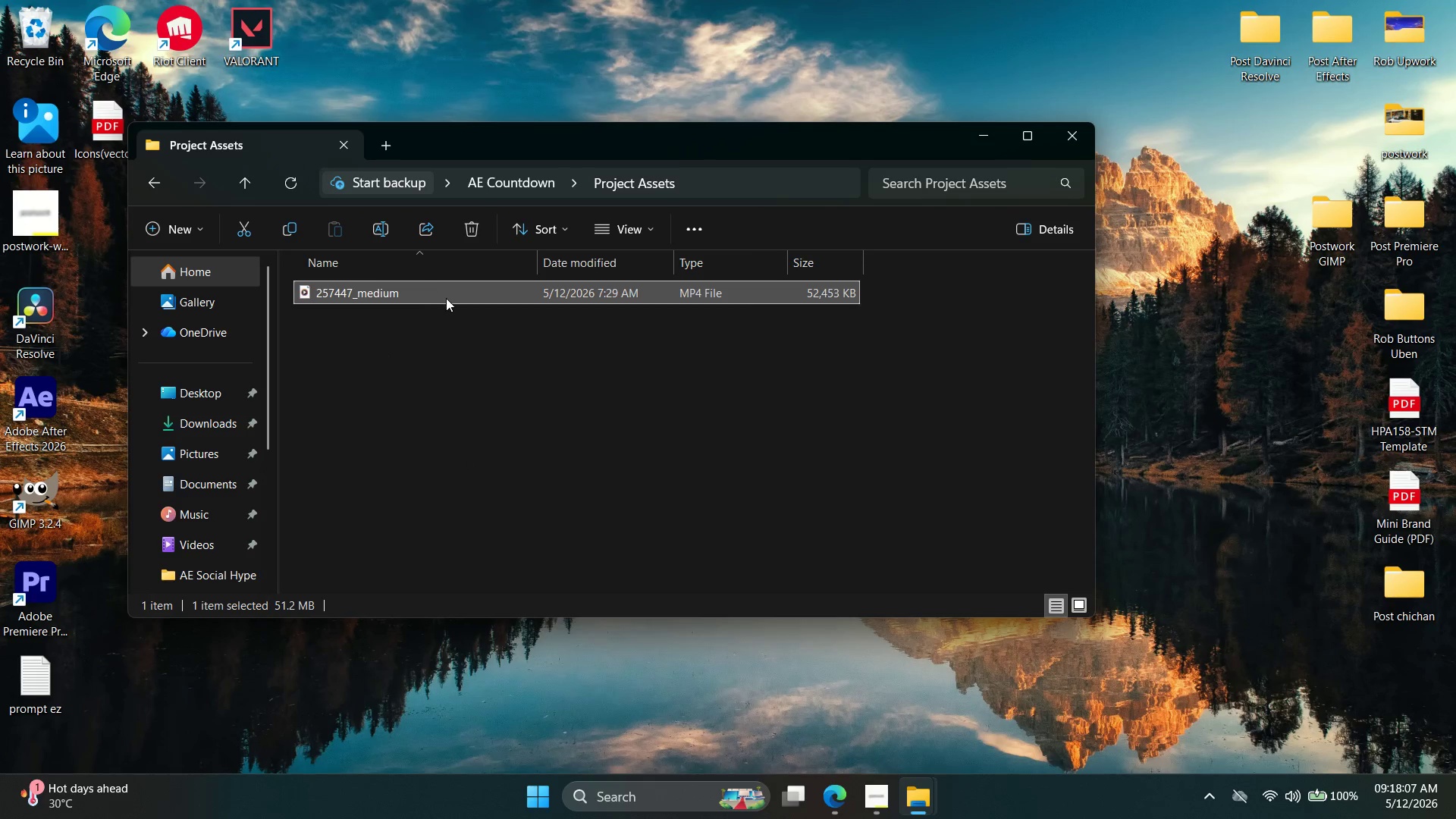 
left_click([595, 268])
 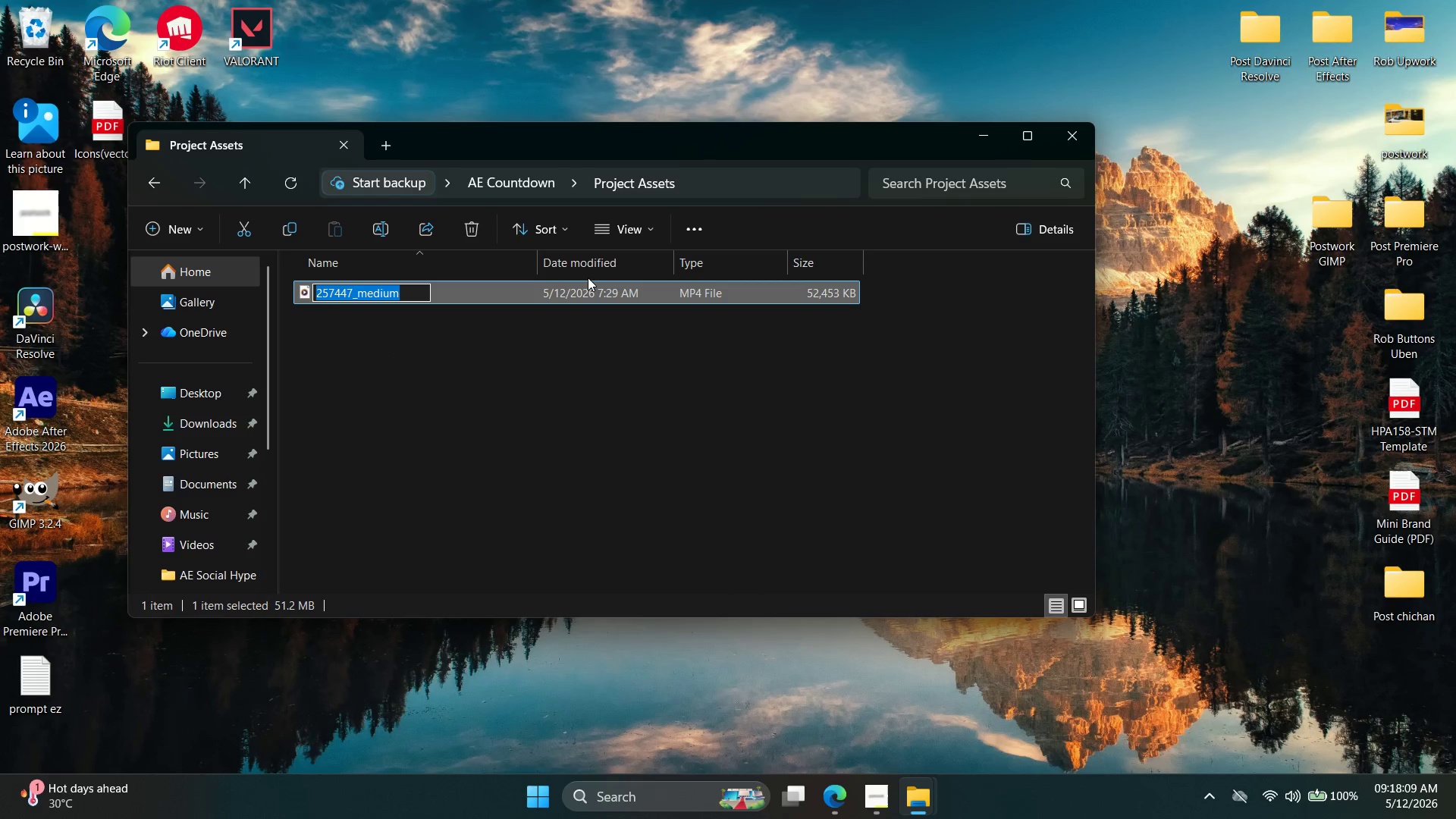 
type(Dust_Overlay)
 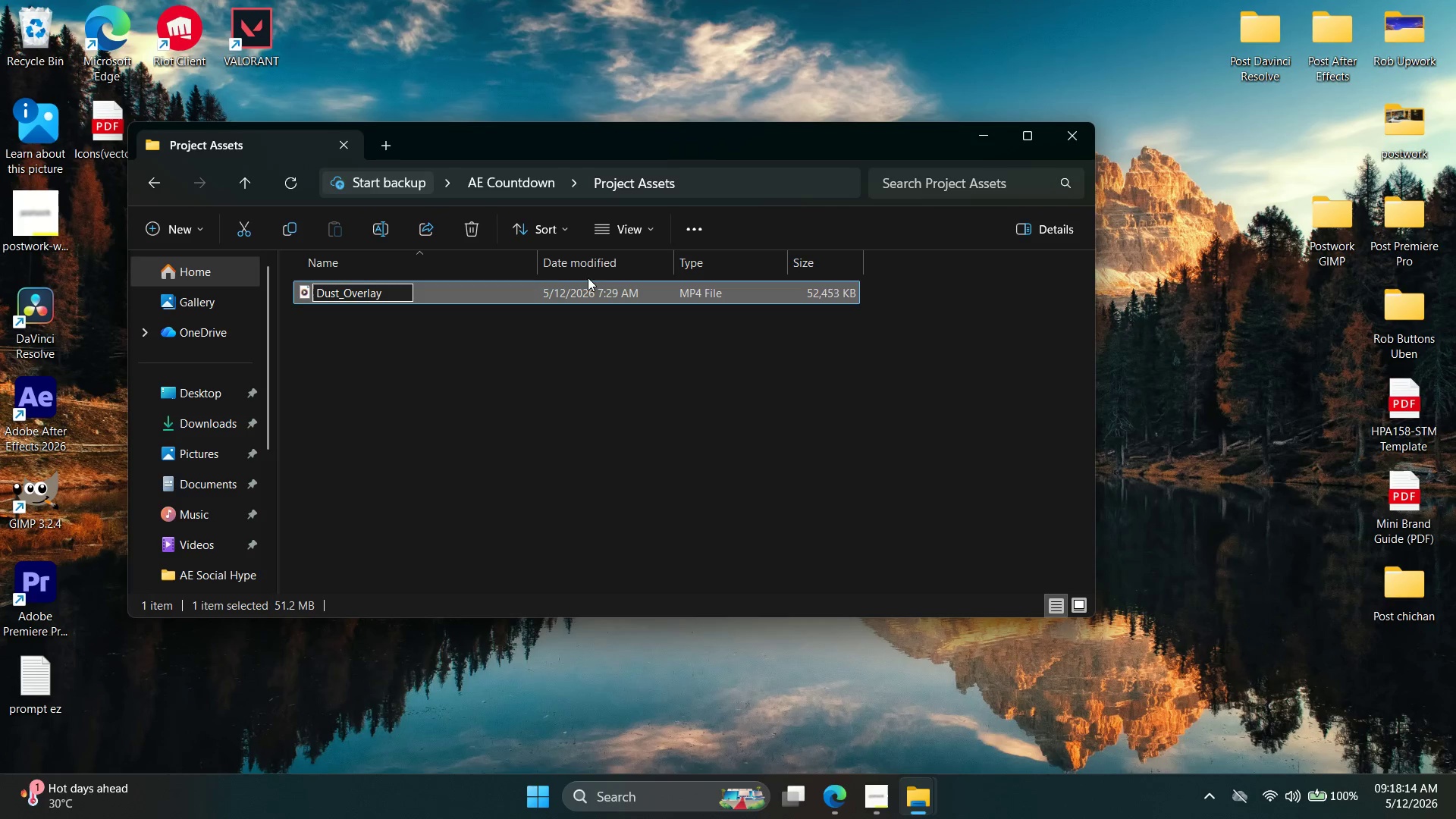 
left_click([606, 405])
 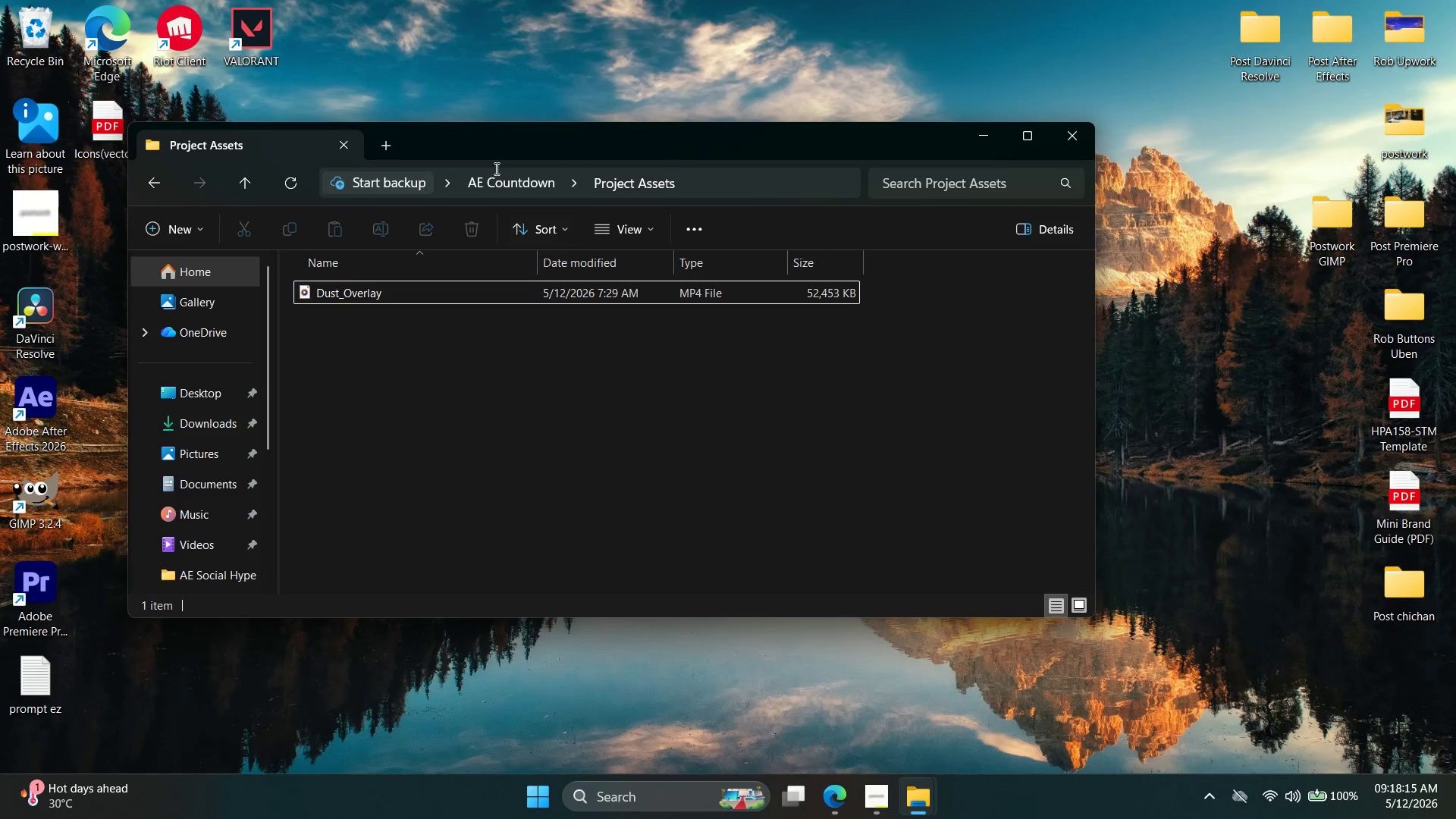 
left_click([513, 188])
 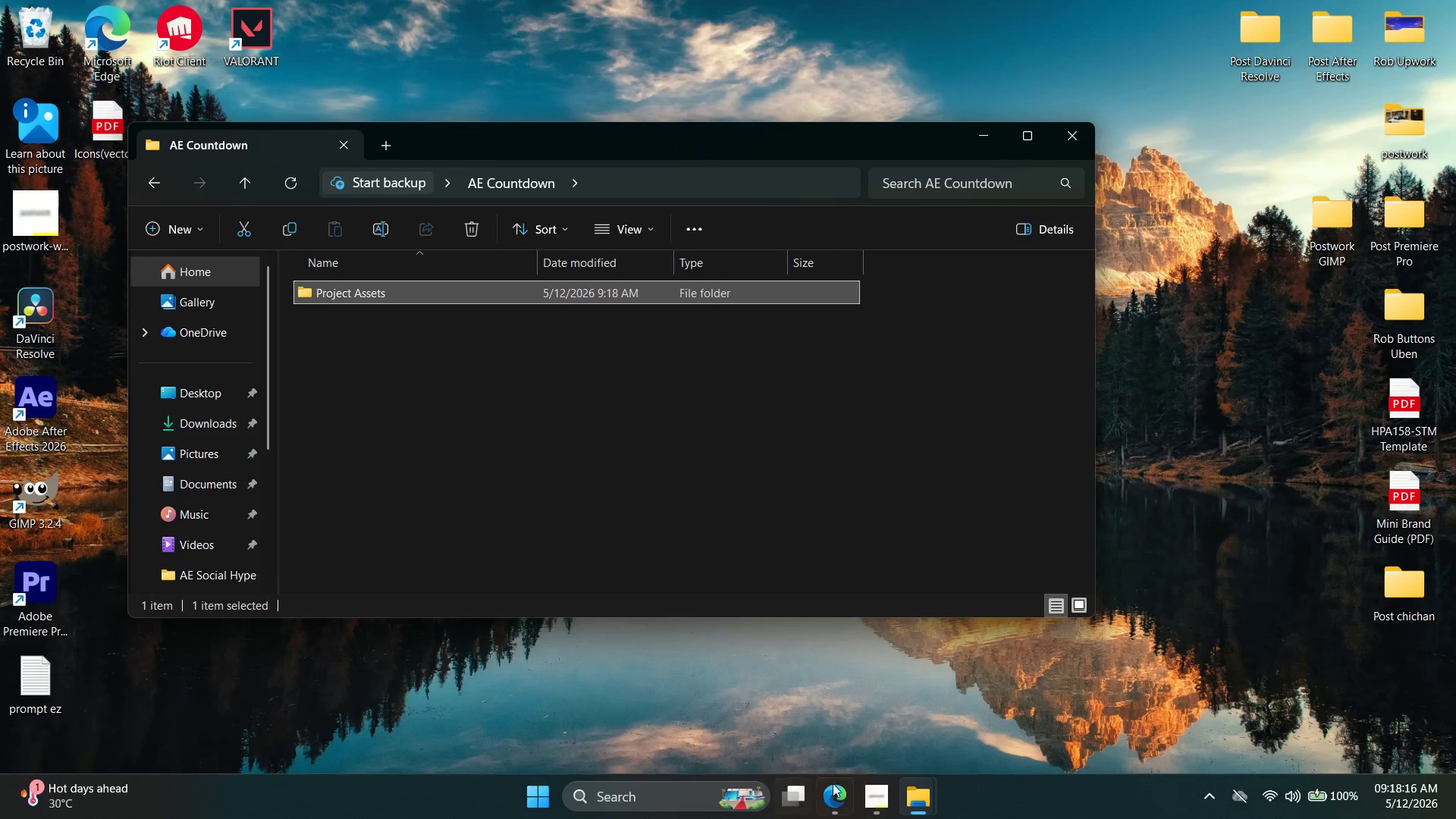 
left_click([852, 805])
 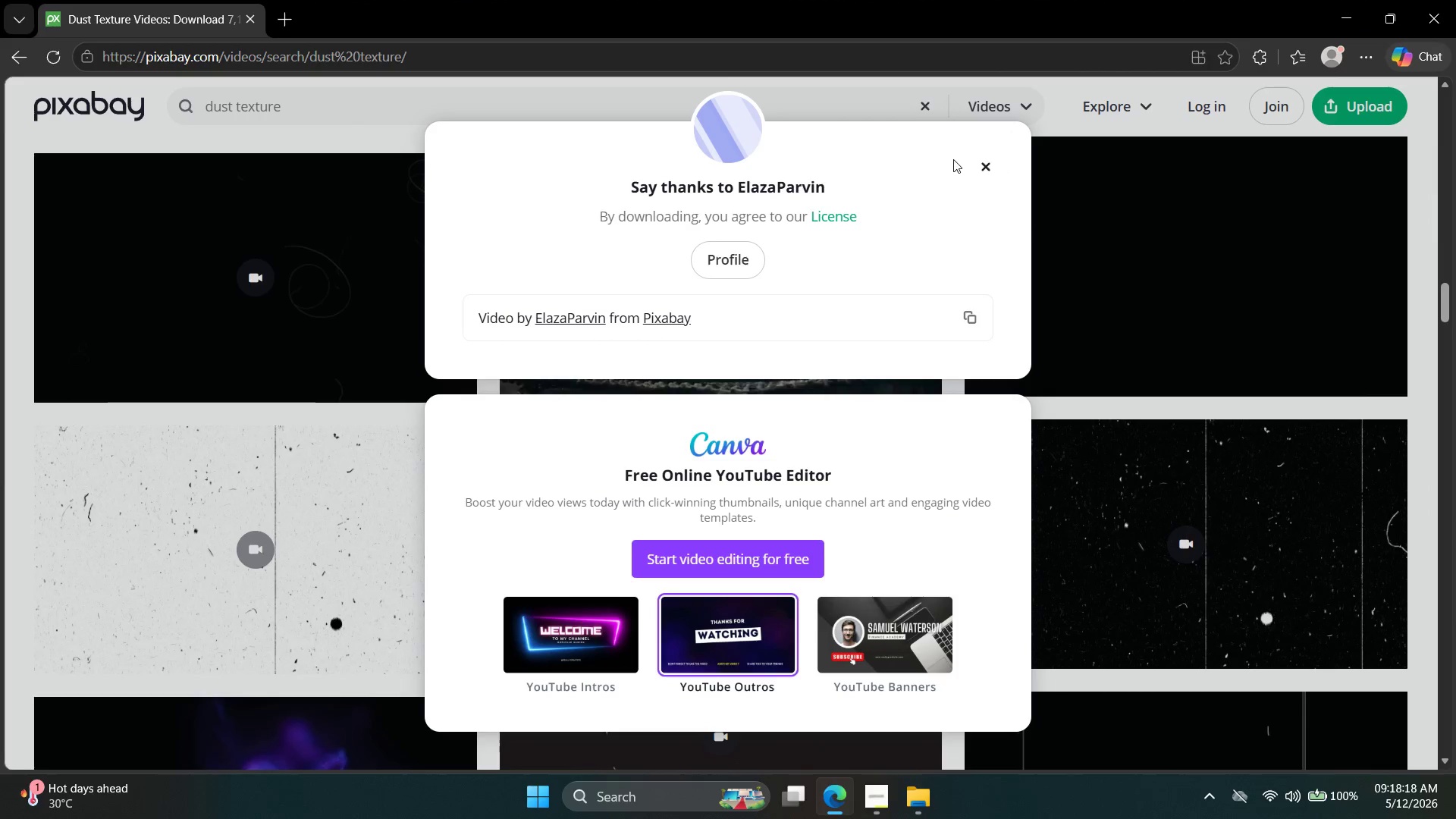 
left_click([991, 166])
 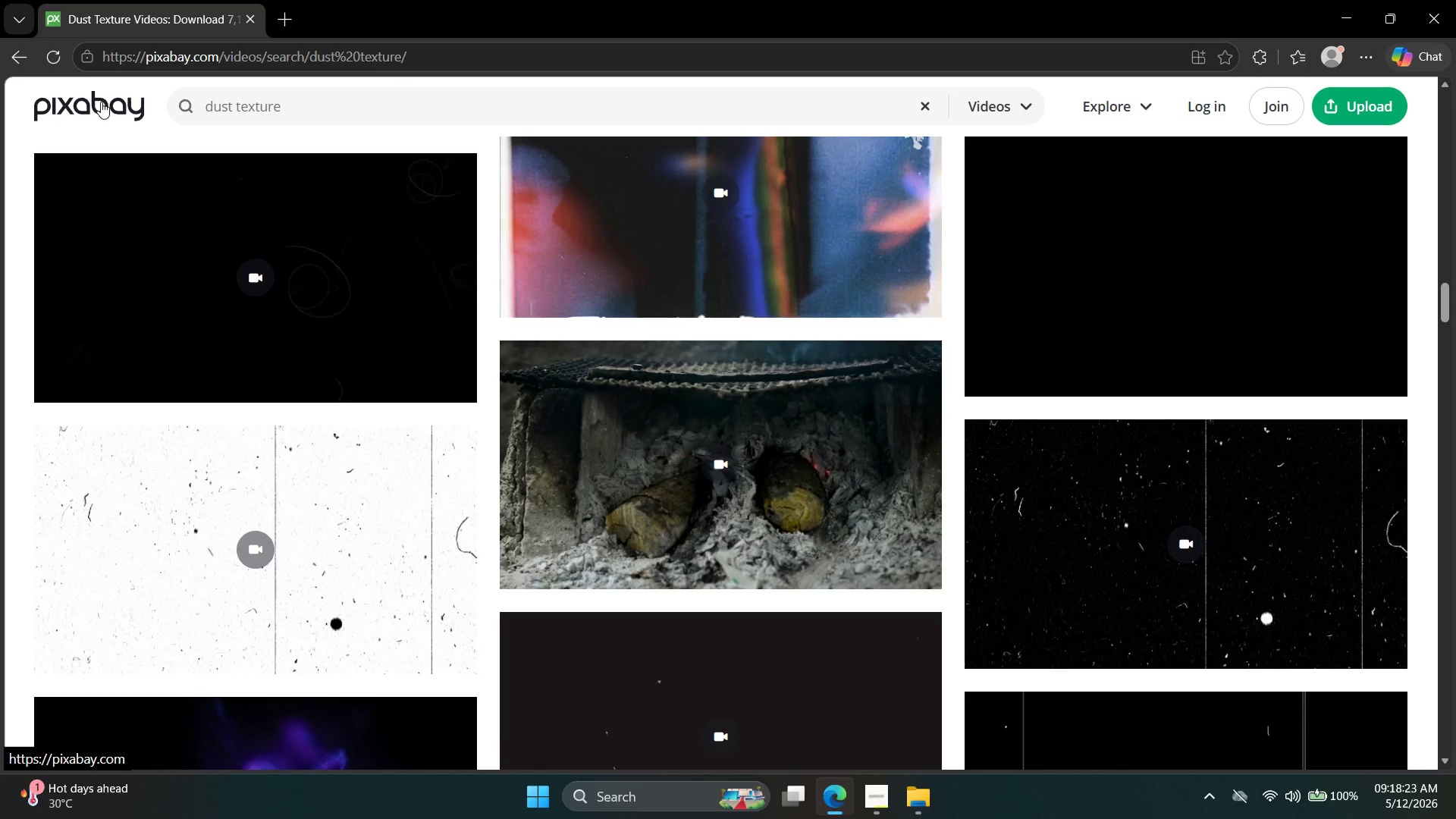 
wait(6.95)
 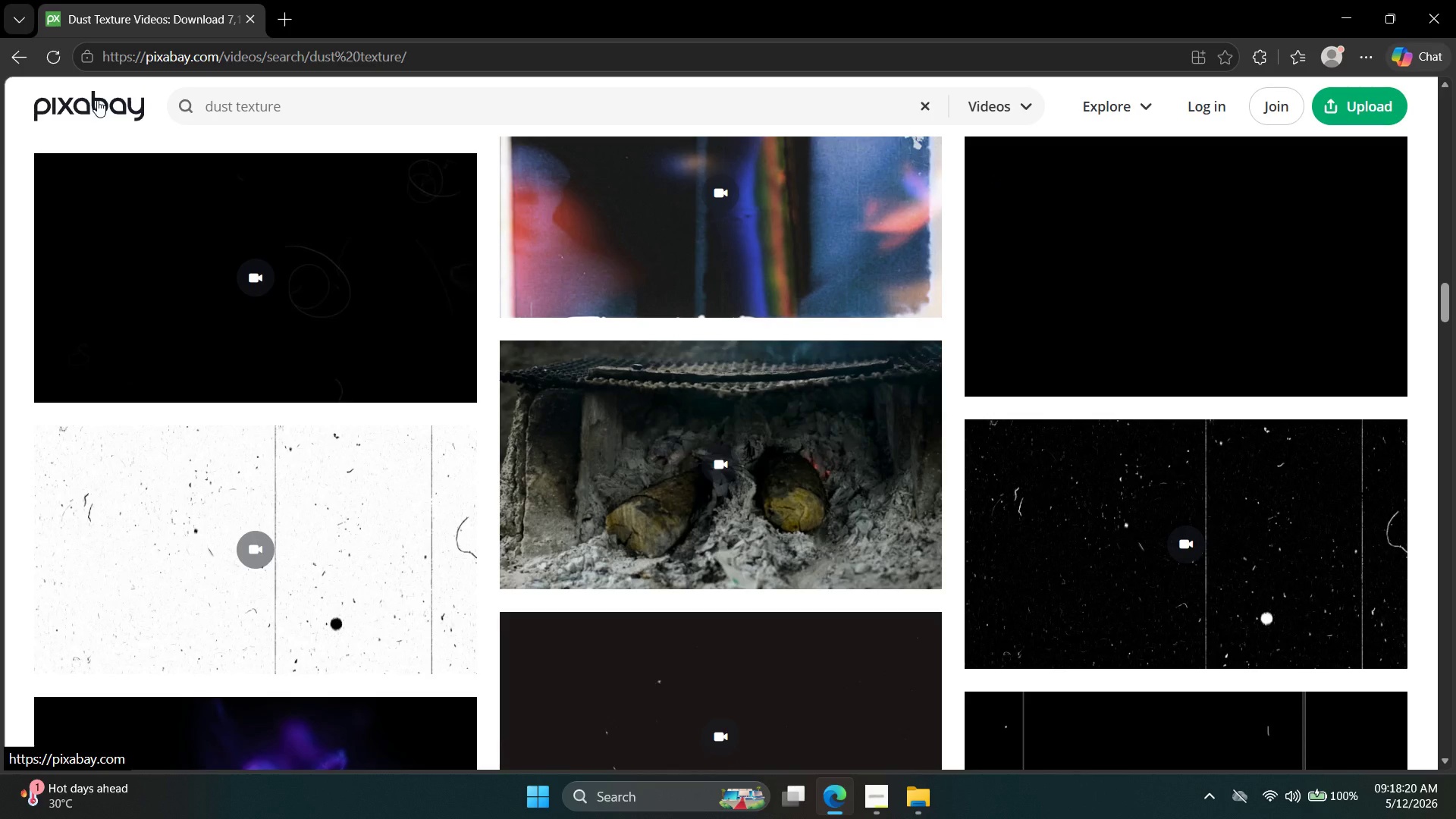 
left_click([280, 13])
 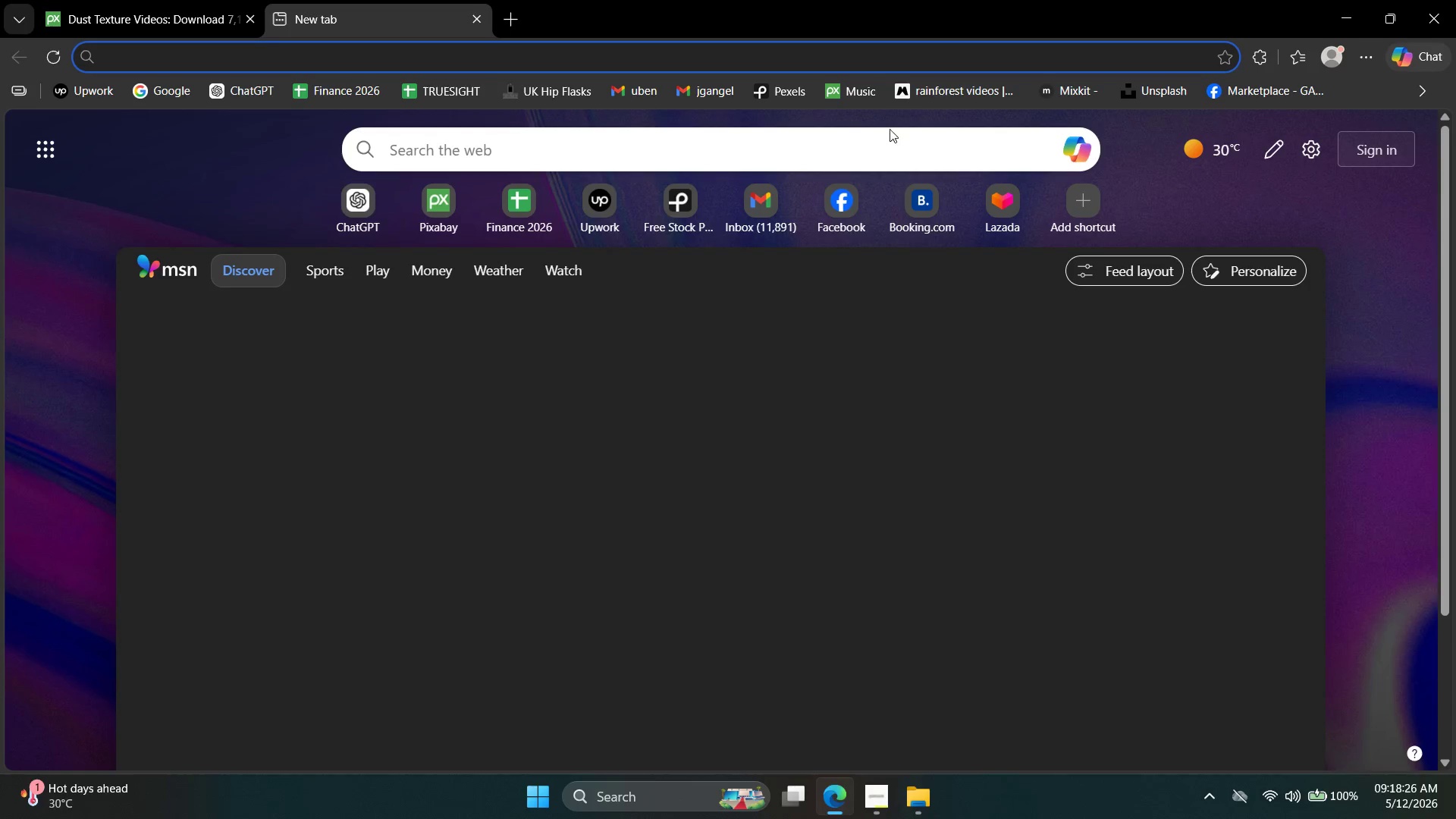 
left_click([878, 99])
 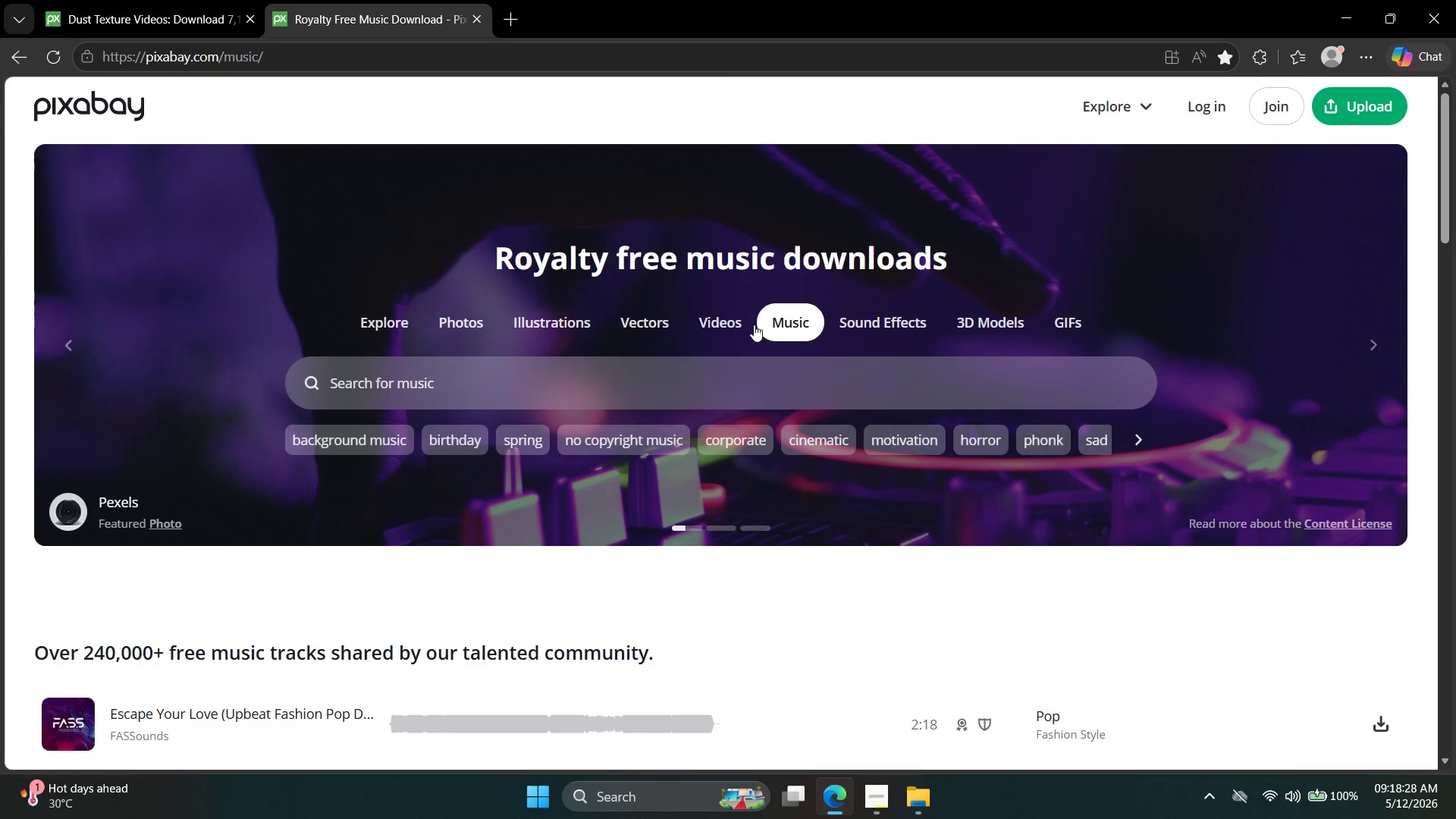 
left_click([724, 380])
 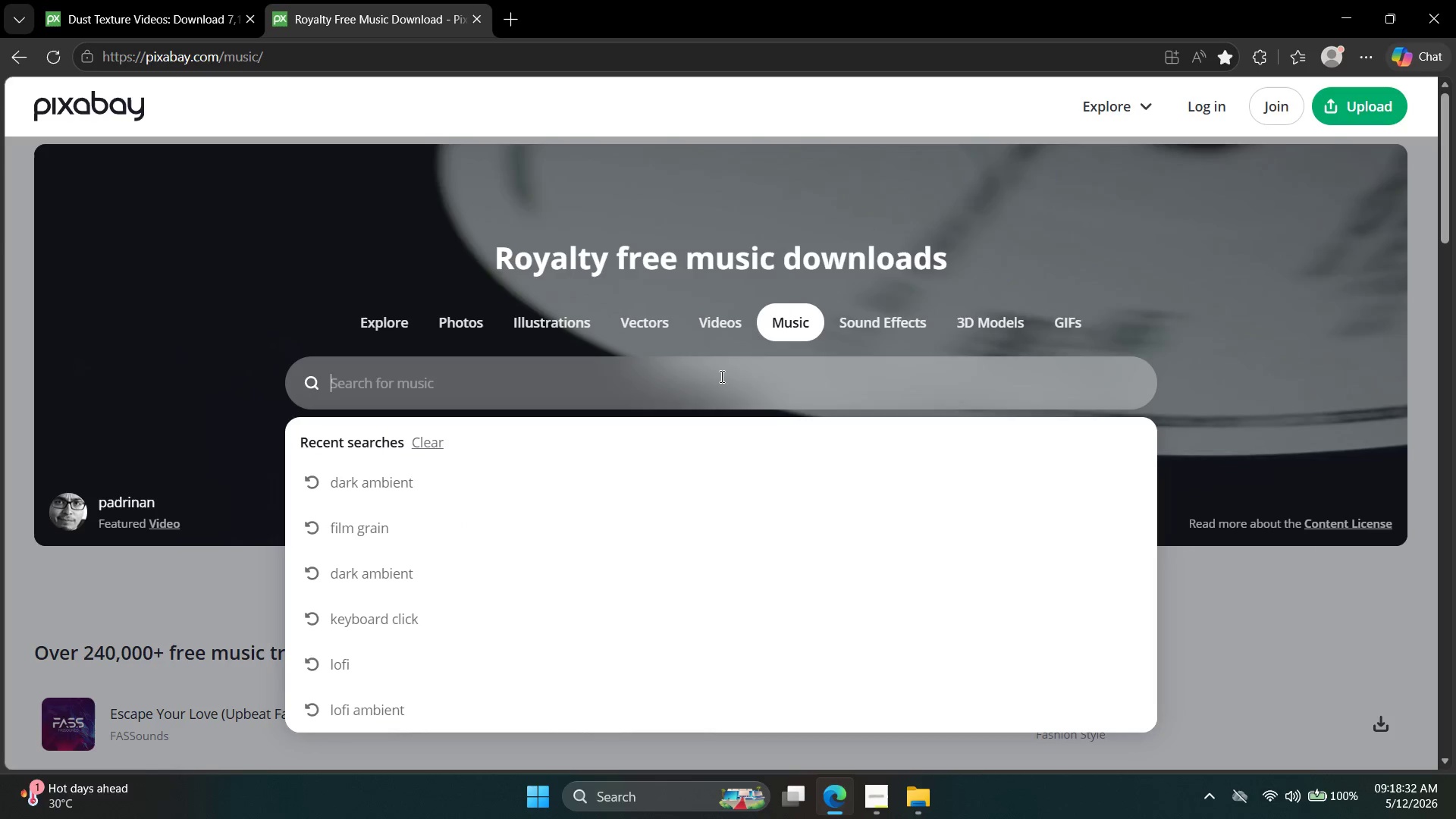 
type(ambient luxury)
 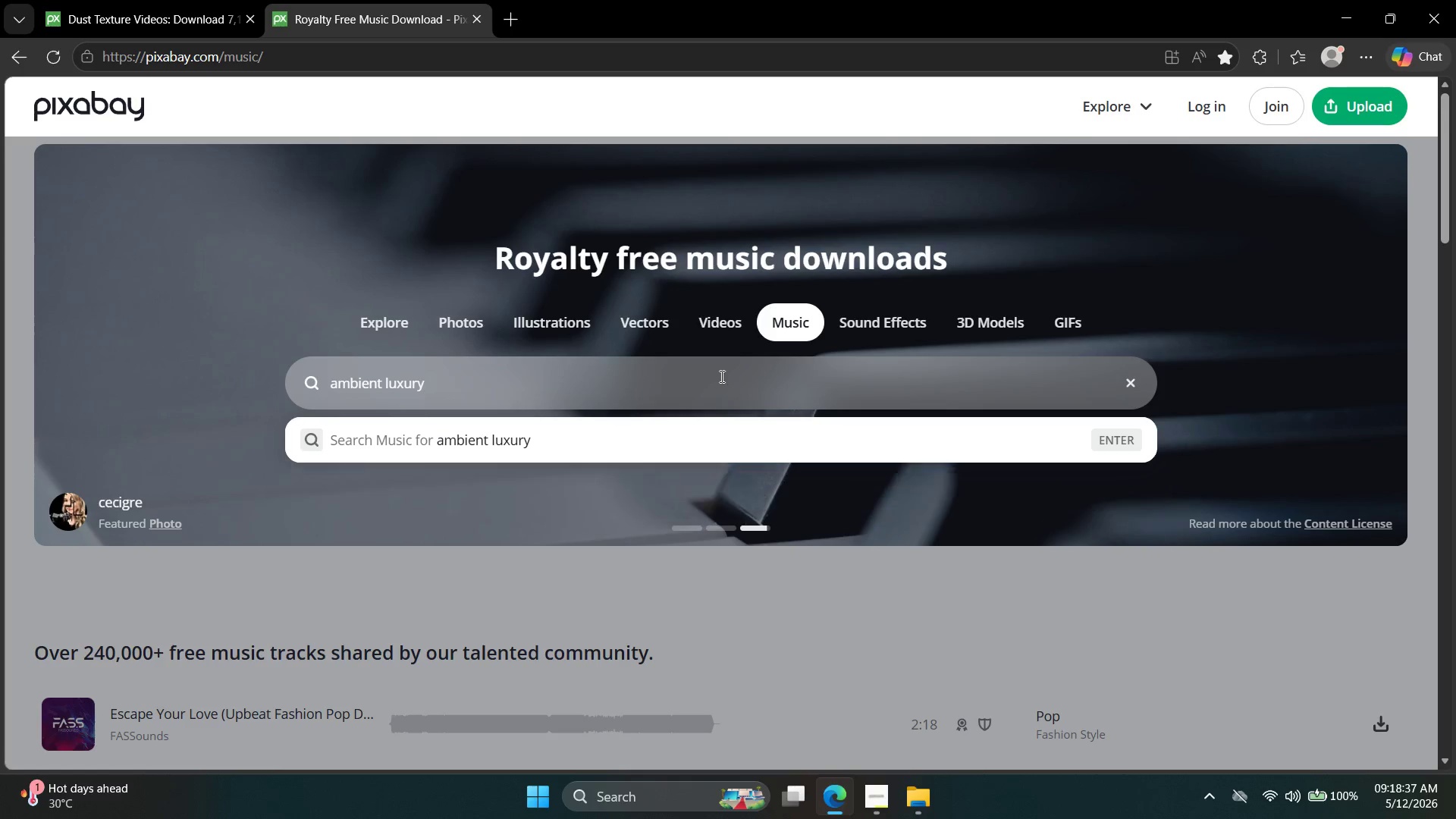 
key(Enter)
 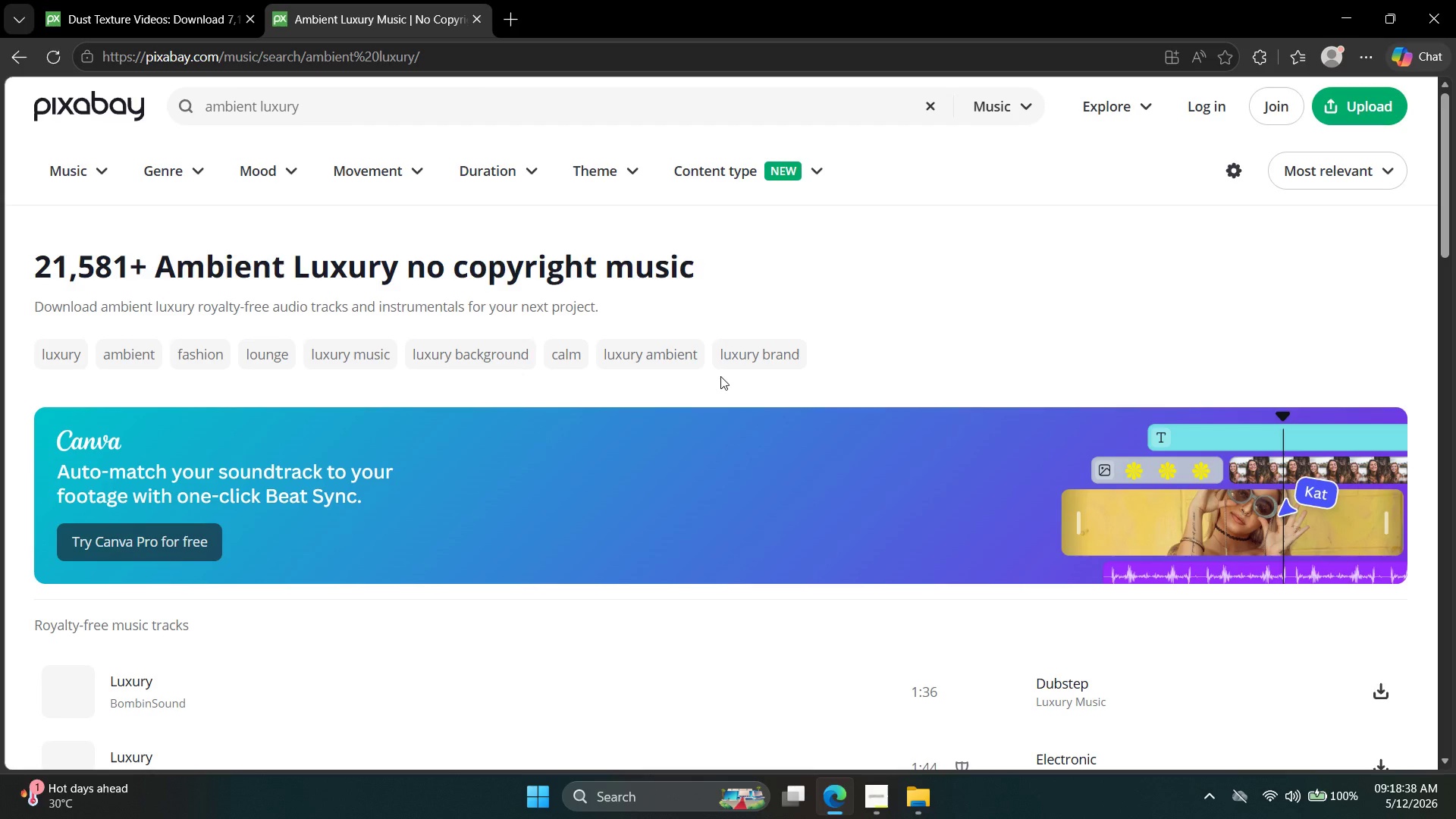 
scroll: coordinate [717, 364], scroll_direction: down, amount: 3.0
 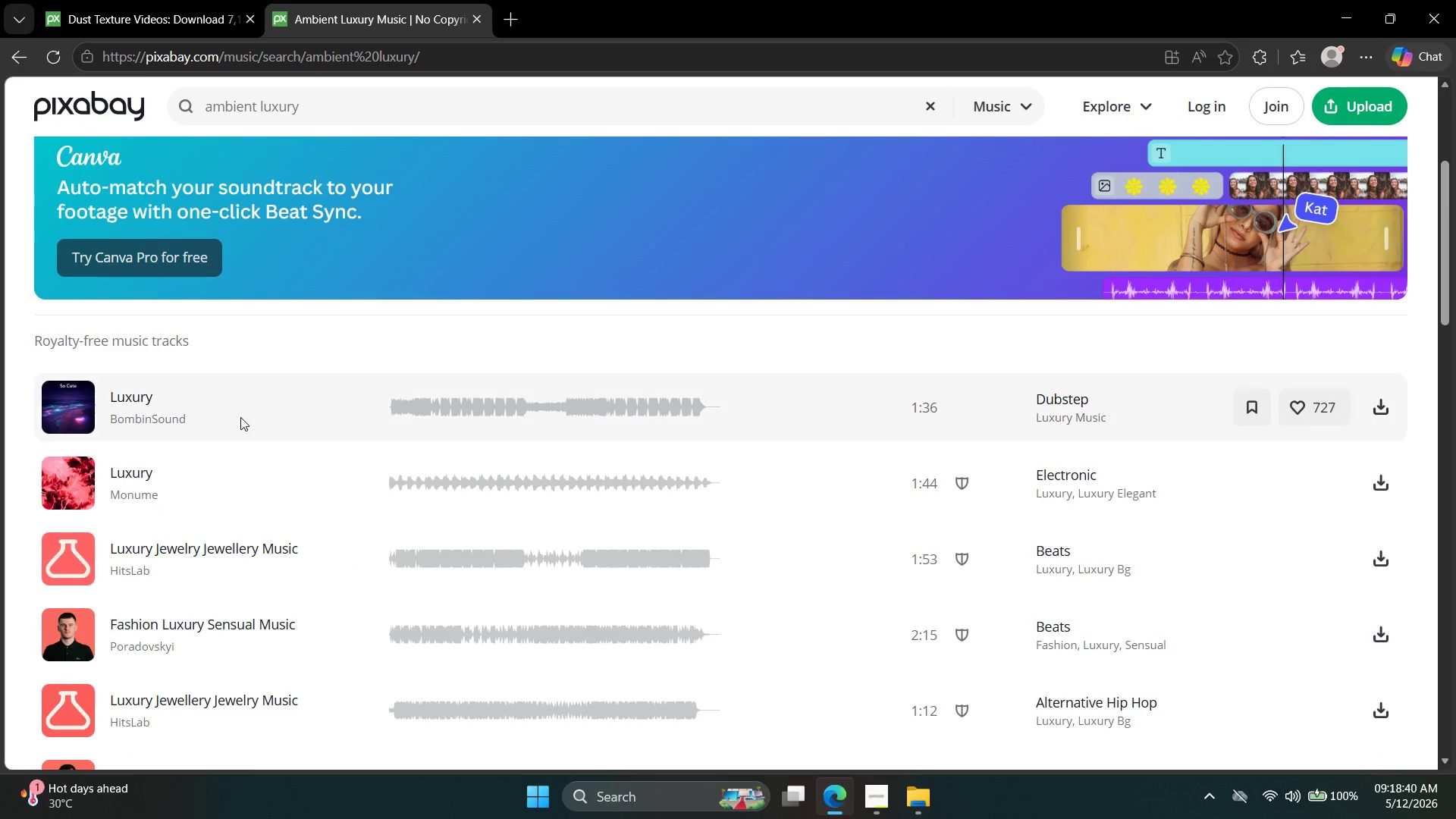 
left_click([61, 416])
 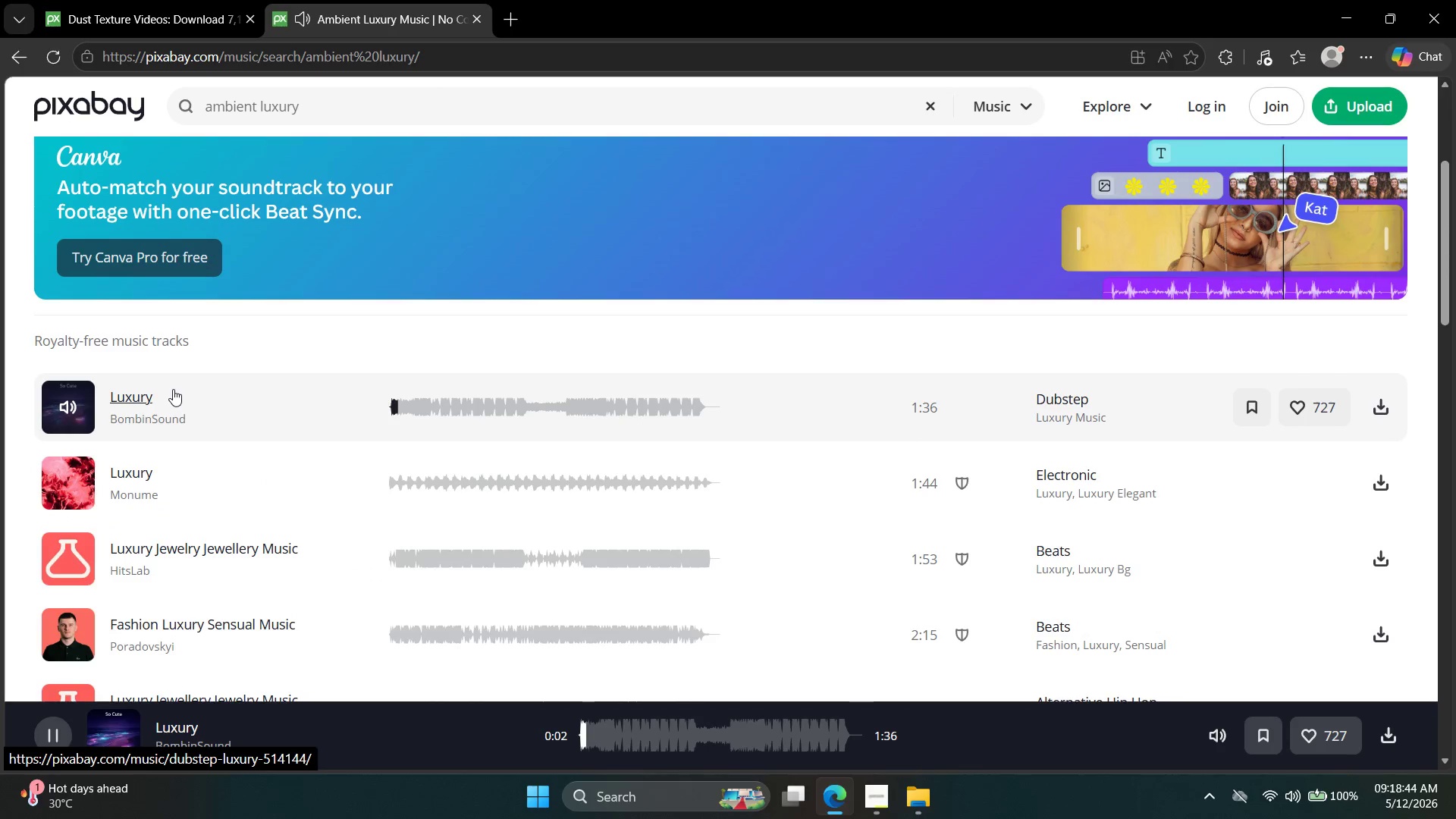 
wait(8.45)
 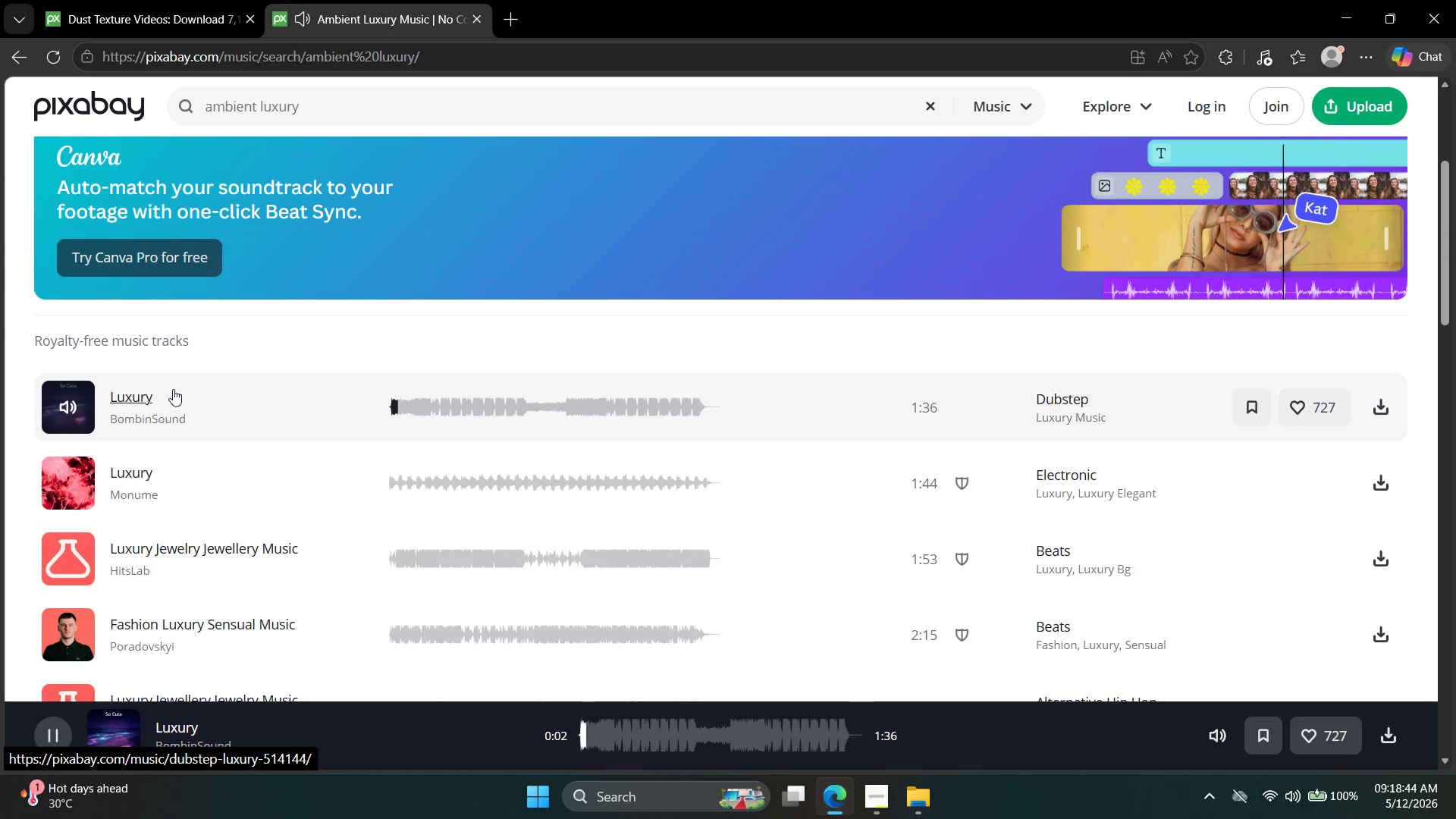 
left_click_drag(start_coordinate=[64, 495], to_coordinate=[67, 495])
 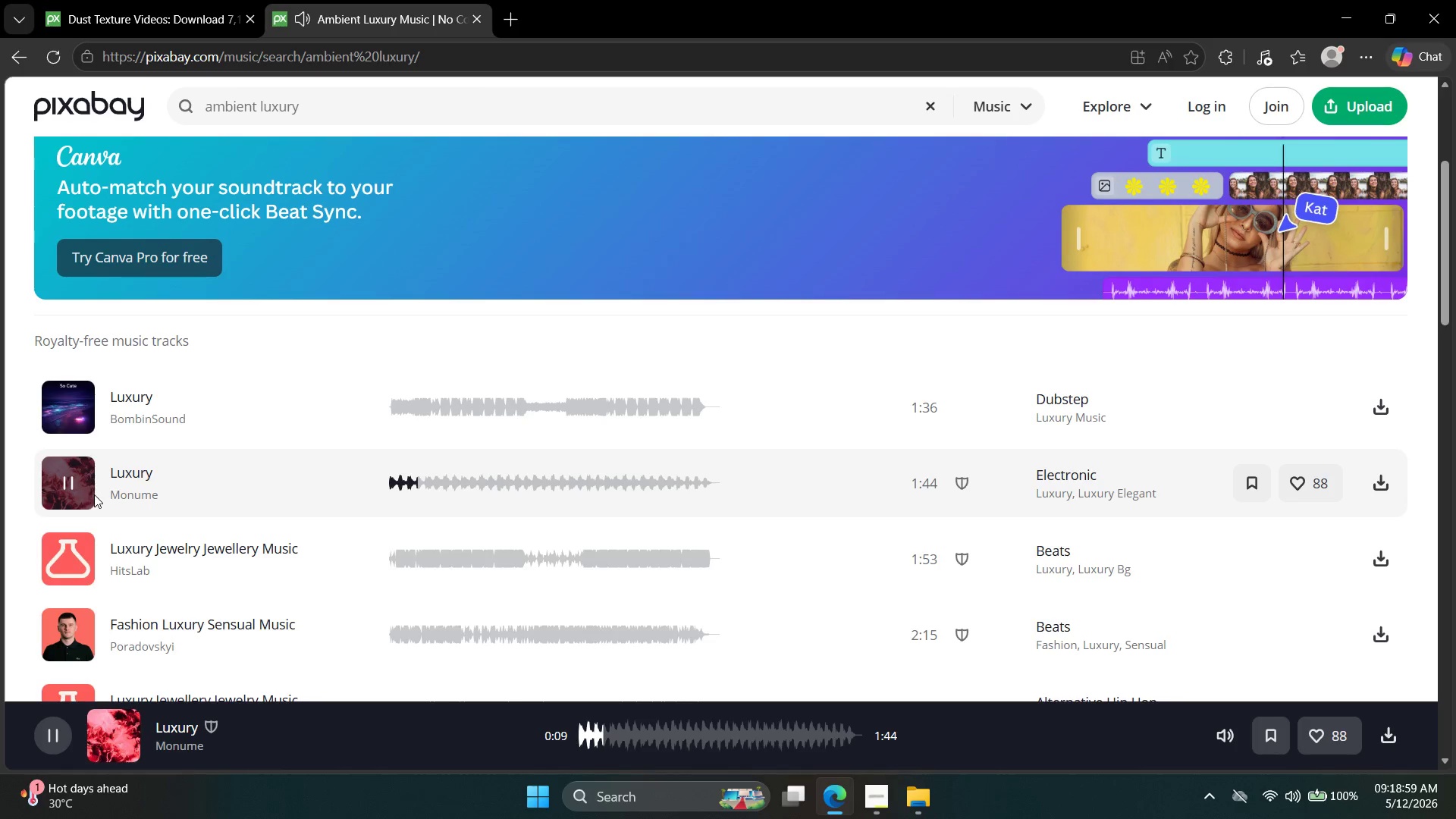 
wait(14.51)
 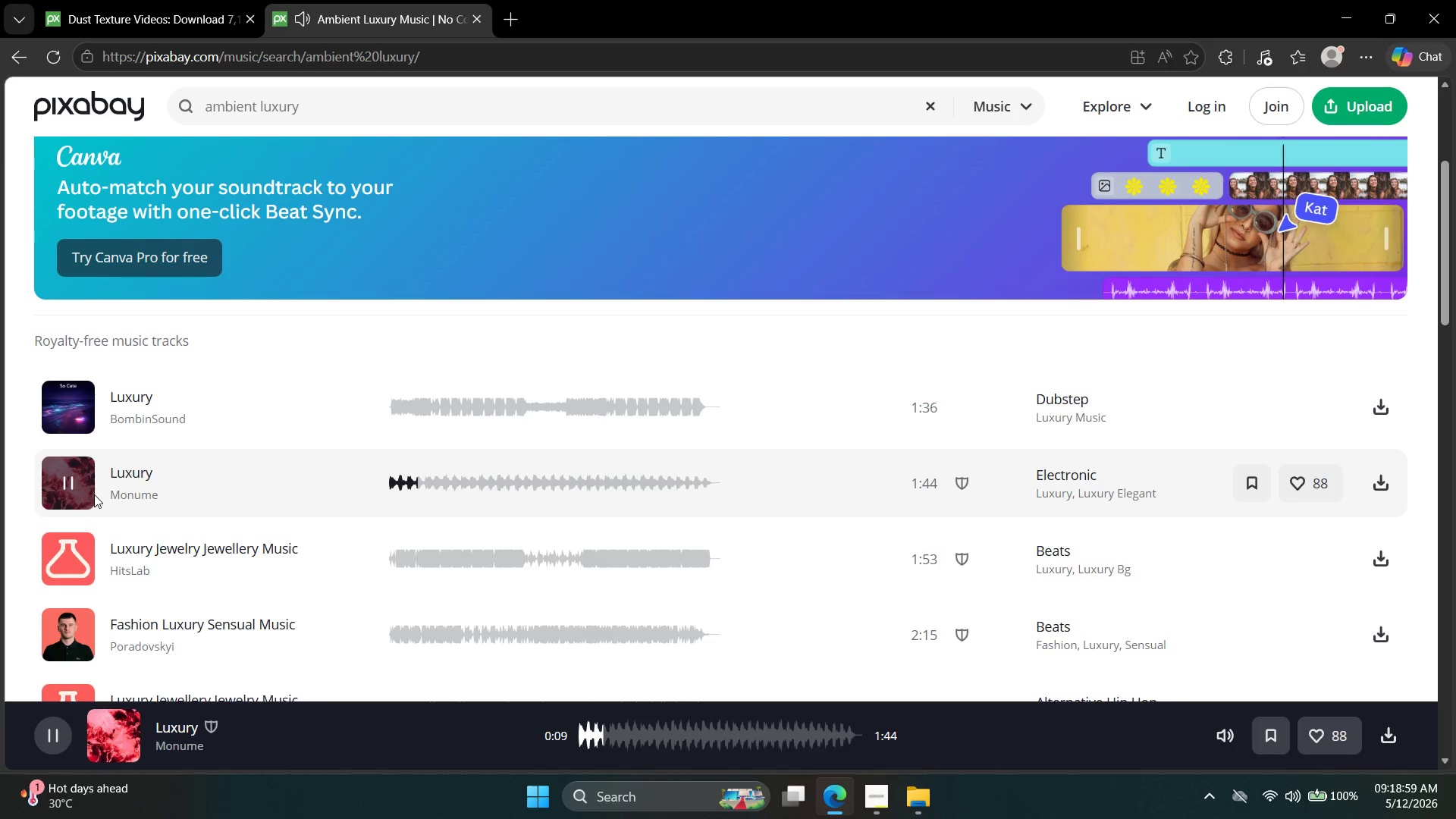 
left_click([64, 563])
 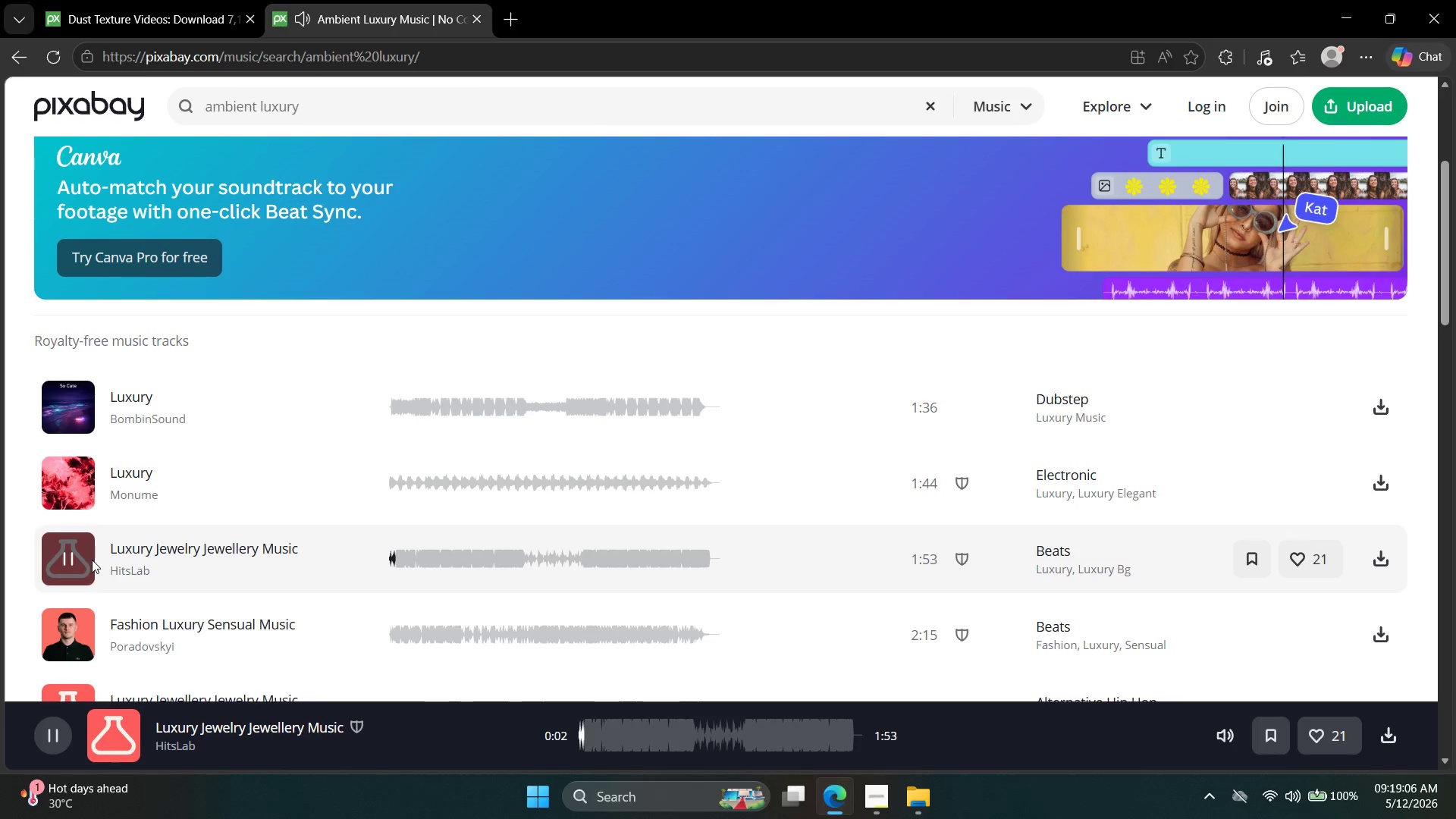 
scroll: coordinate [95, 571], scroll_direction: down, amount: 4.0
 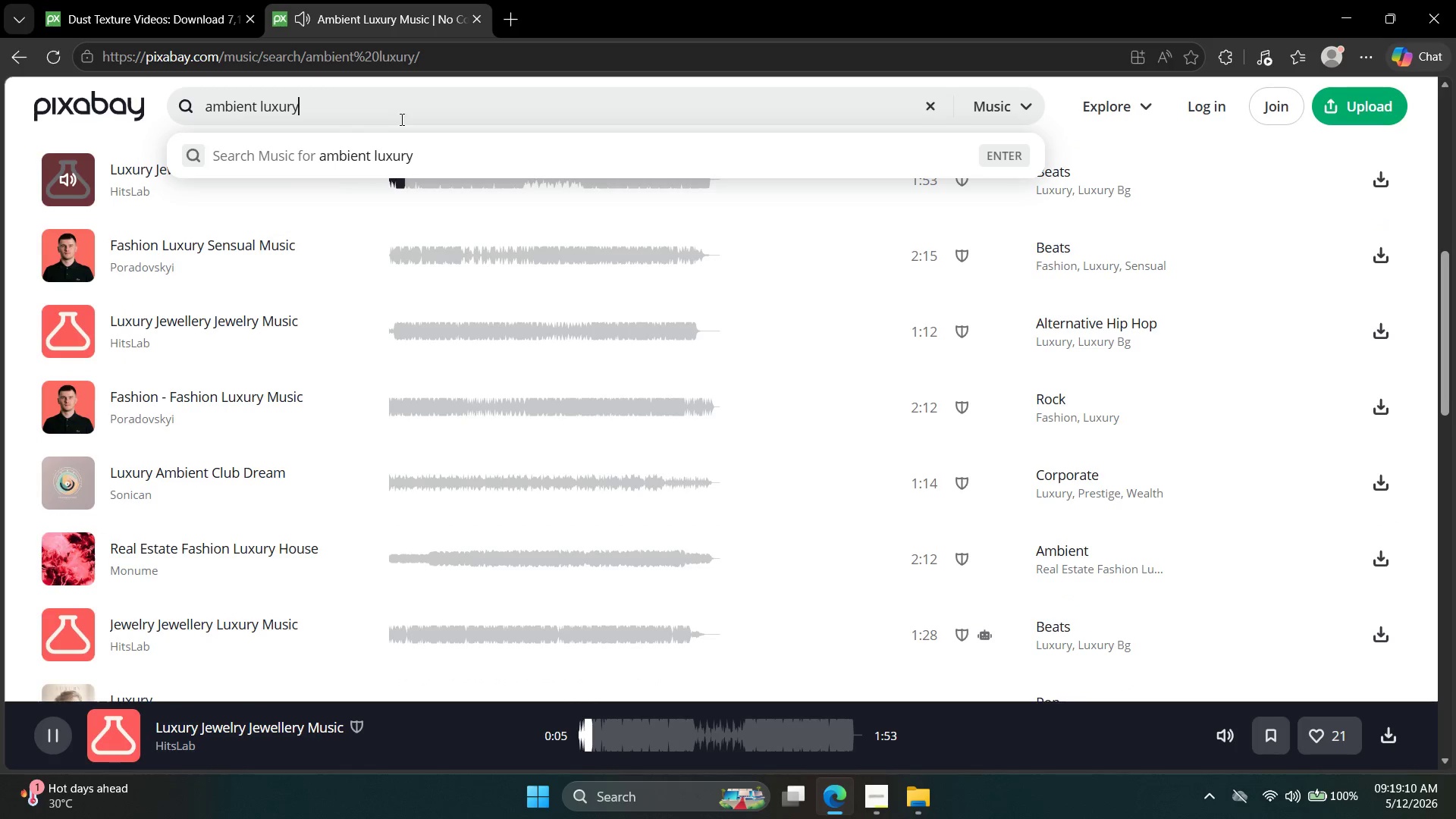 
type( slow)
 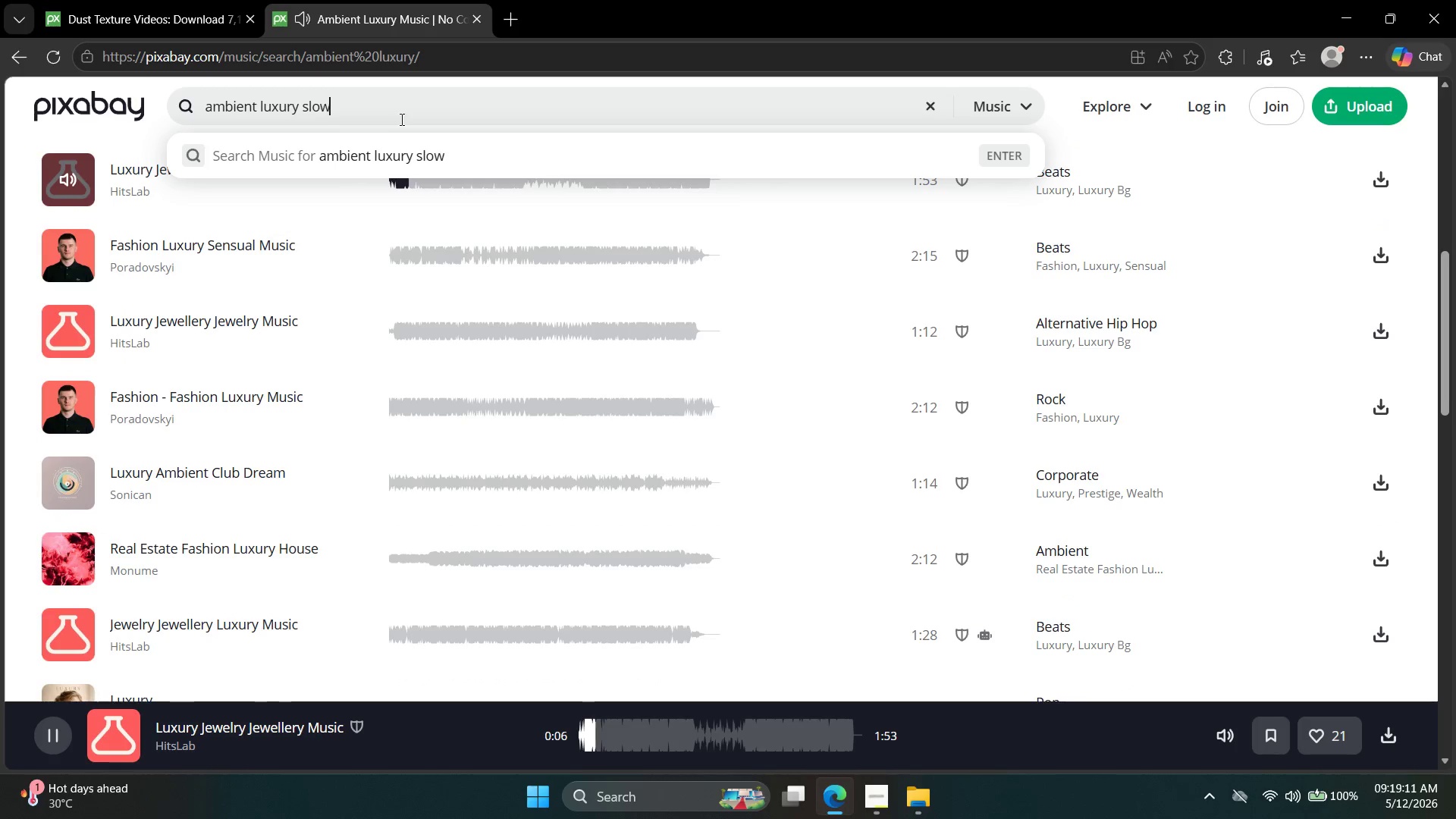 
key(Enter)
 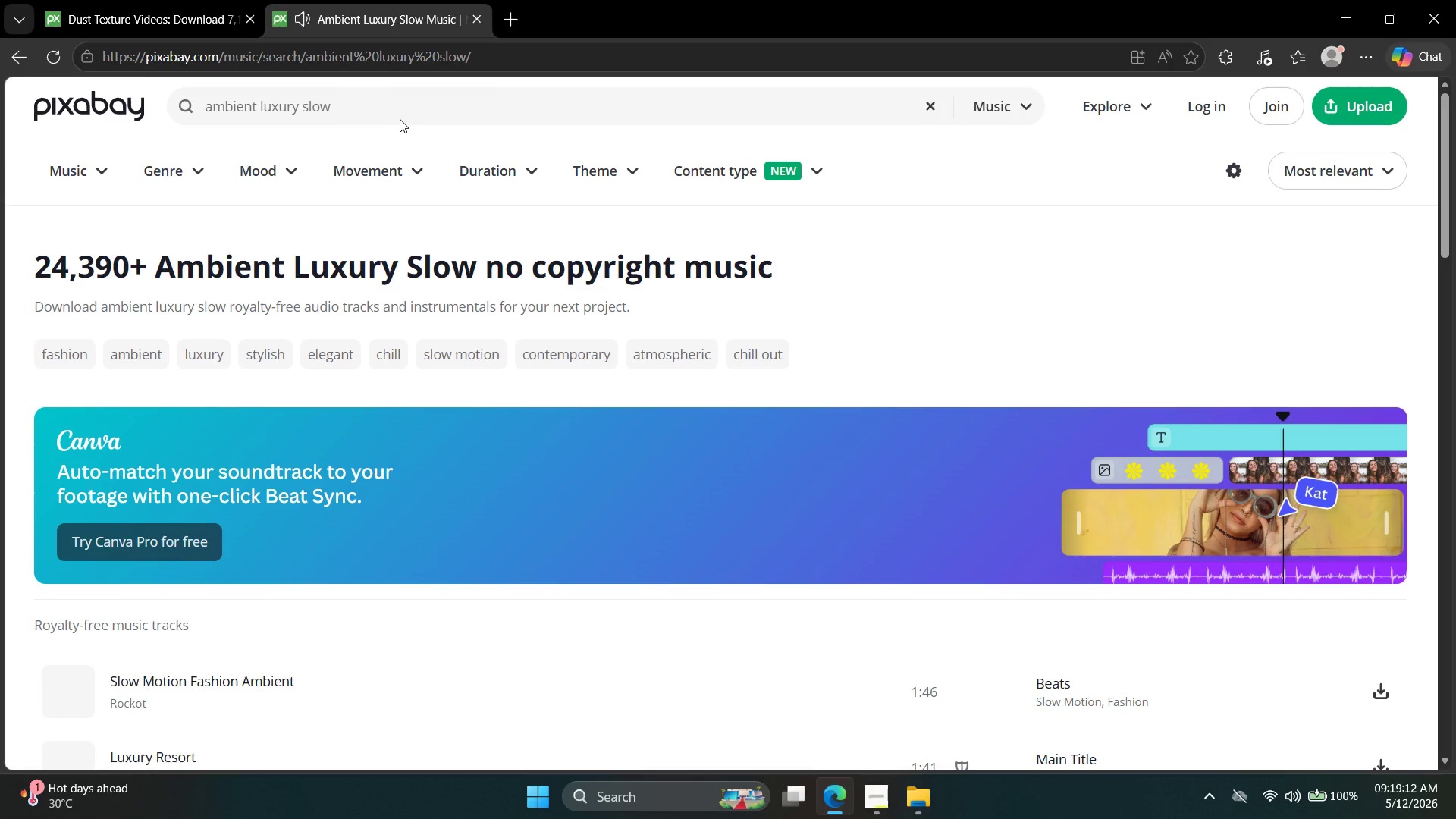 
scroll: coordinate [315, 221], scroll_direction: down, amount: 2.0
 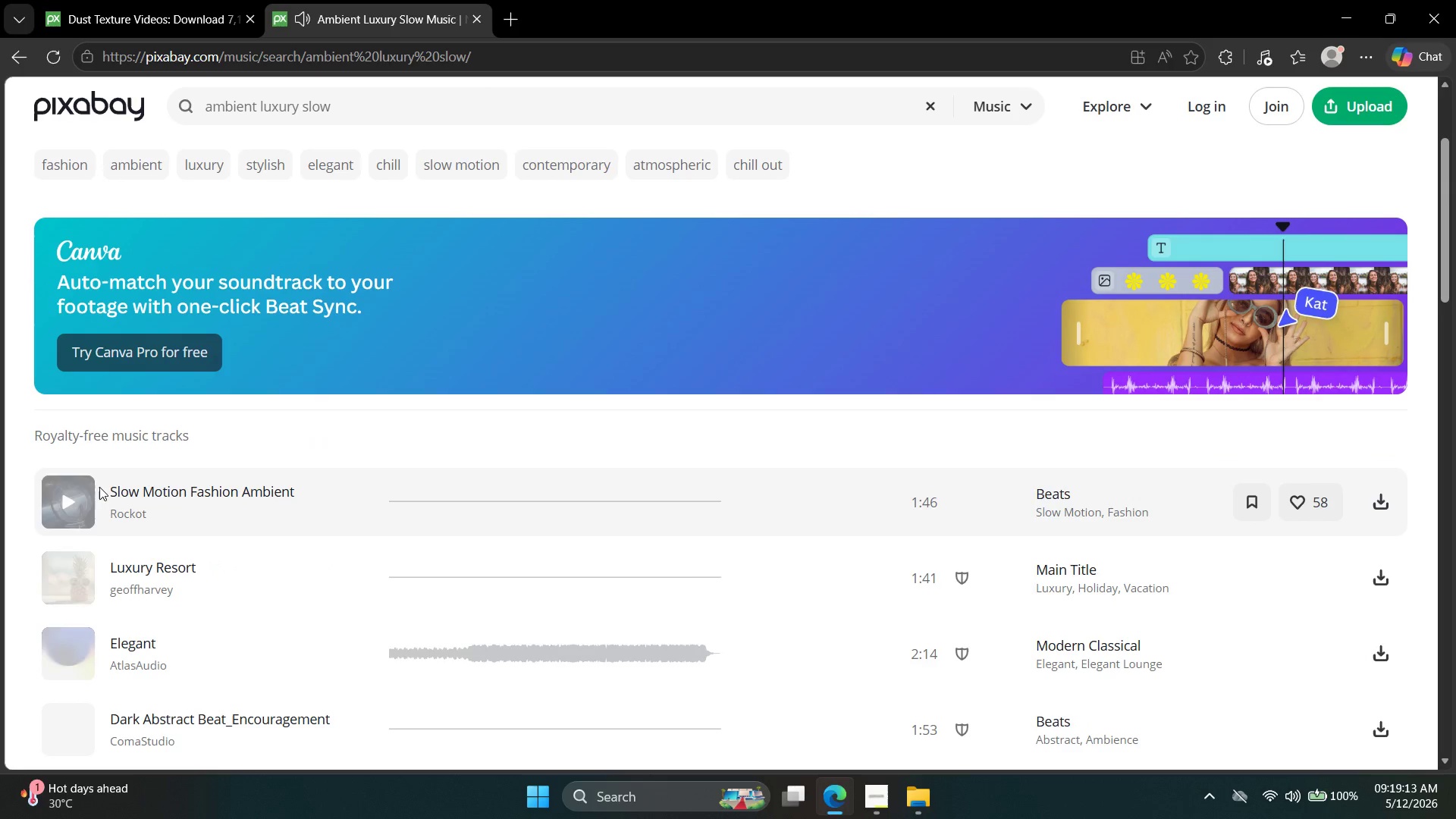 
left_click([66, 502])
 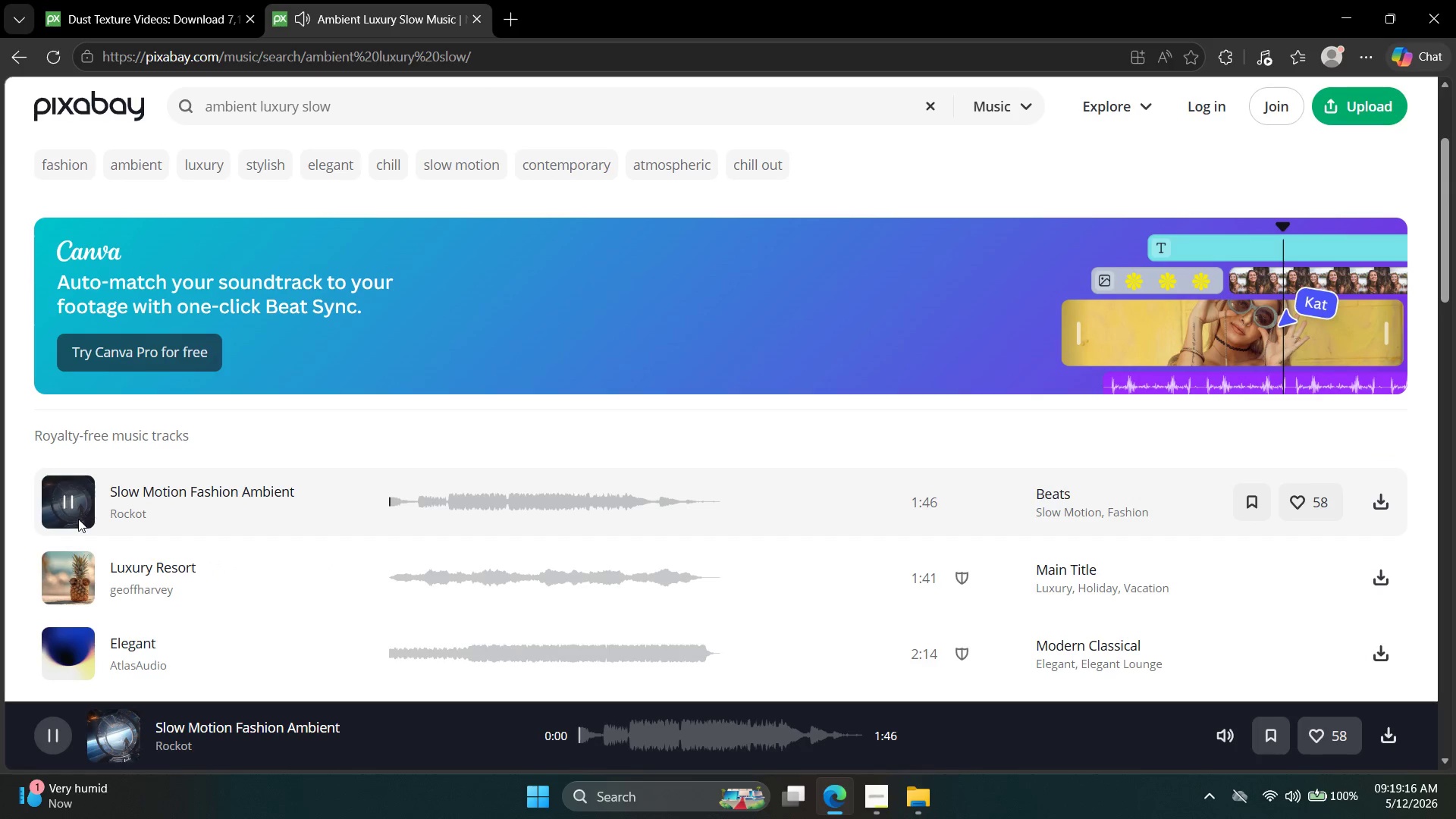 
left_click([92, 580])
 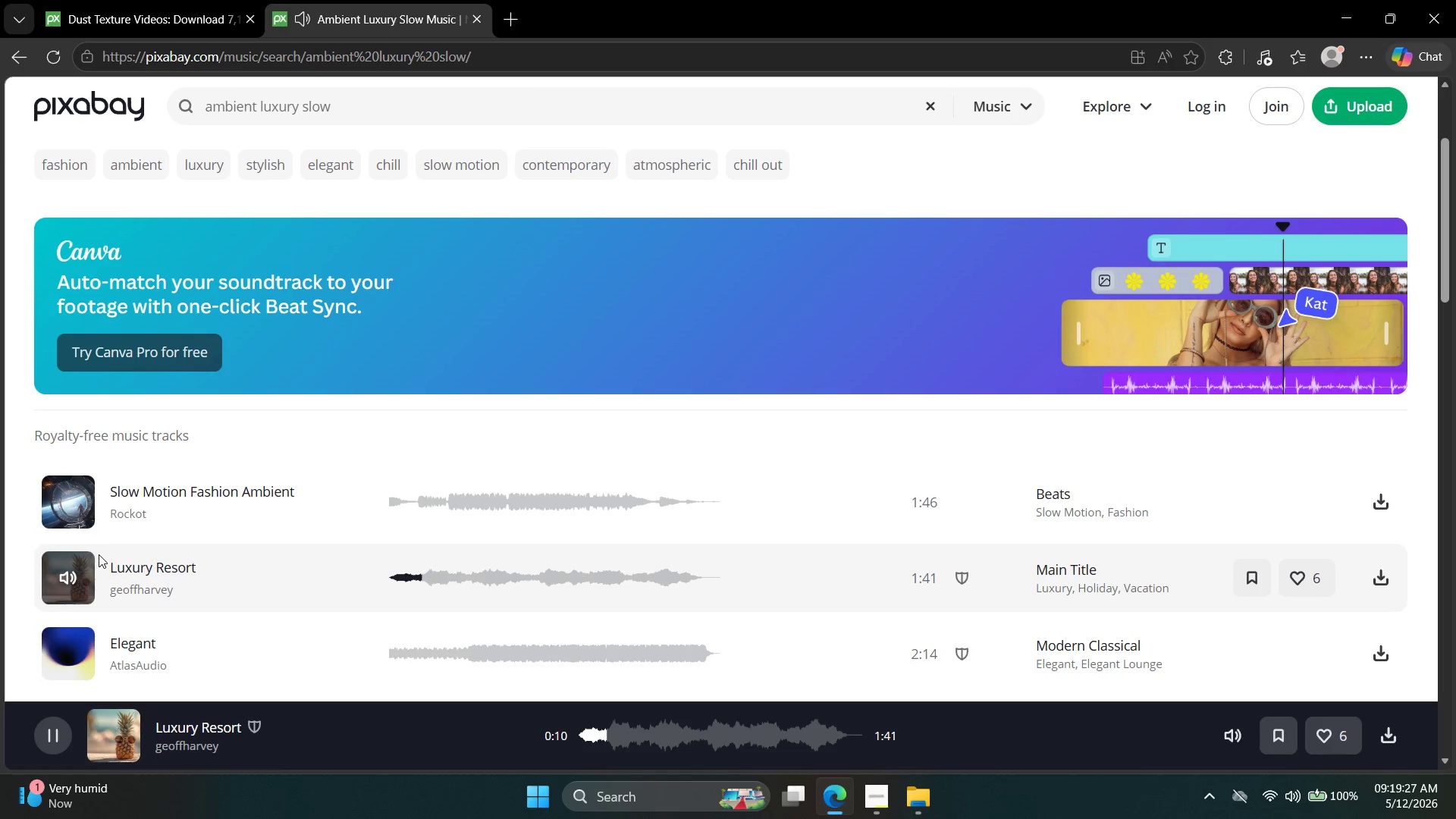 
wait(15.47)
 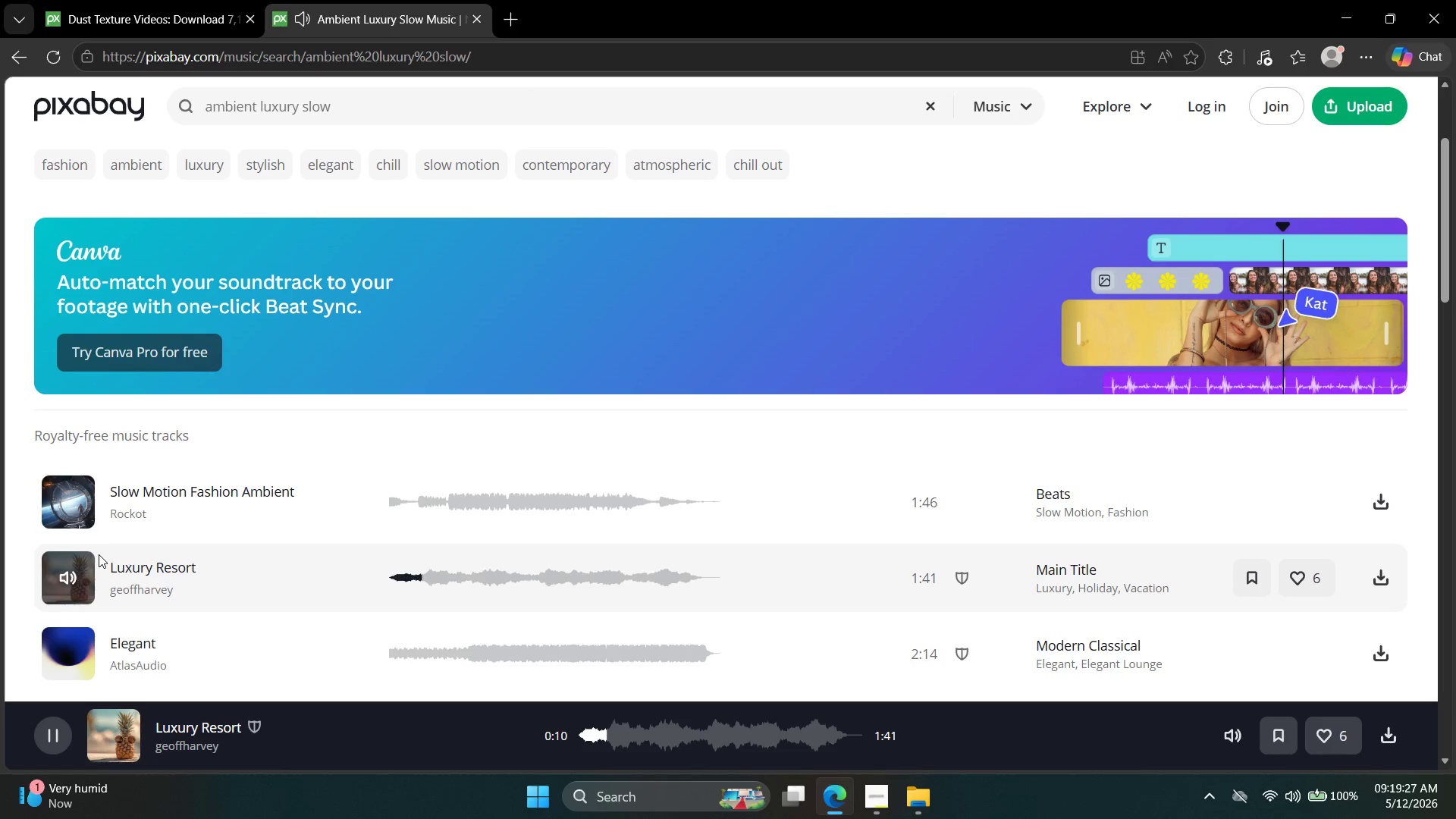 
scroll: coordinate [102, 547], scroll_direction: down, amount: 2.0
 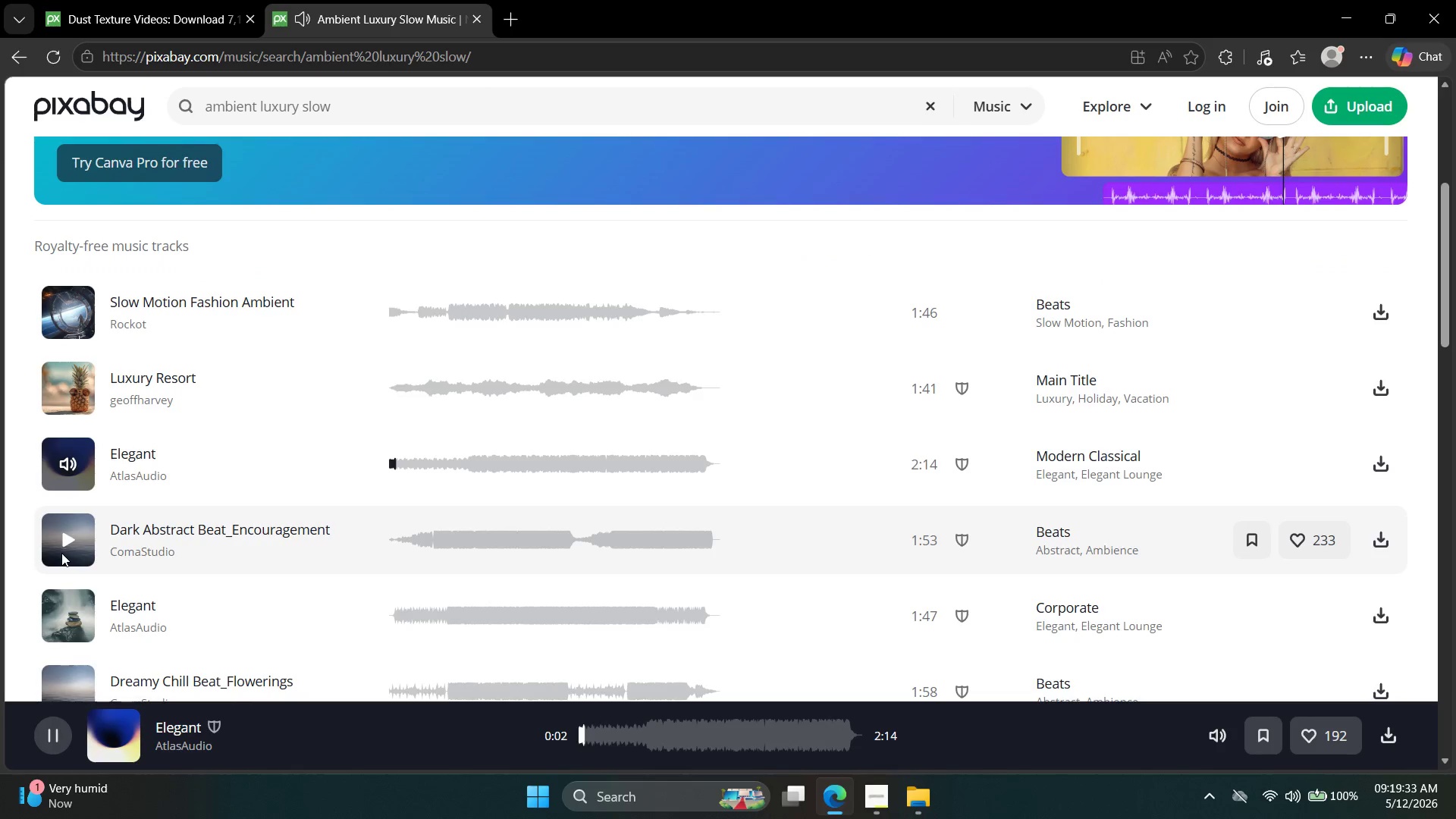 
left_click([76, 539])
 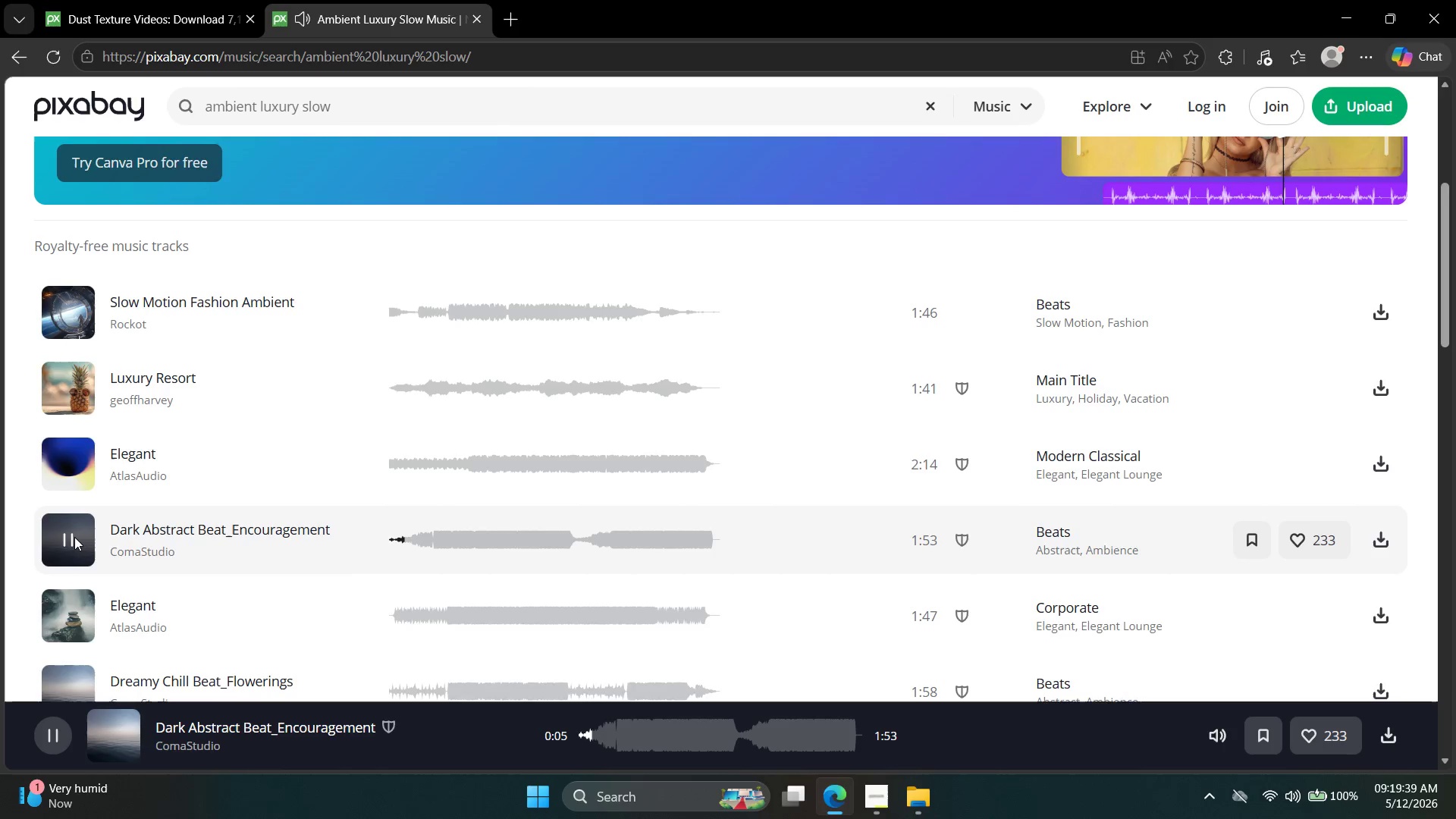 
wait(7.81)
 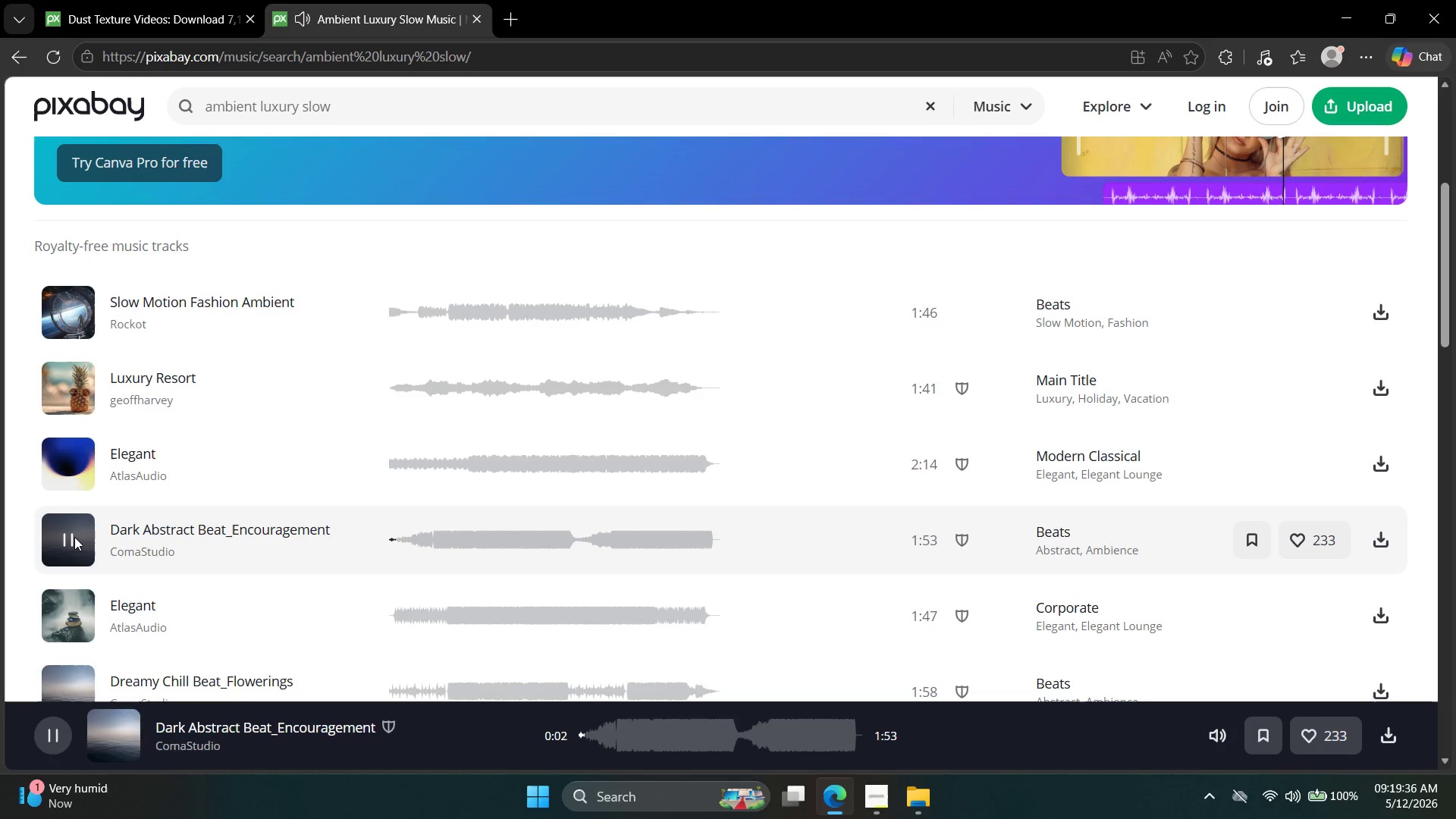 
scroll: coordinate [74, 546], scroll_direction: down, amount: 1.0
 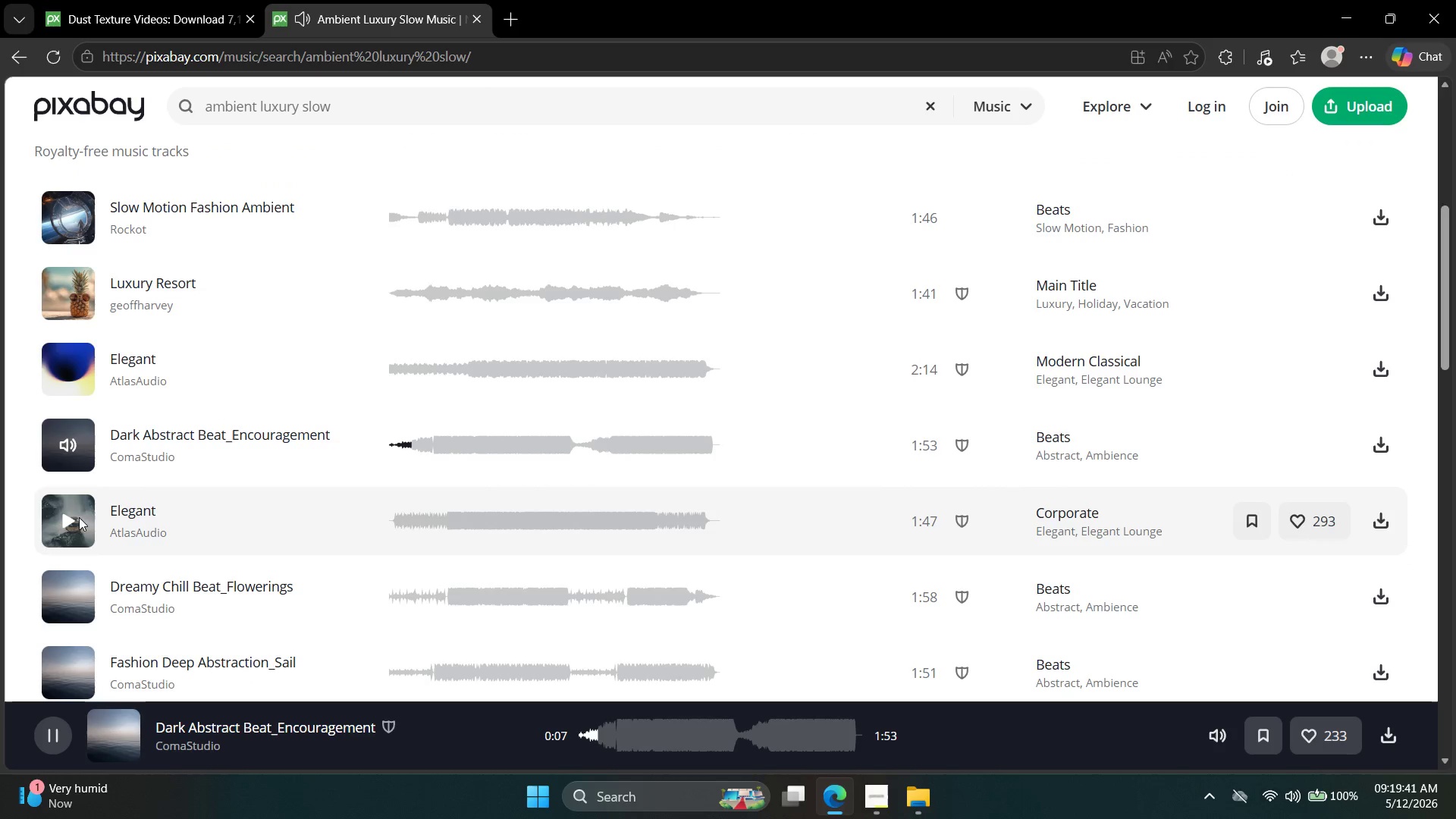 
left_click([79, 513])
 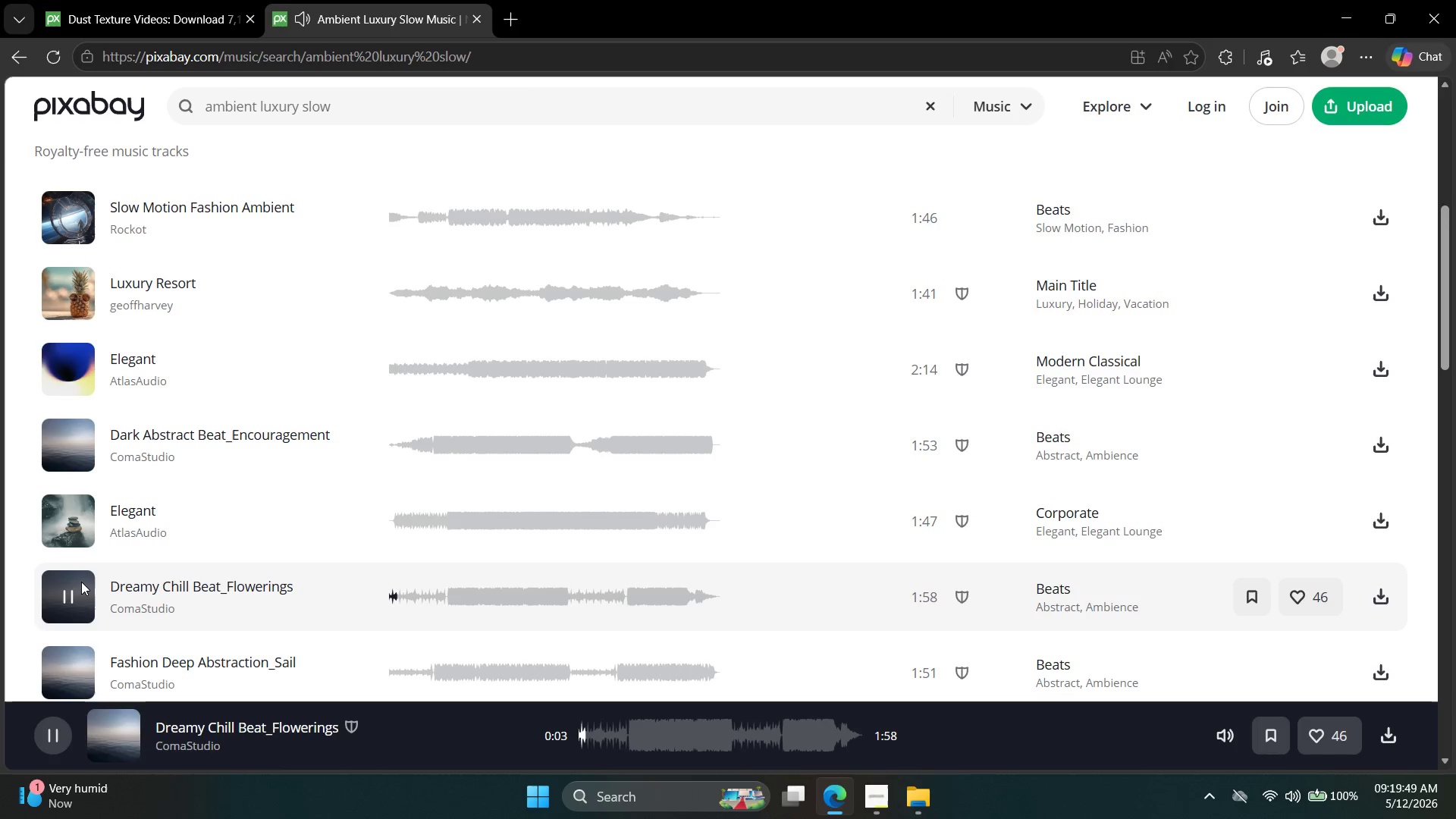 
wait(12.8)
 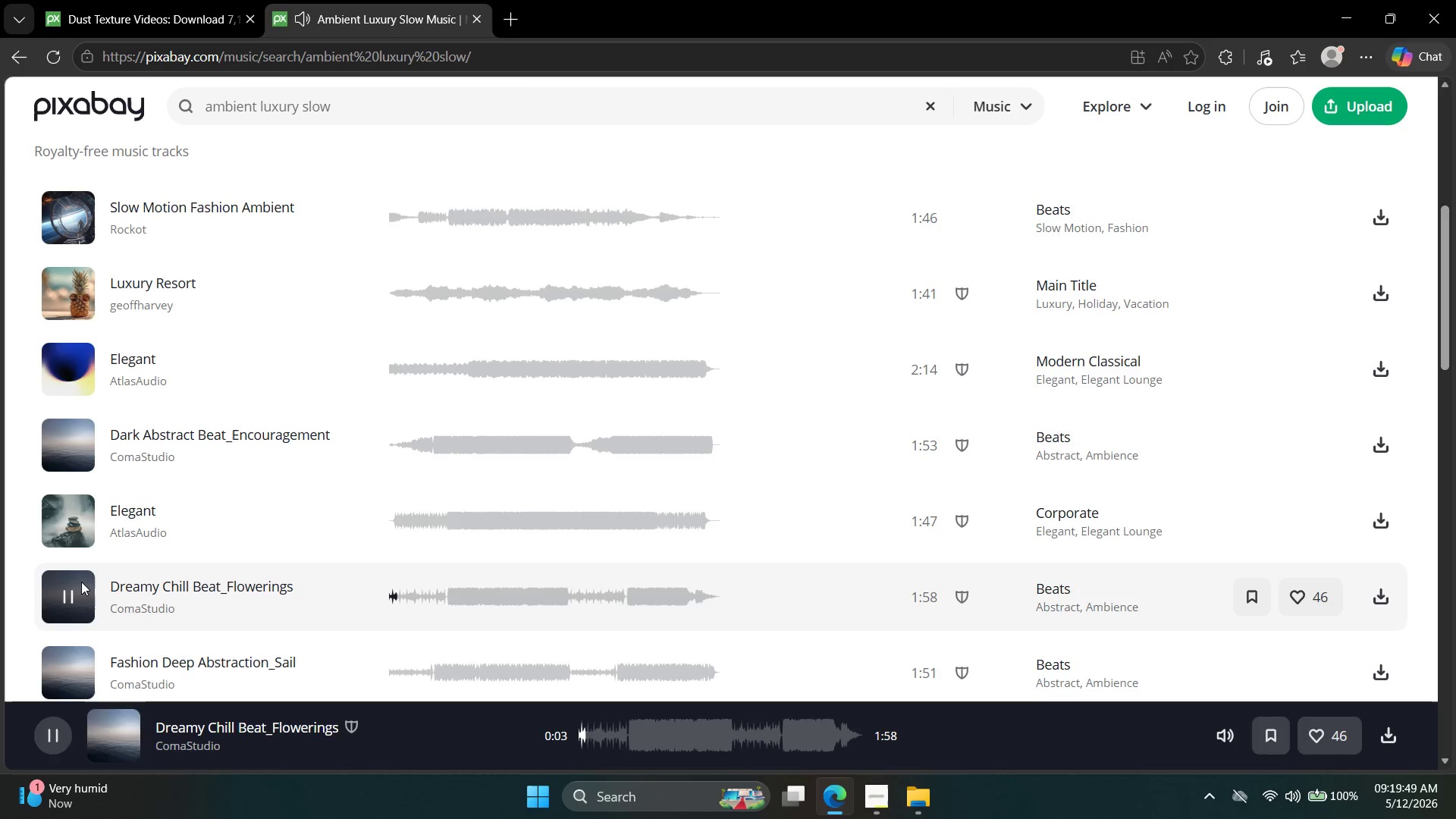 
left_click([64, 673])
 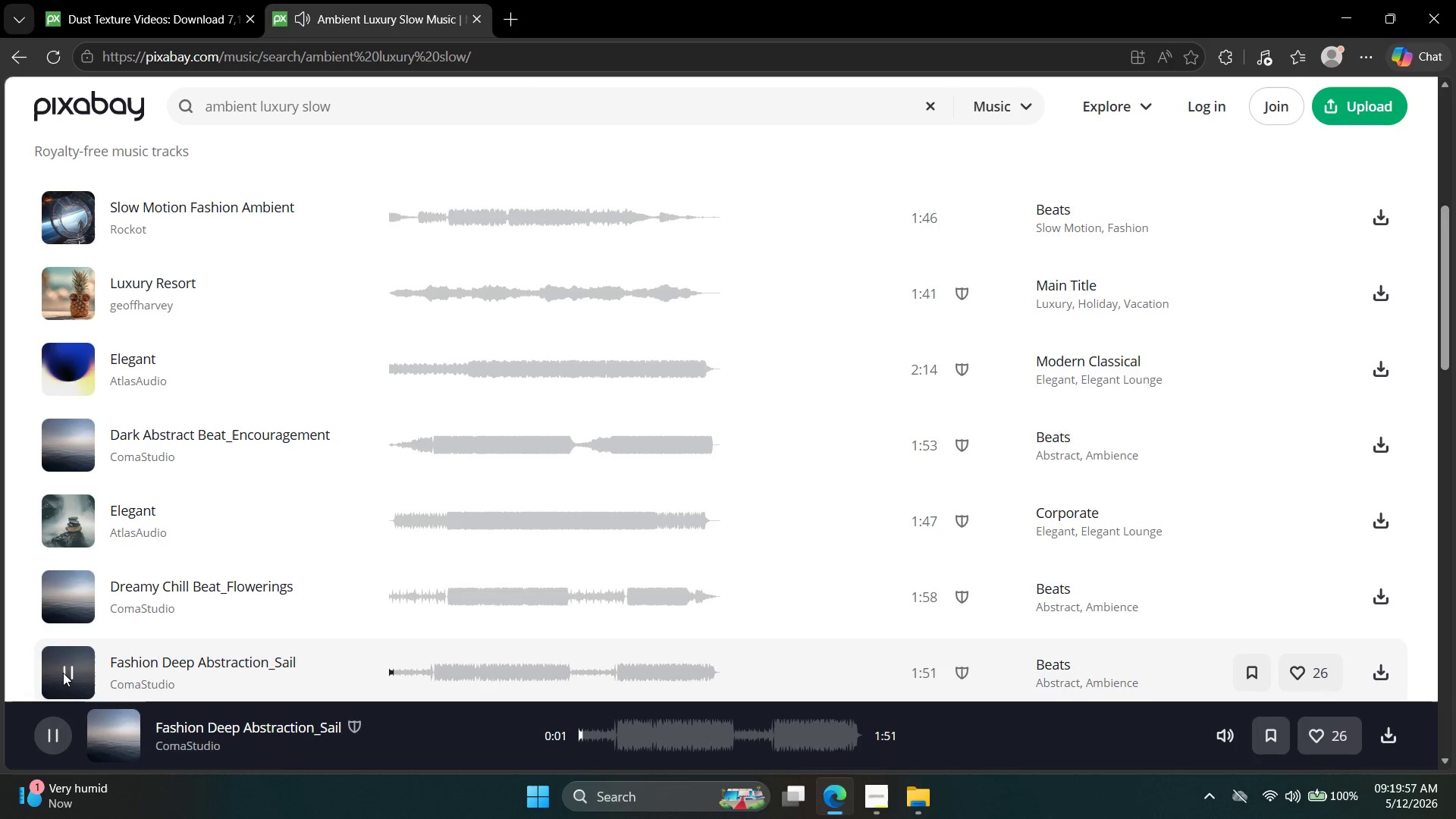 
scroll: coordinate [65, 672], scroll_direction: down, amount: 2.0
 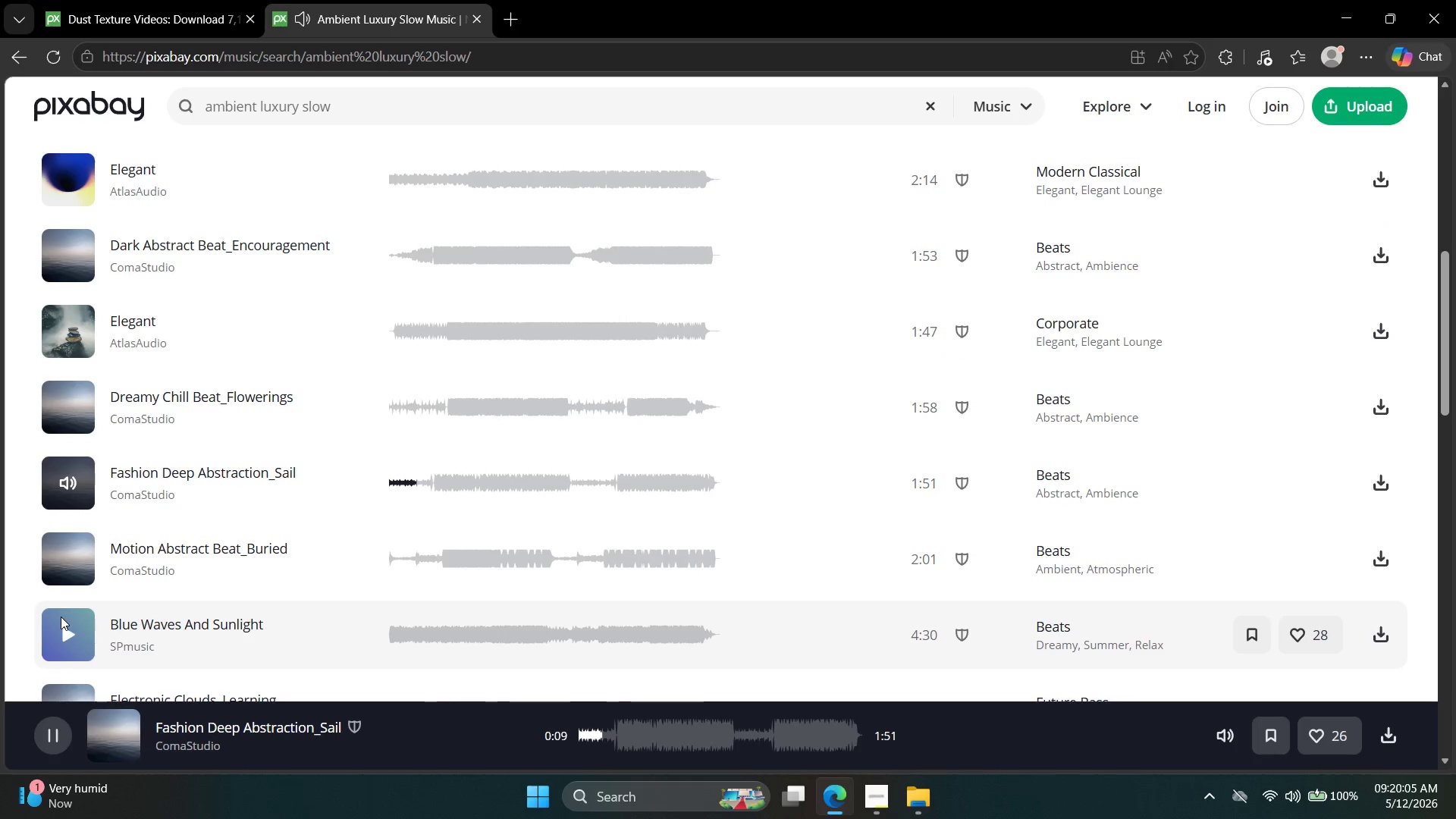 
wait(11.08)
 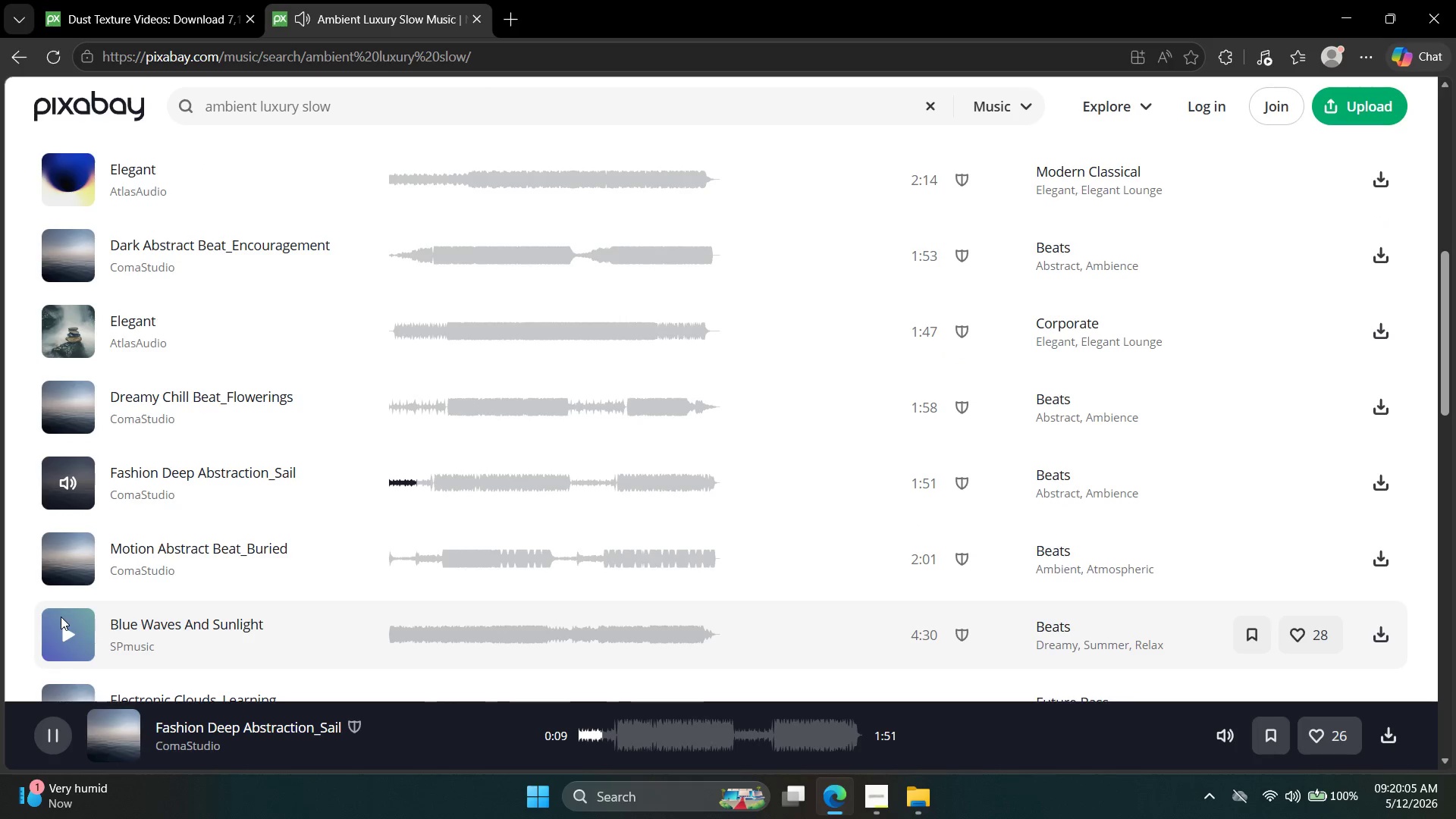 
left_click([64, 642])
 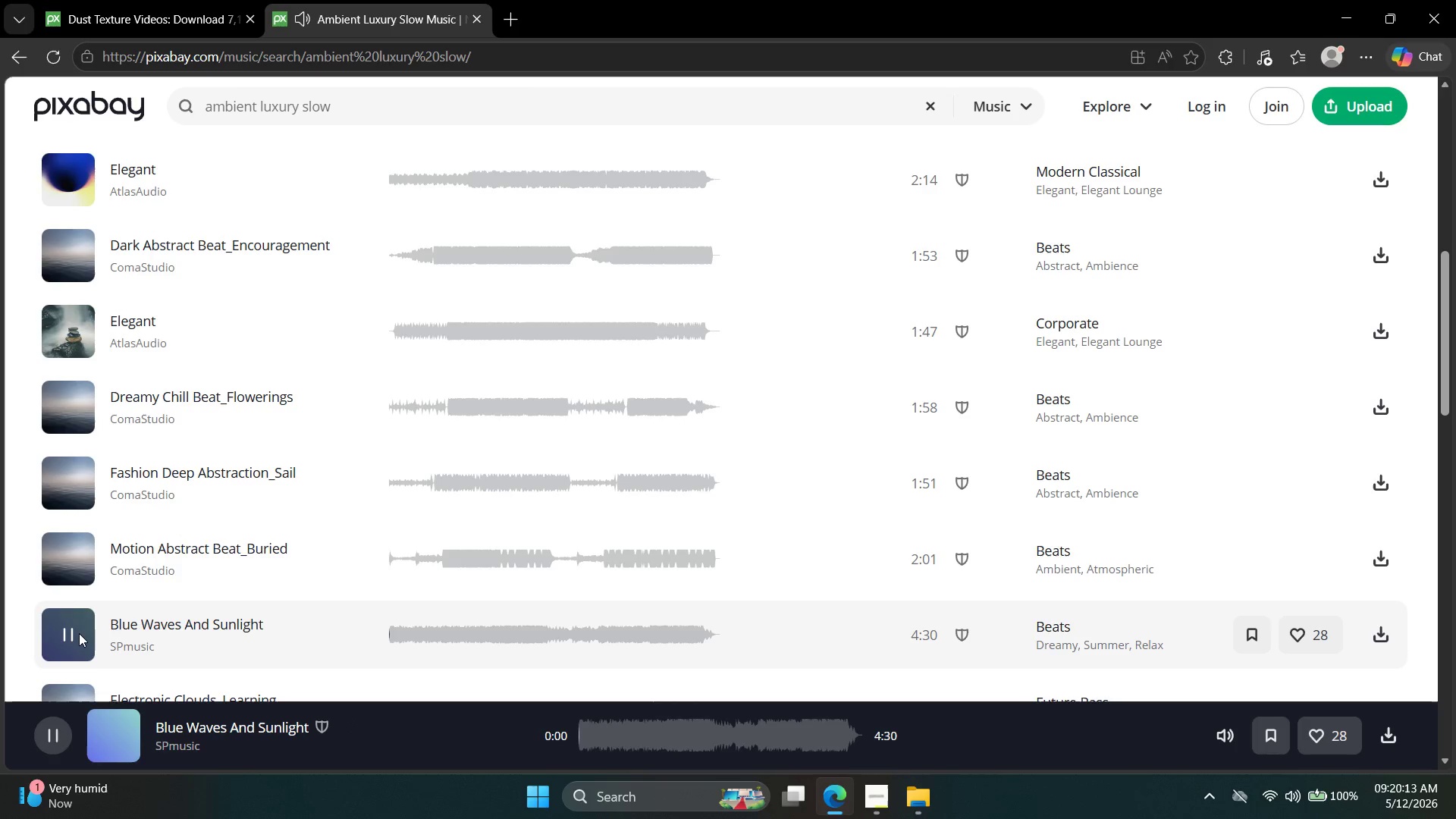 
scroll: coordinate [113, 611], scroll_direction: down, amount: 2.0
 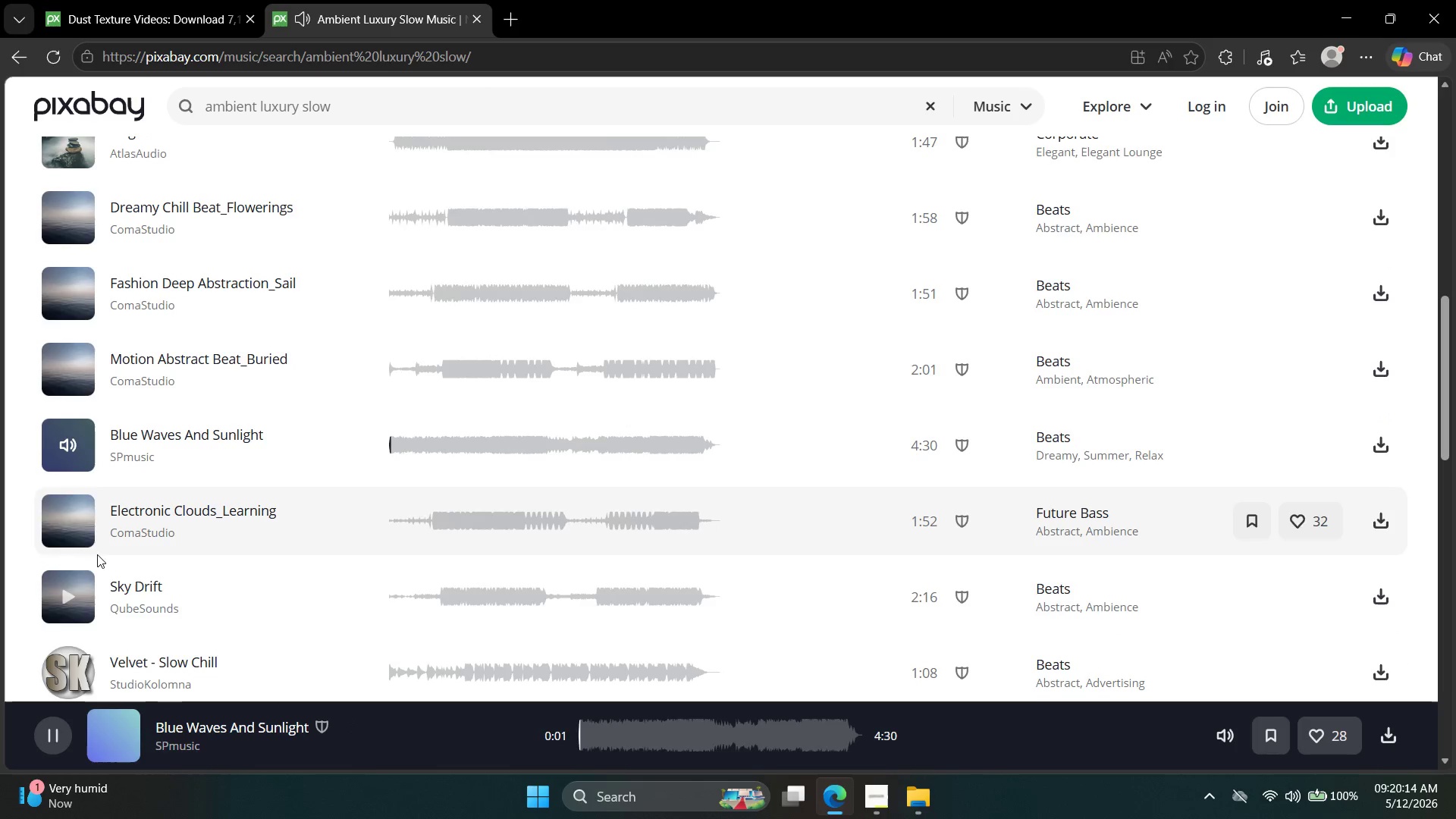 
left_click([90, 557])
 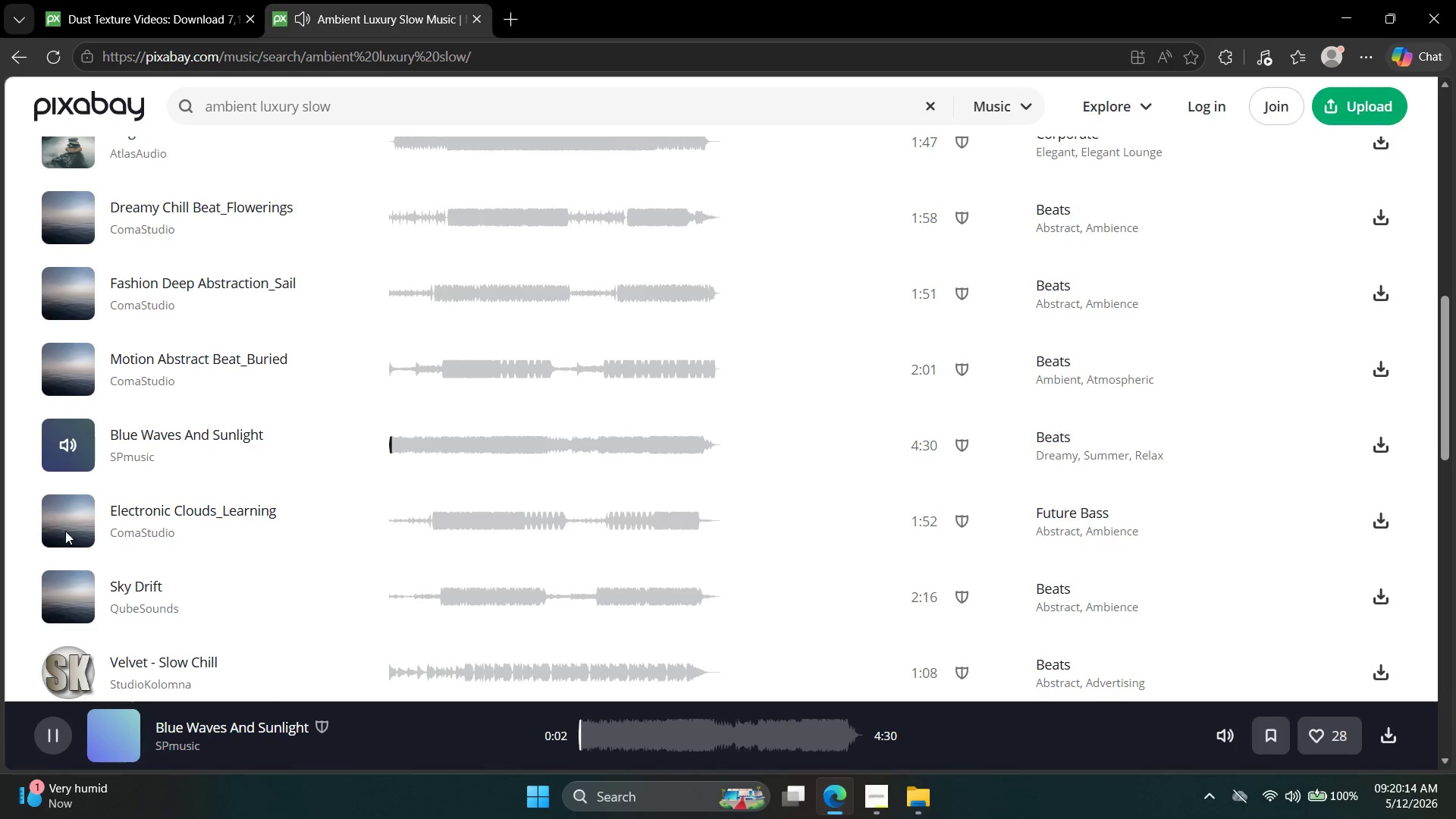 
left_click([62, 506])
 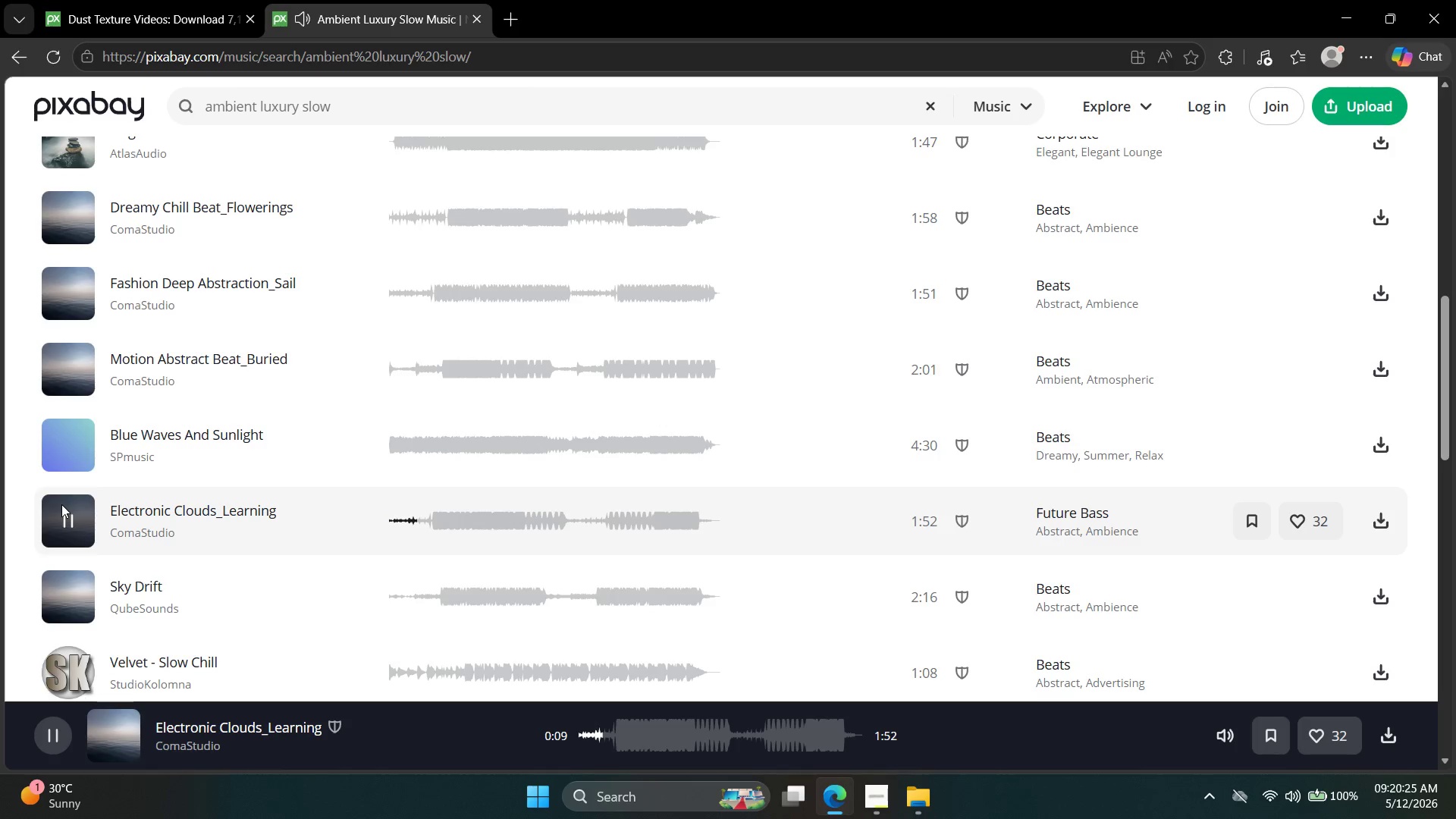 
wait(15.06)
 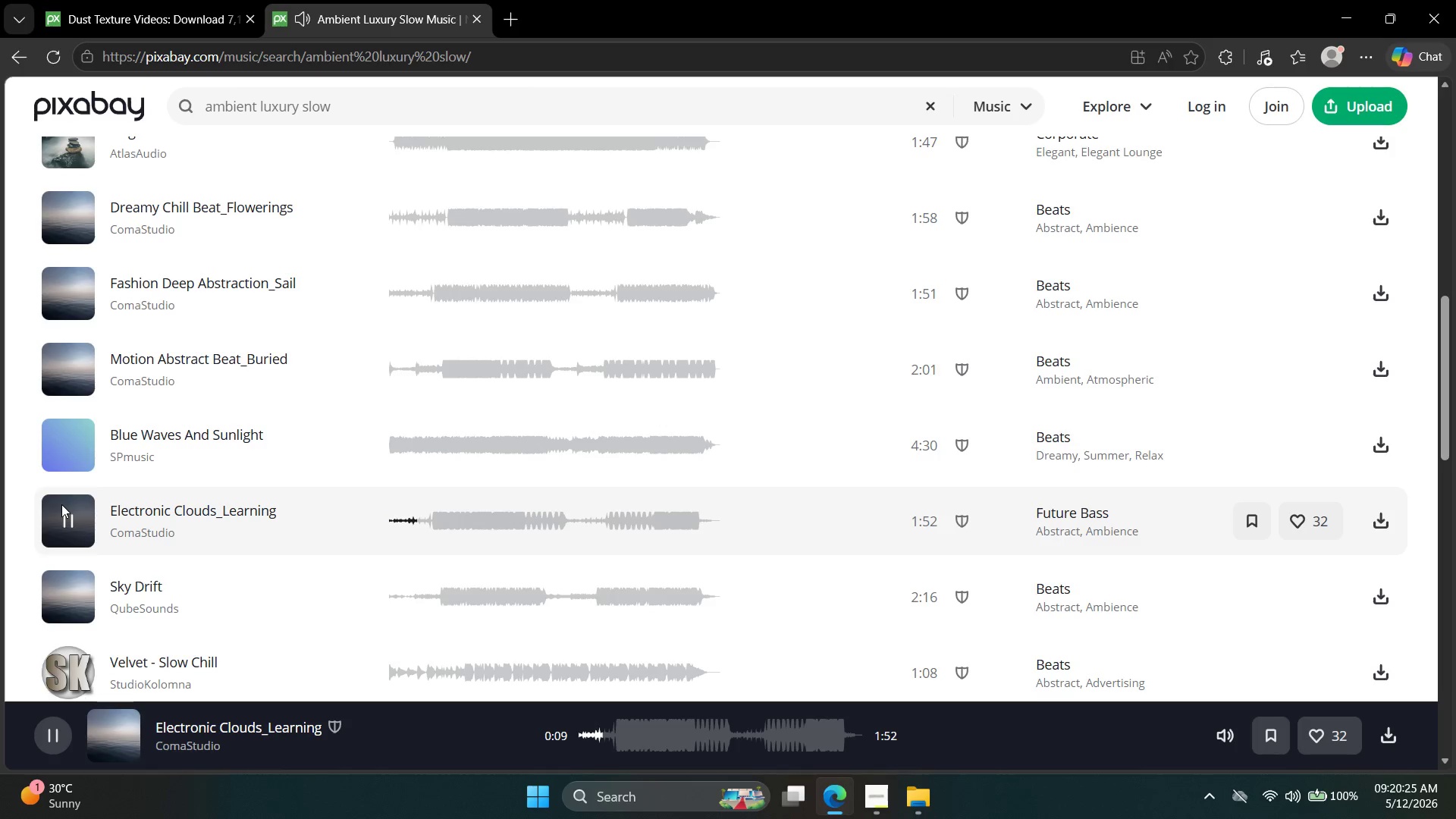 
left_click([62, 598])
 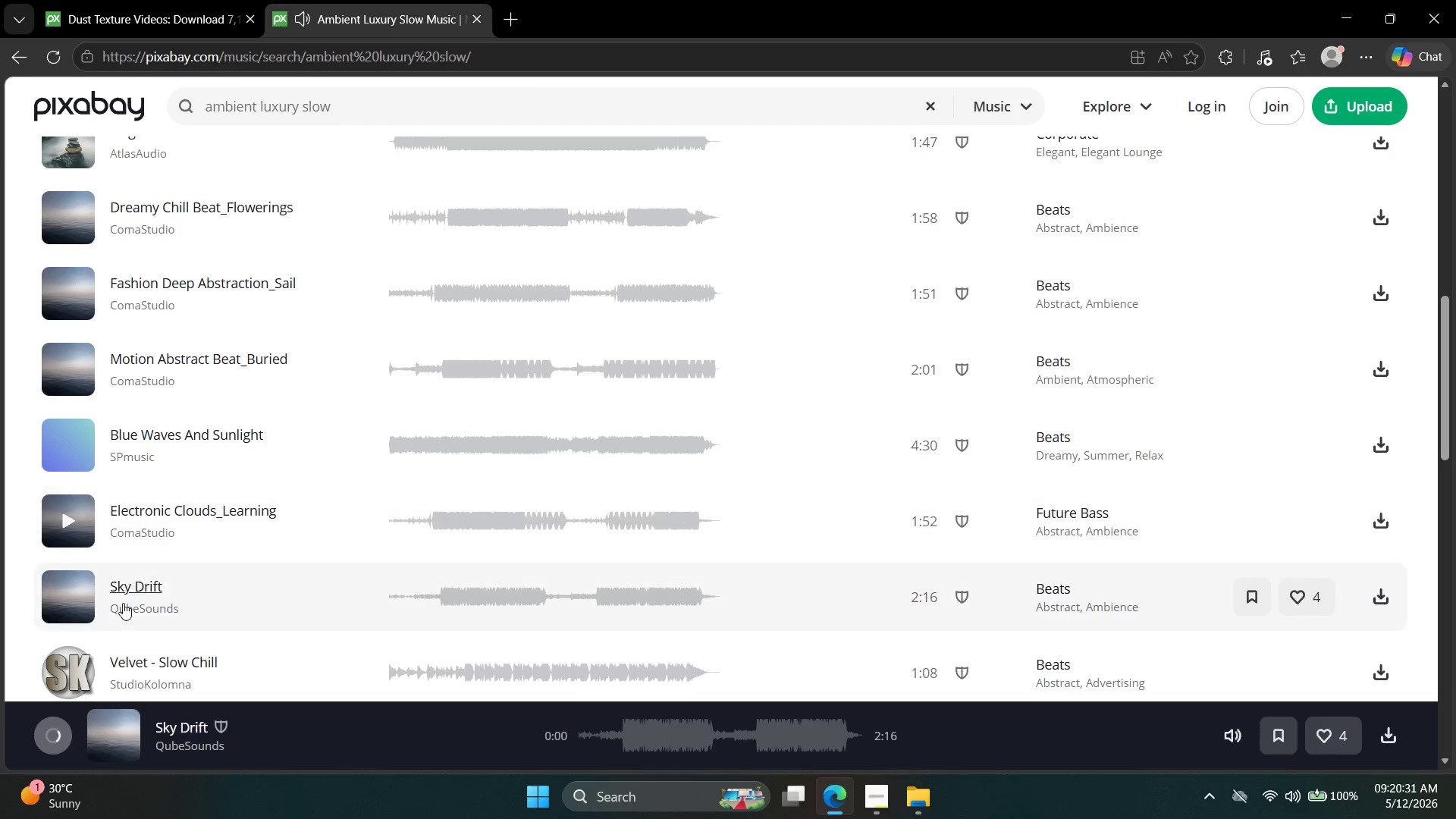 
left_click([77, 598])
 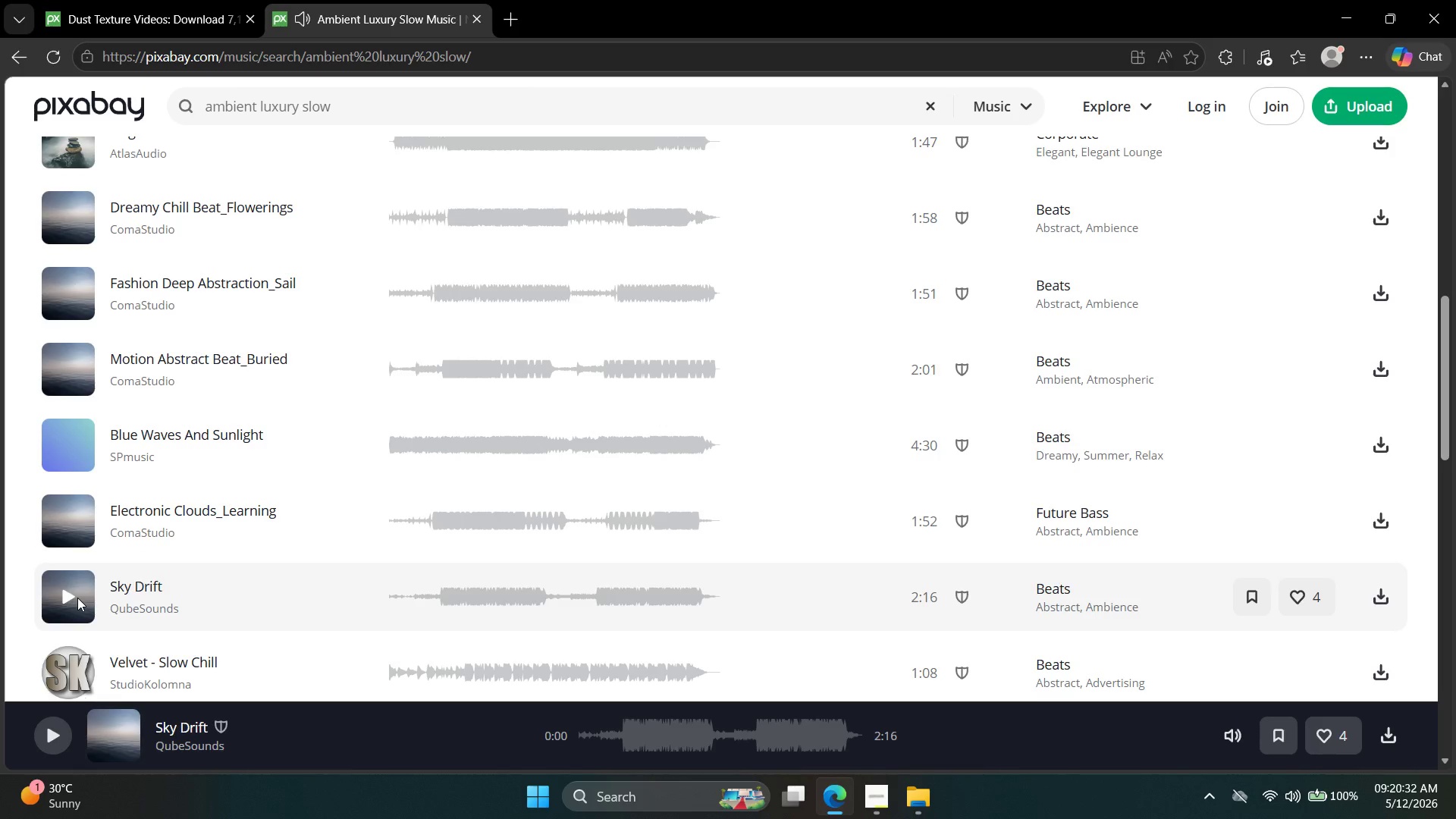 
left_click([70, 595])
 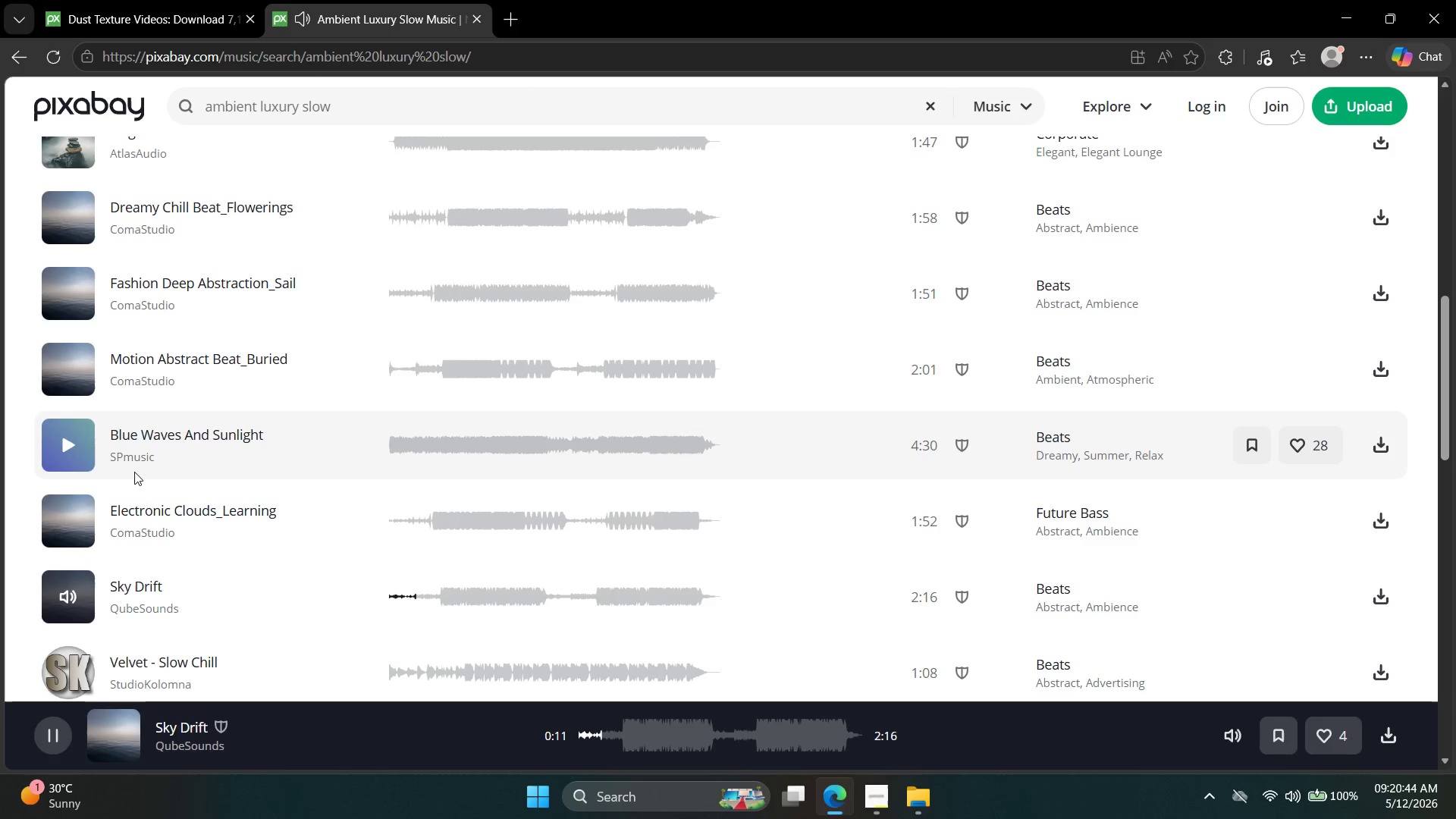 
wait(16.61)
 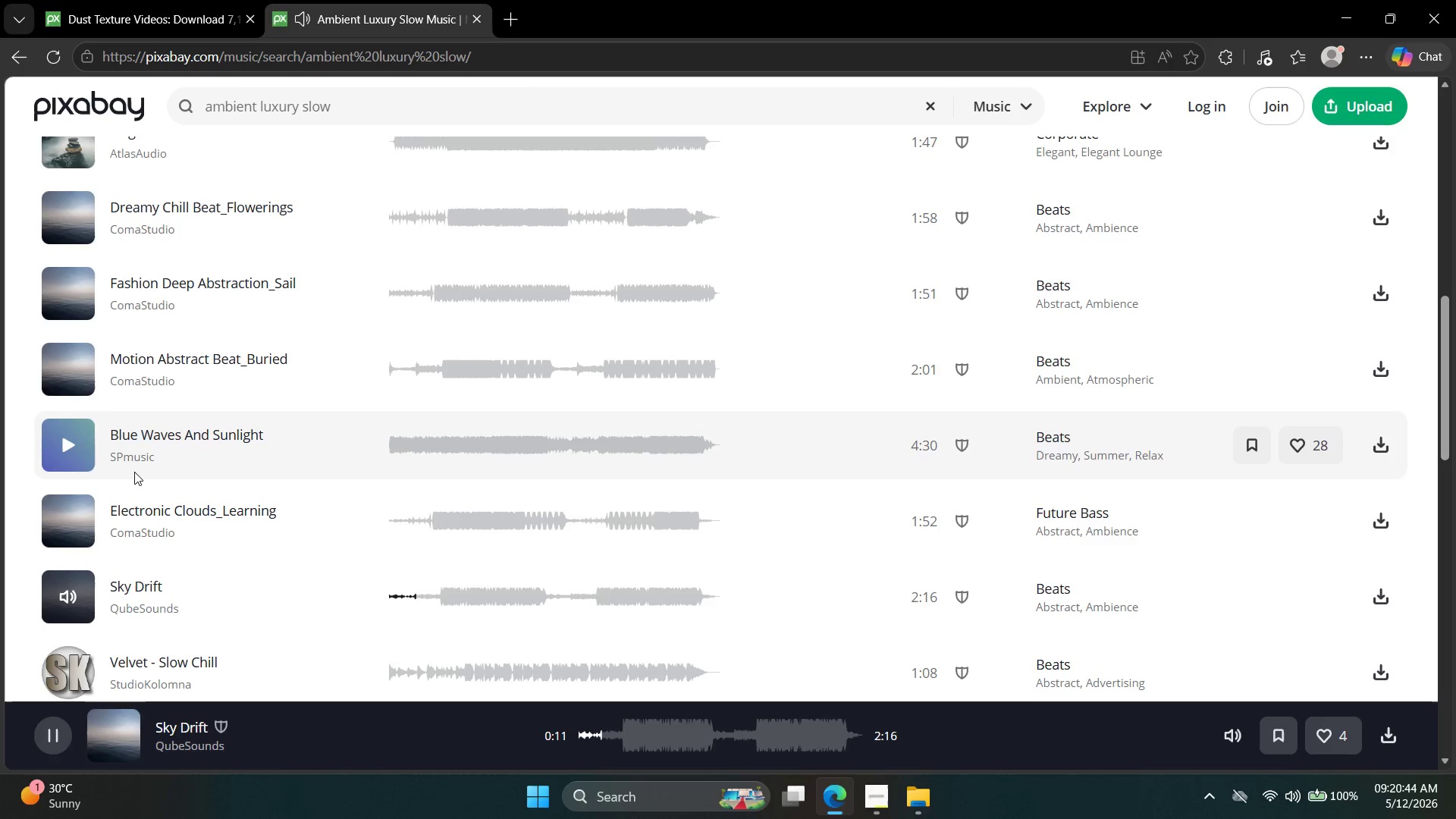 
left_click([1385, 596])
 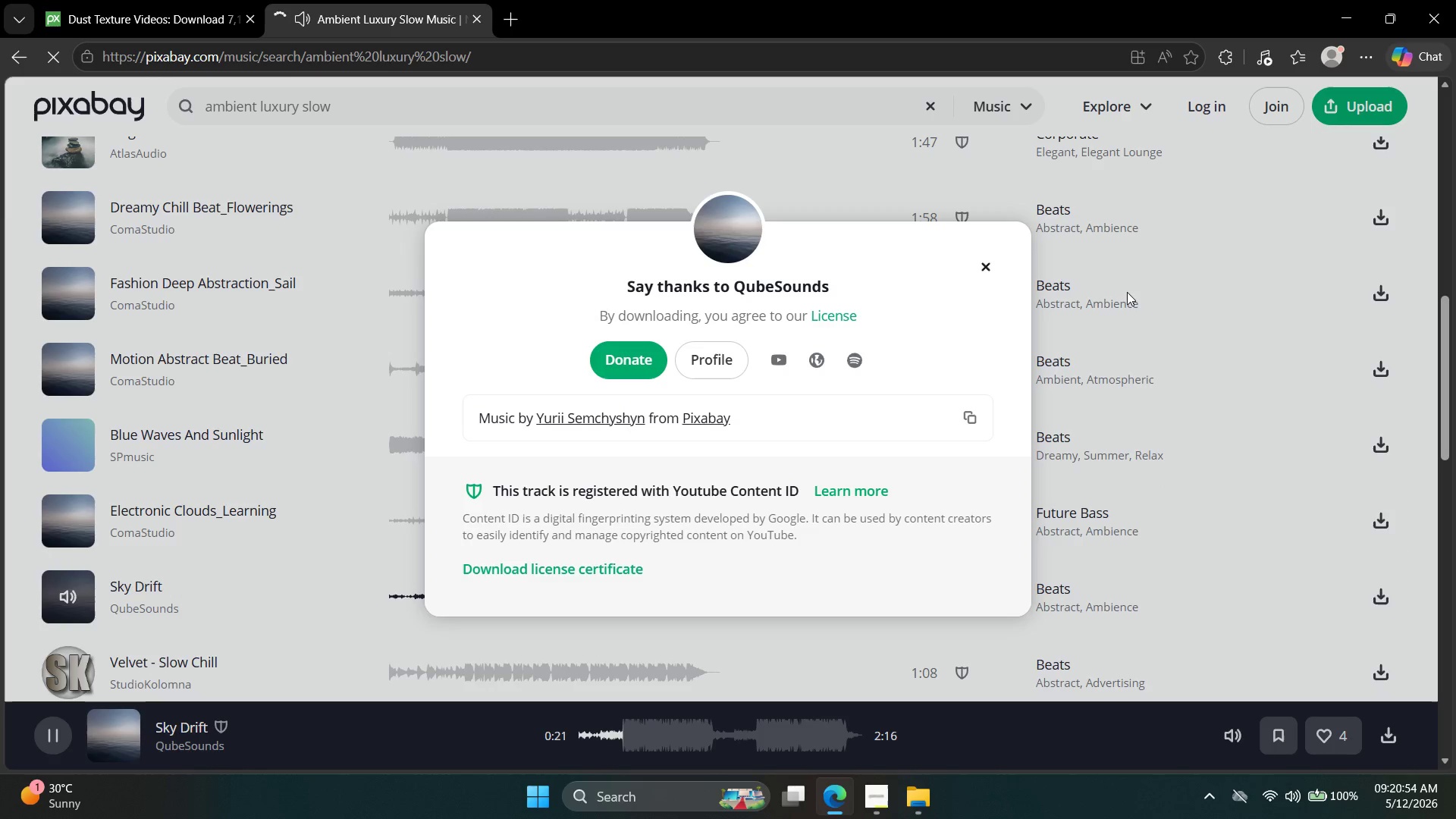 
wait(9.97)
 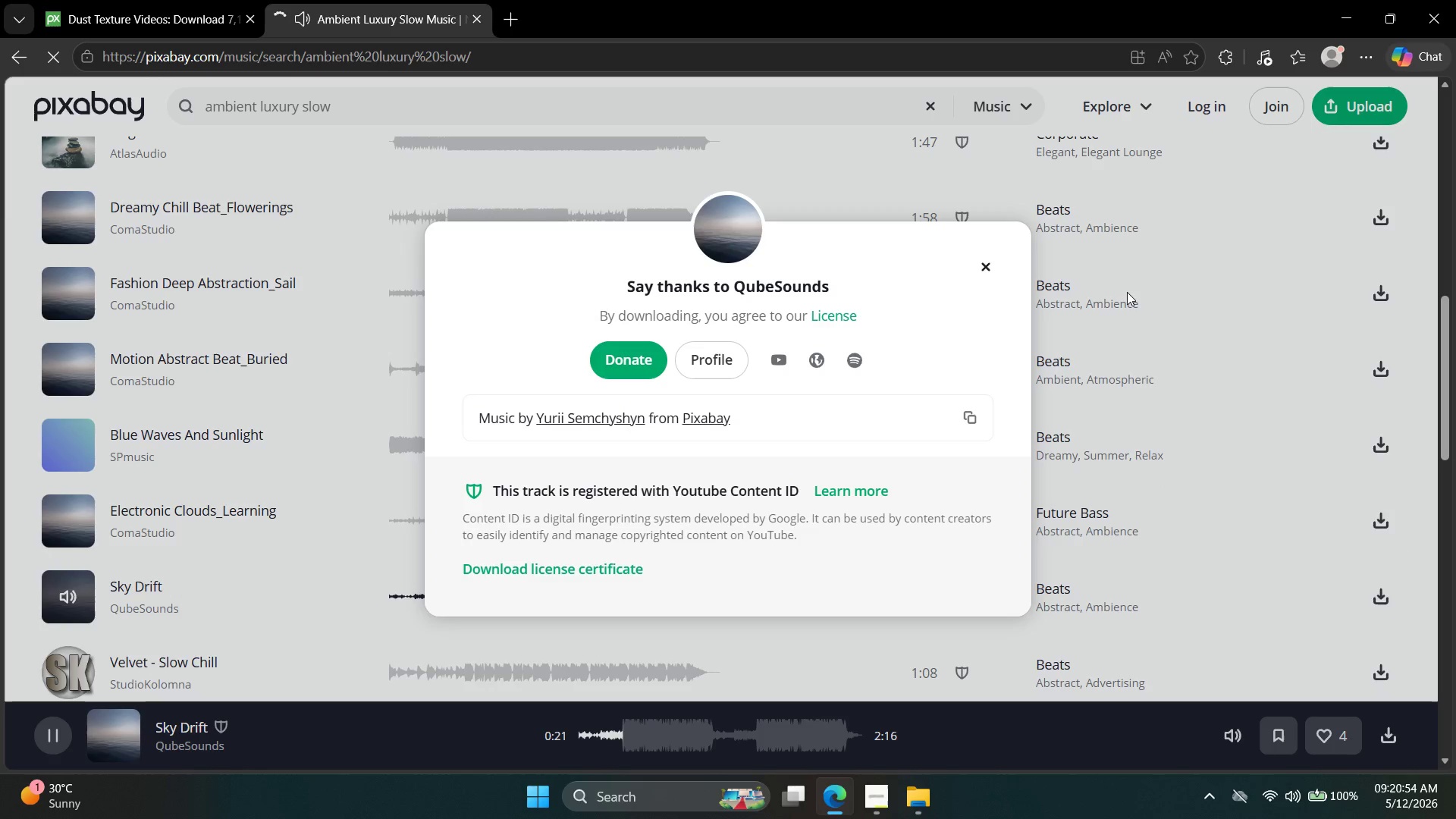 
left_click_drag(start_coordinate=[0, 597], to_coordinate=[5, 598])
 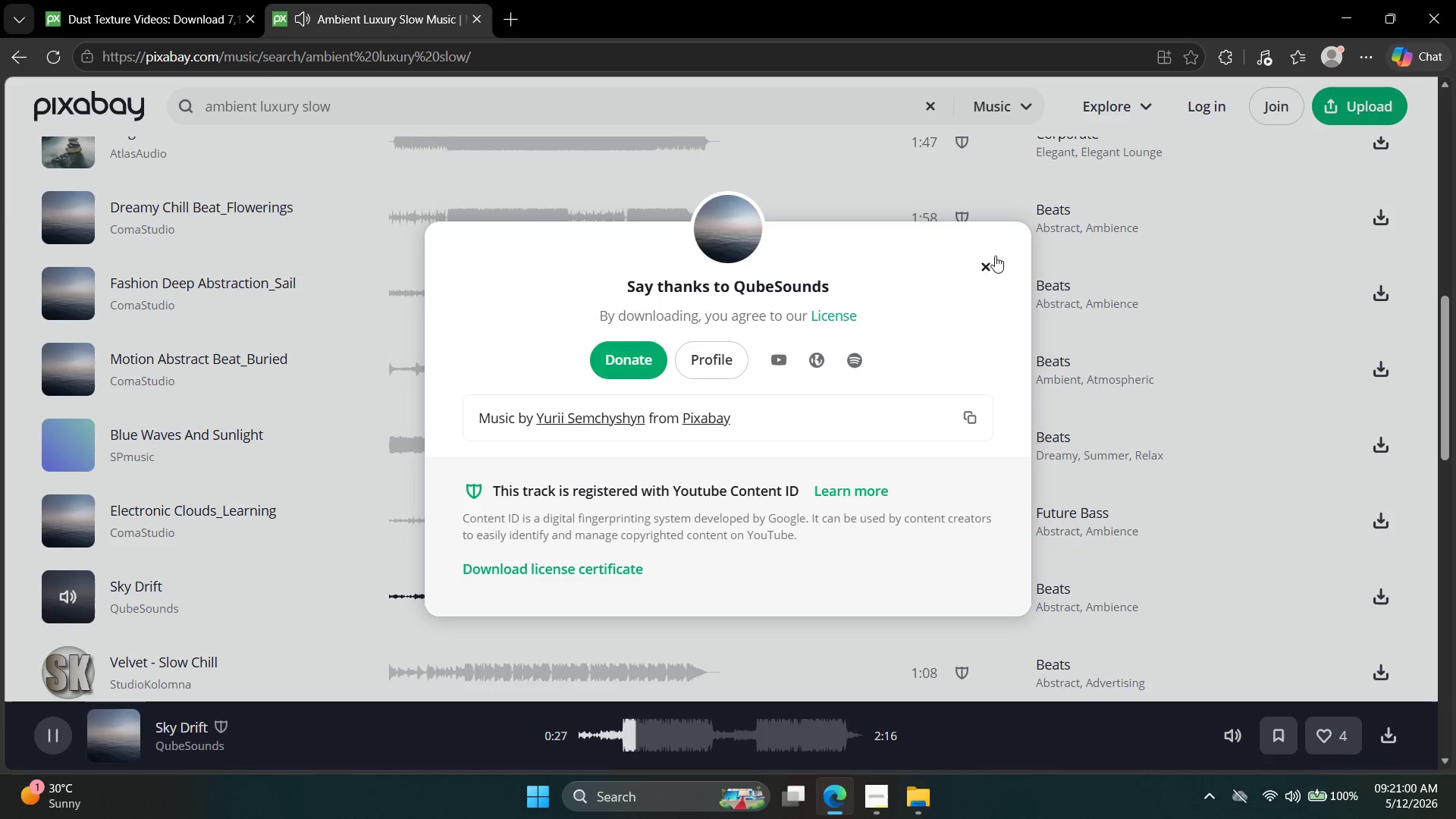 
left_click([996, 256])
 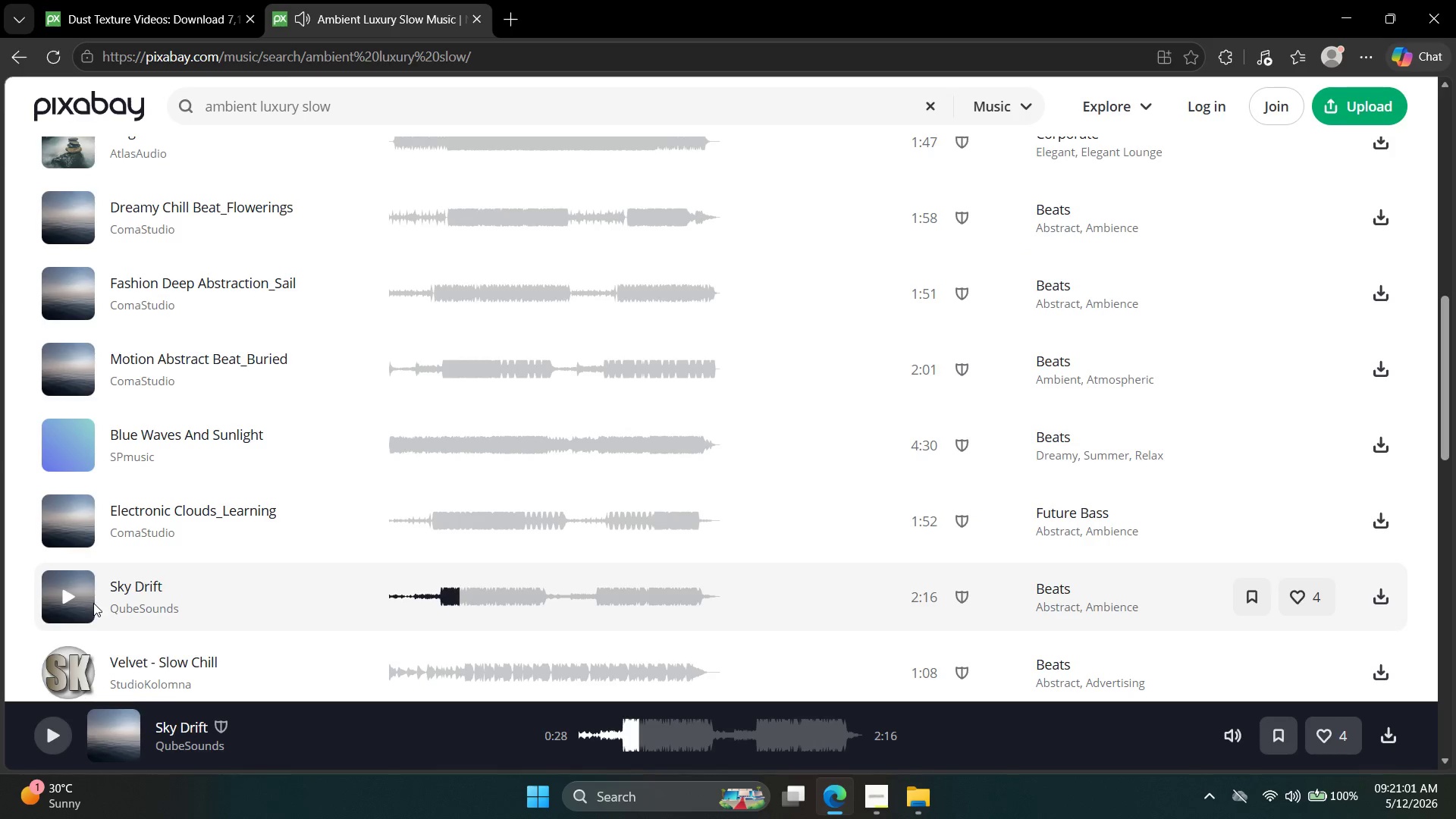 
key(Control+J)
 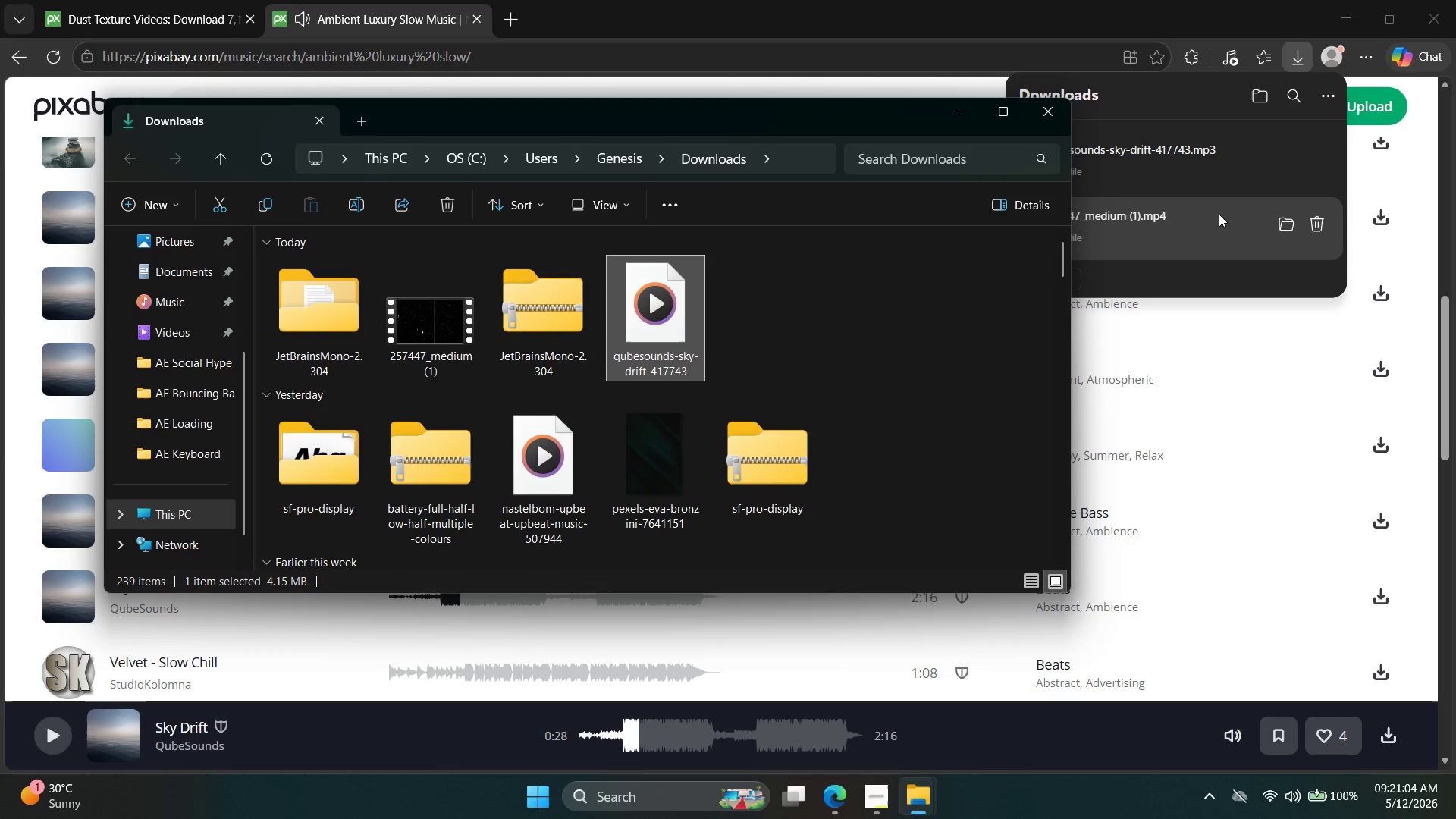 
key(Control+ControlLeft)
 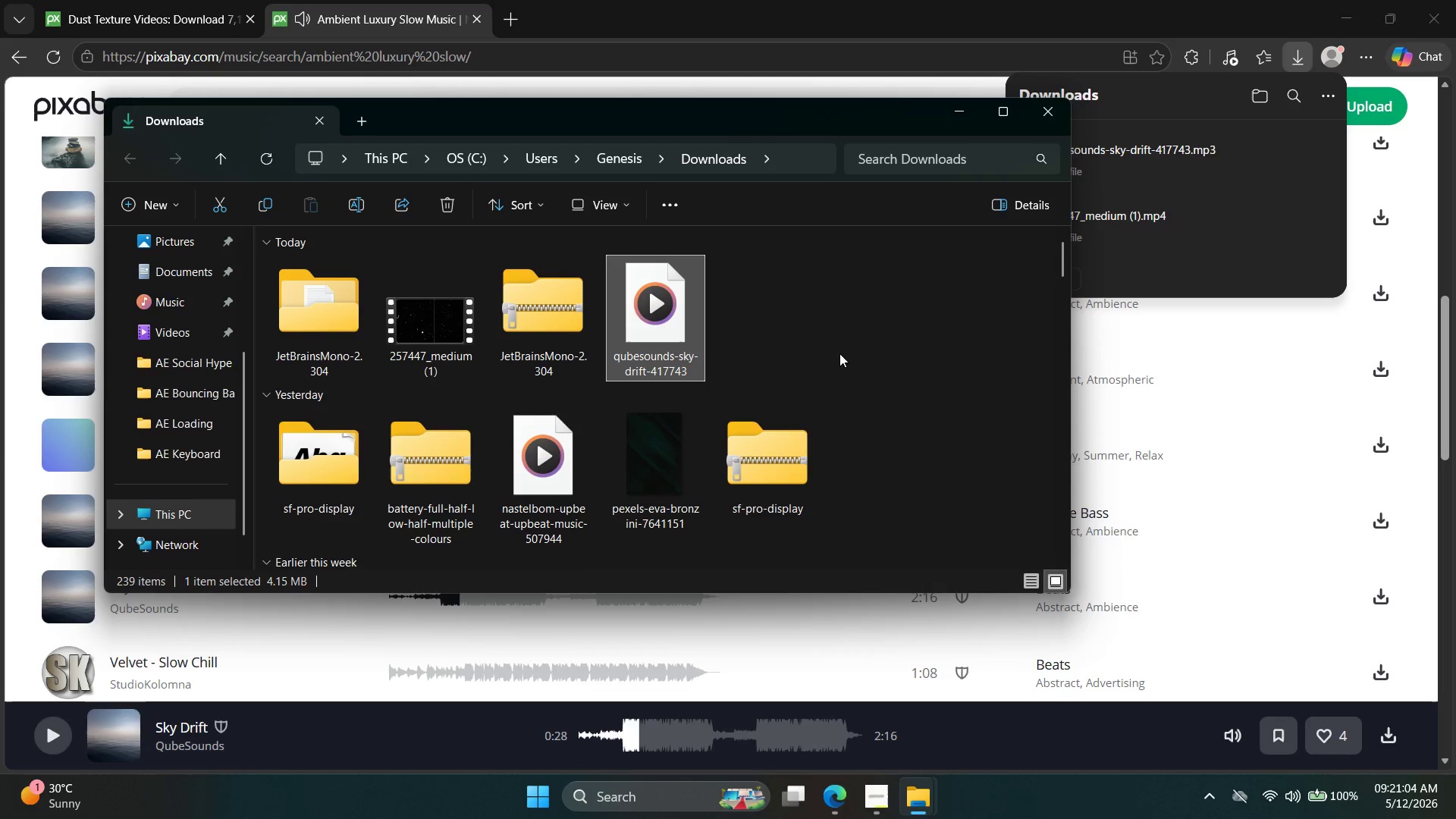 
key(Control+C)
 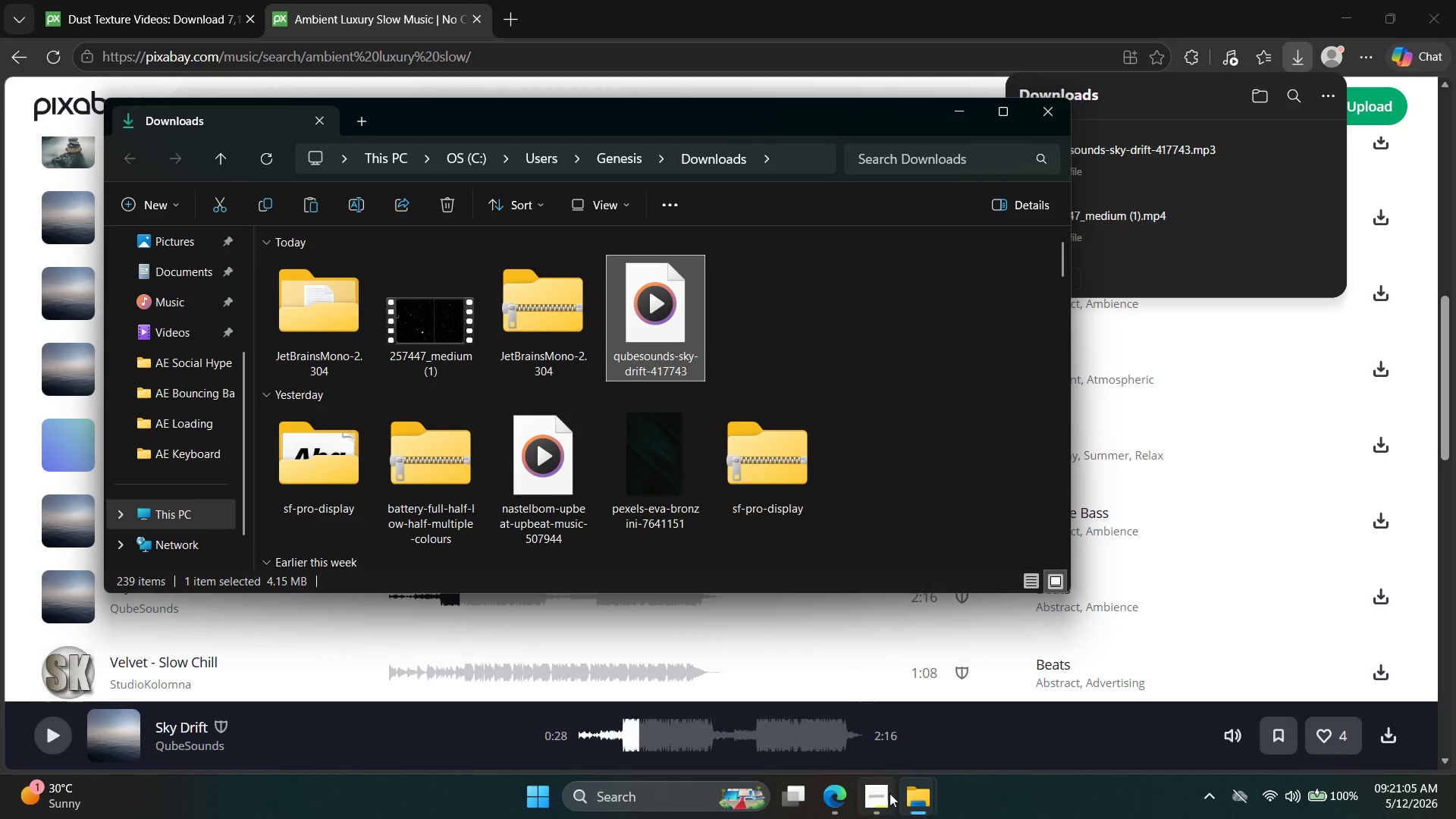 
left_click([930, 807])
 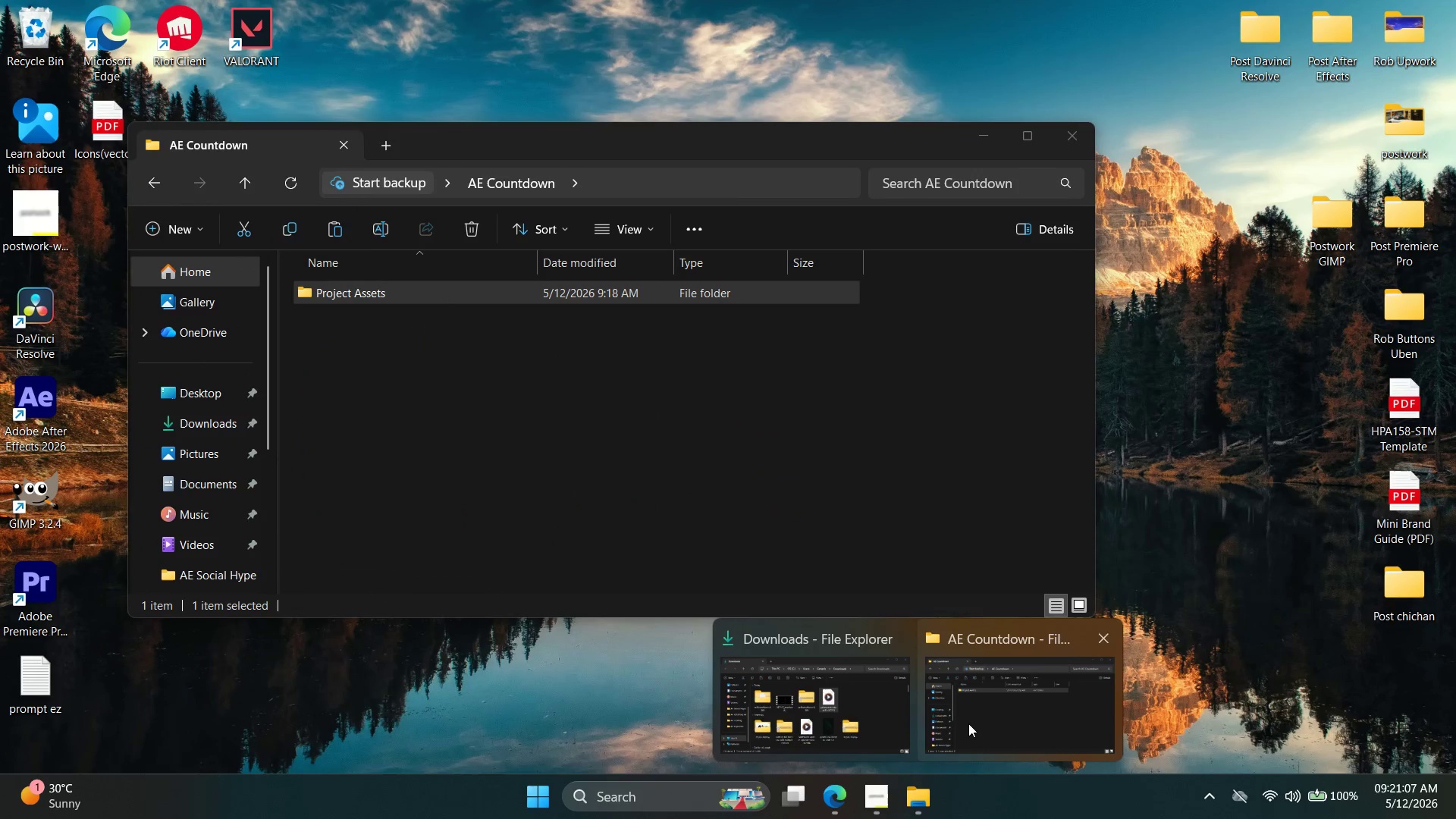 
left_click([968, 723])
 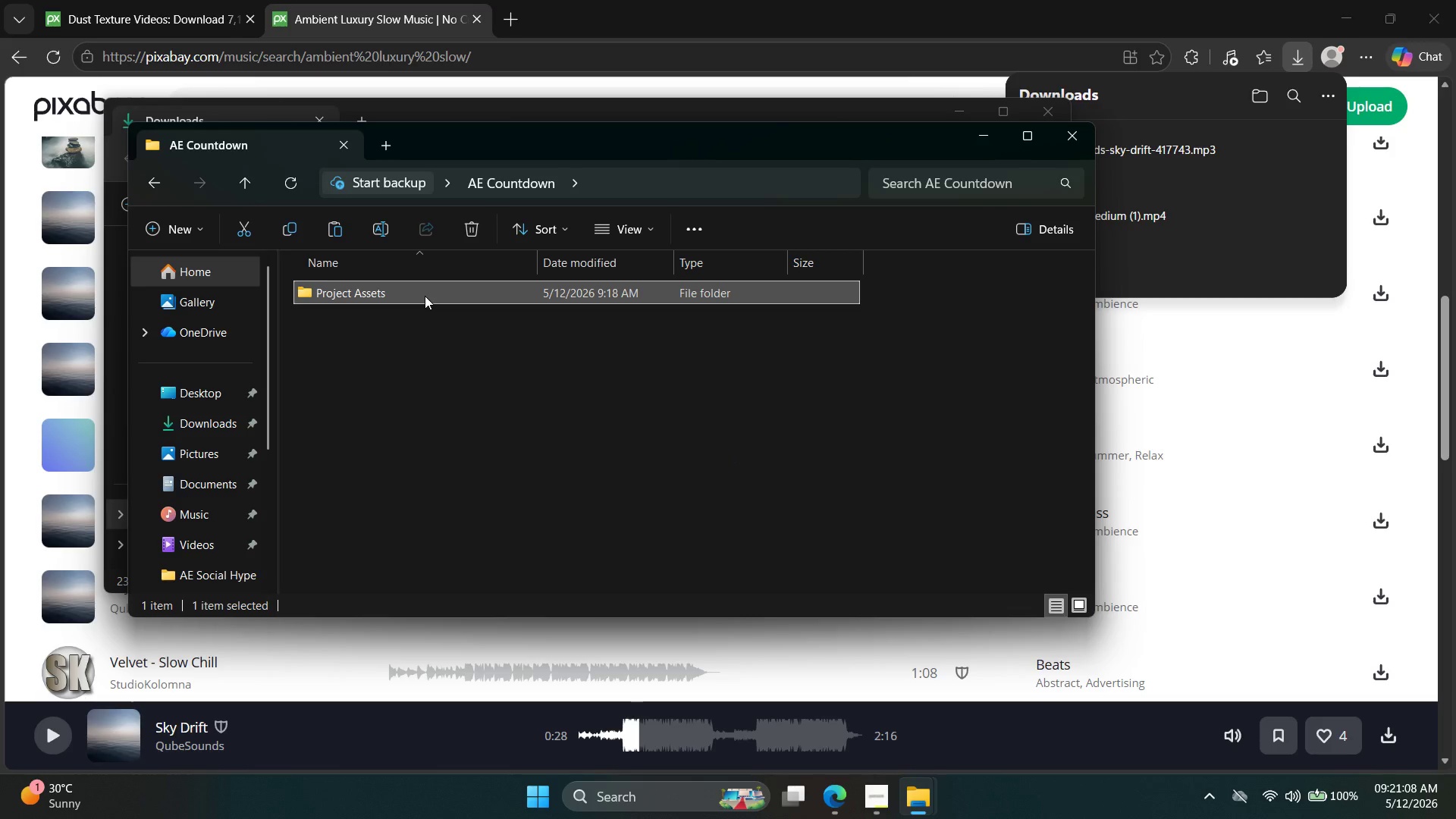 
double_click([425, 296])
 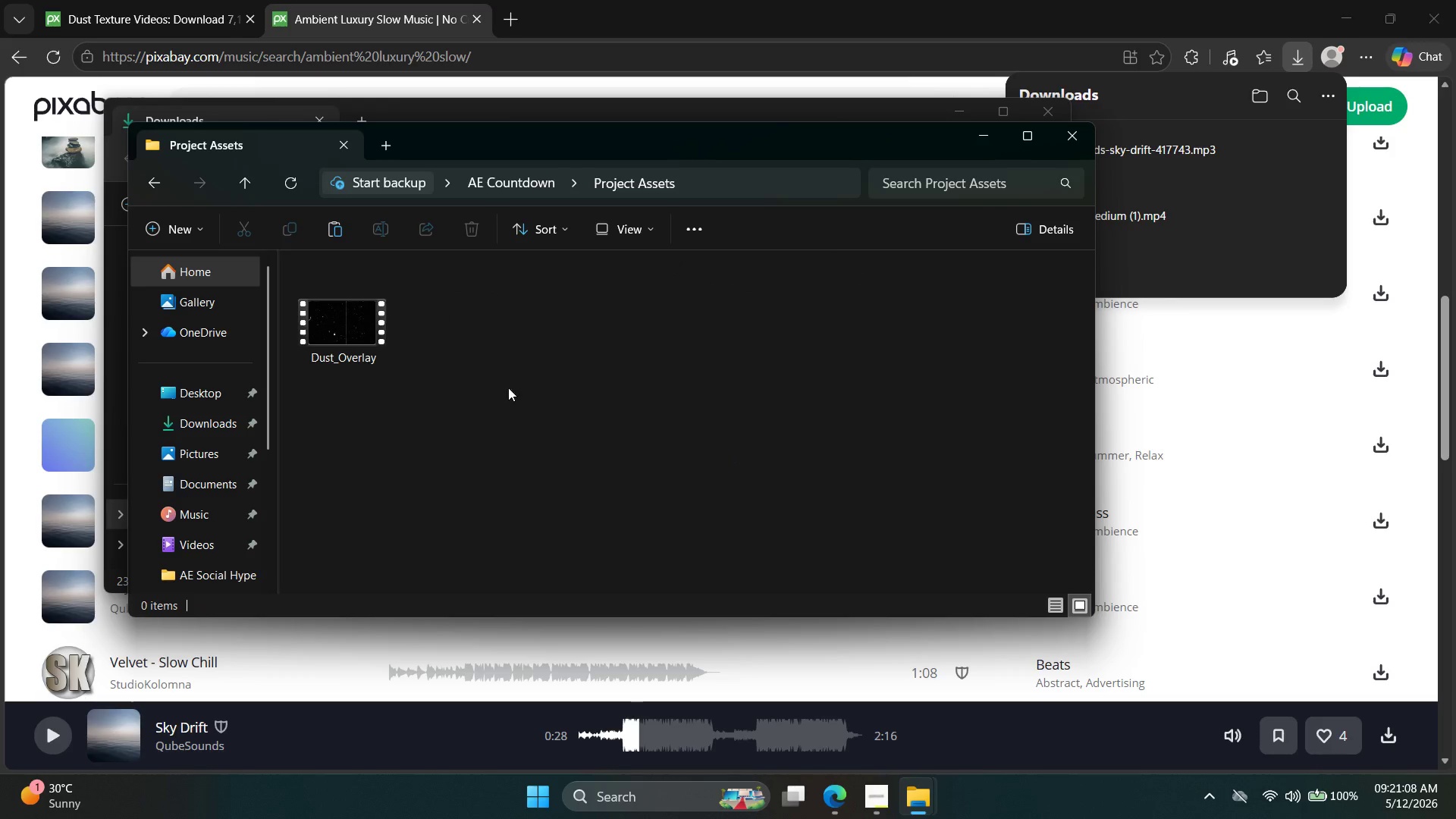 
key(Control+ControlLeft)
 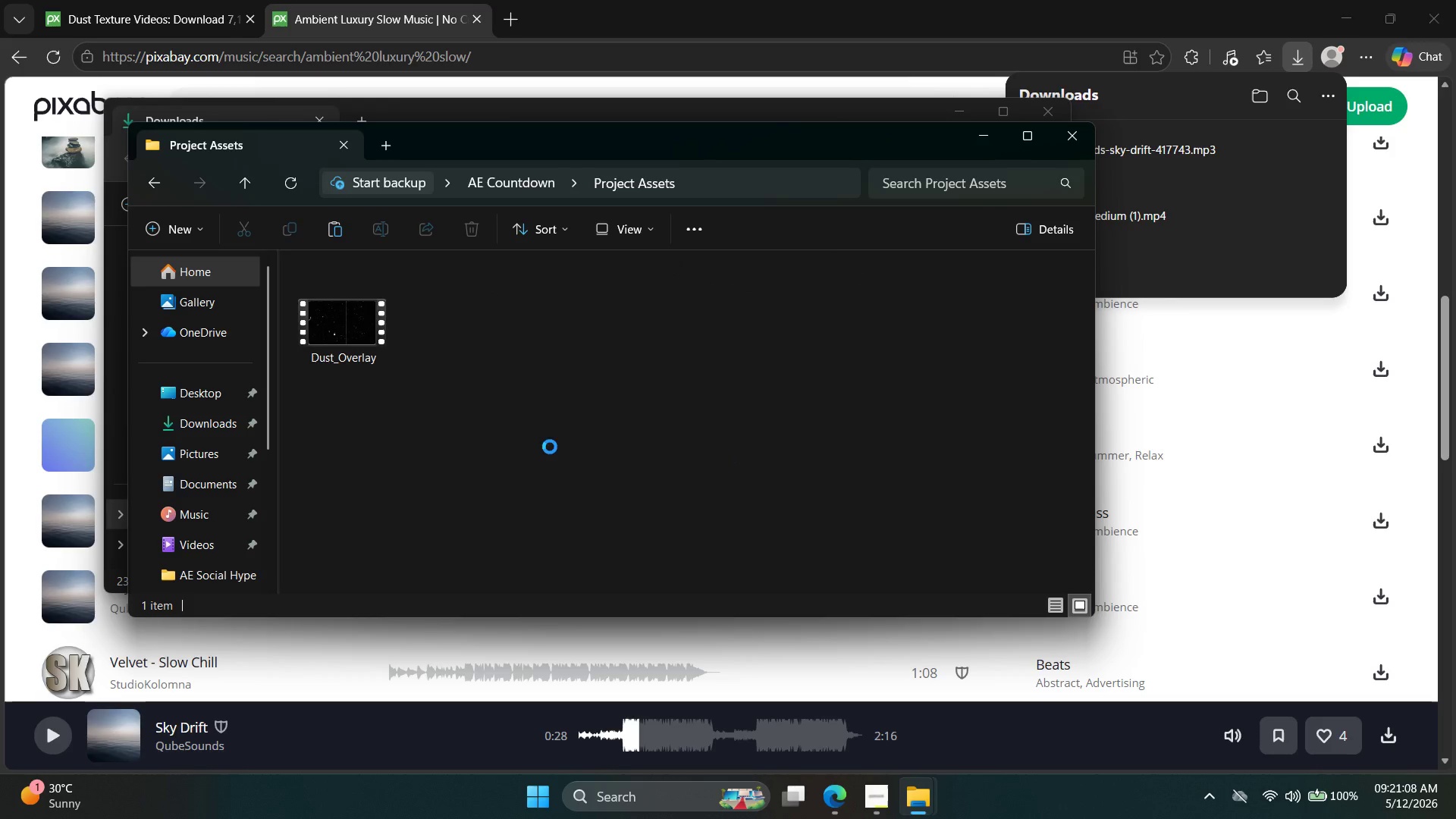 
key(Control+V)
 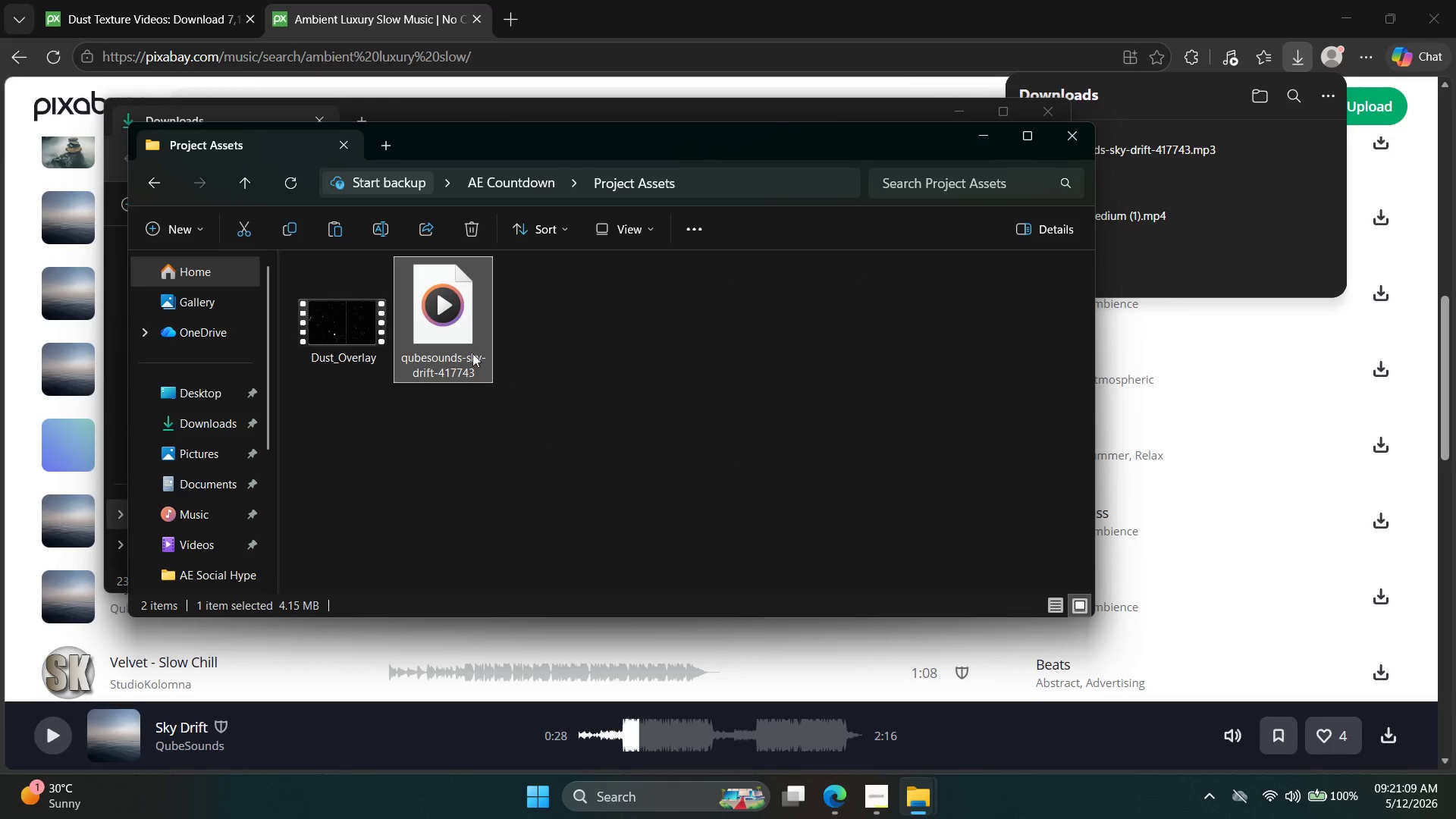 
right_click([459, 344])
 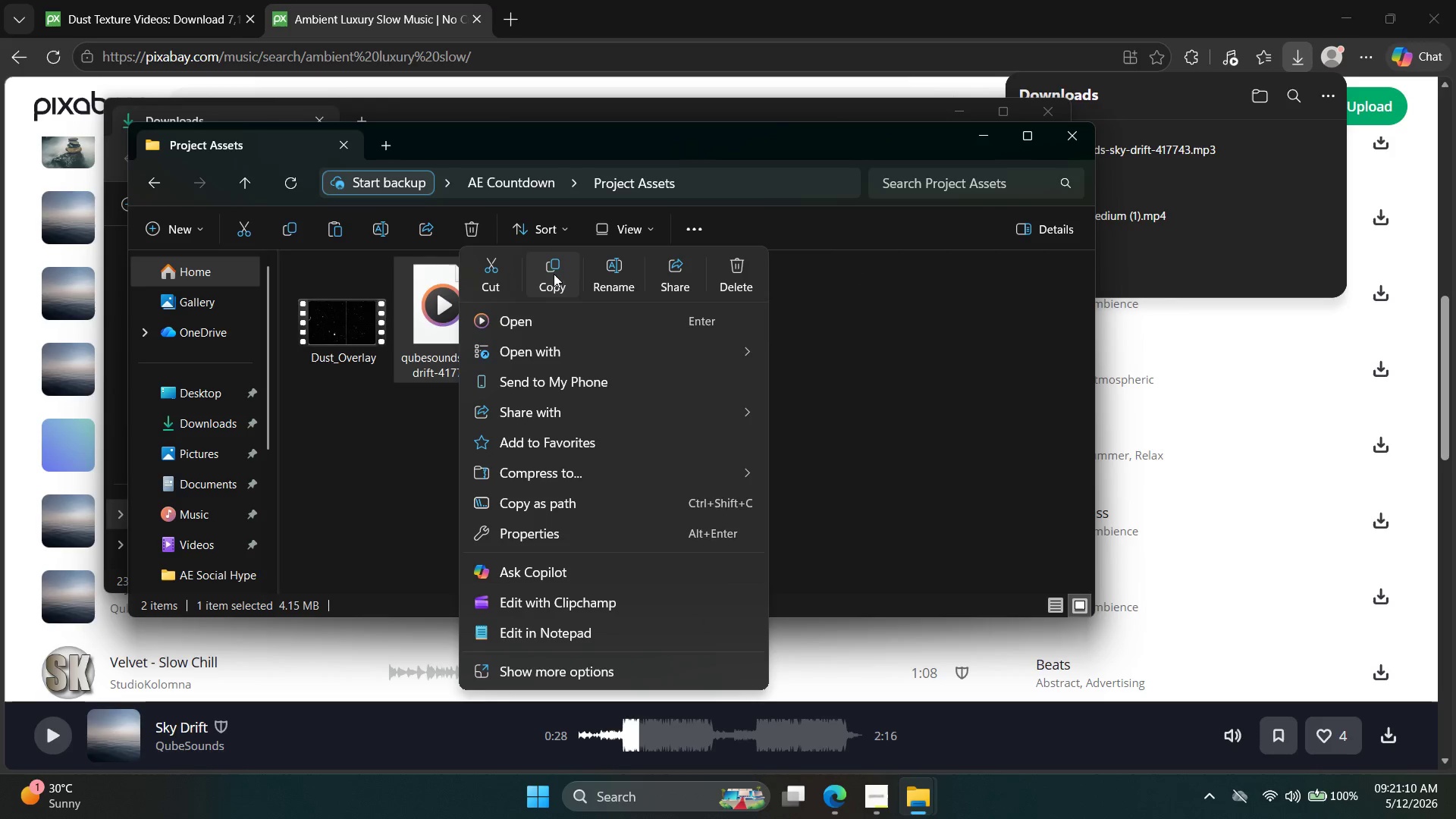 
left_click([607, 264])
 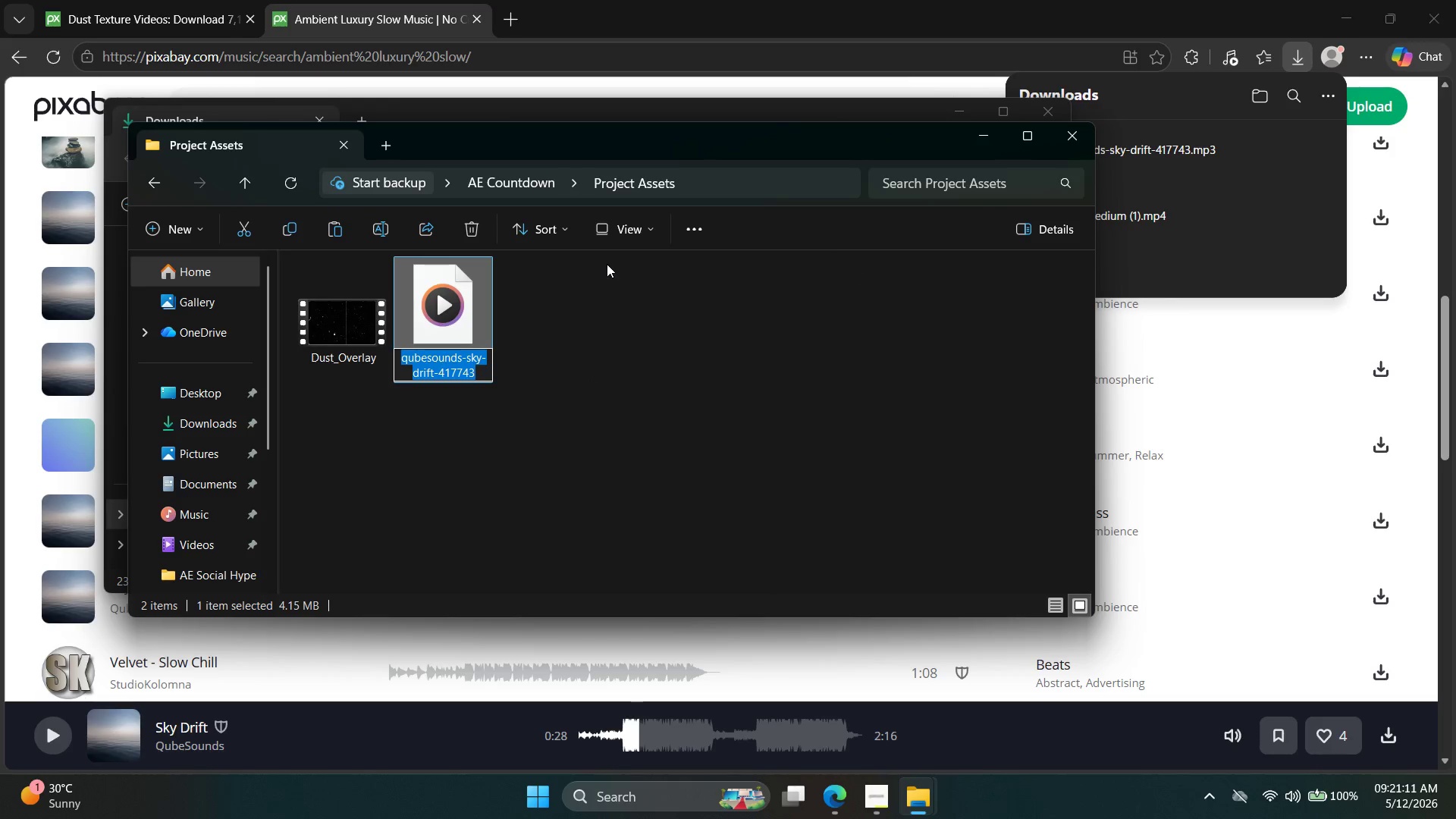 
type(bn)
key(Backspace)
type(g_M)
key(Backspace)
type(music)
 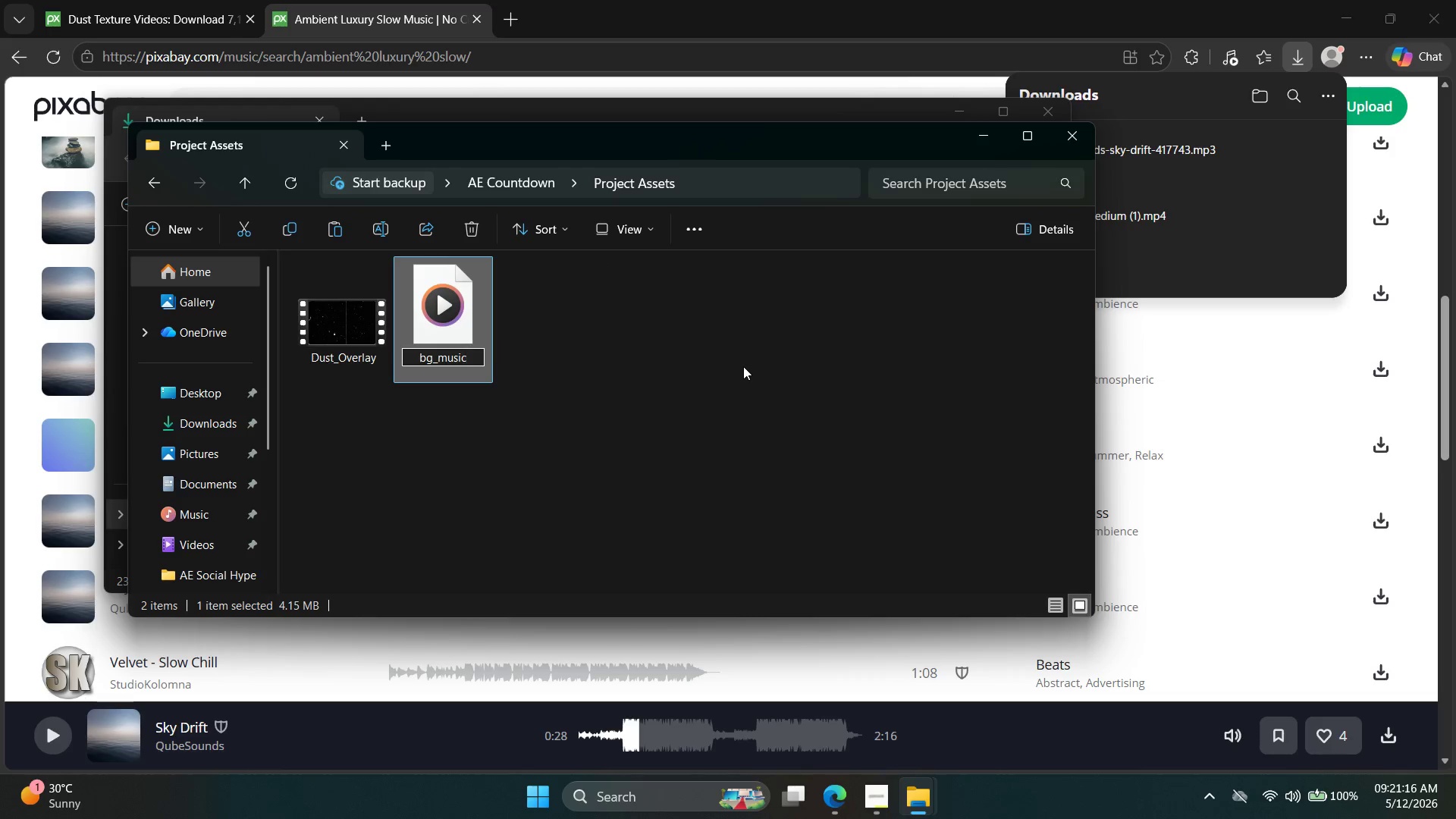 
left_click([743, 366])
 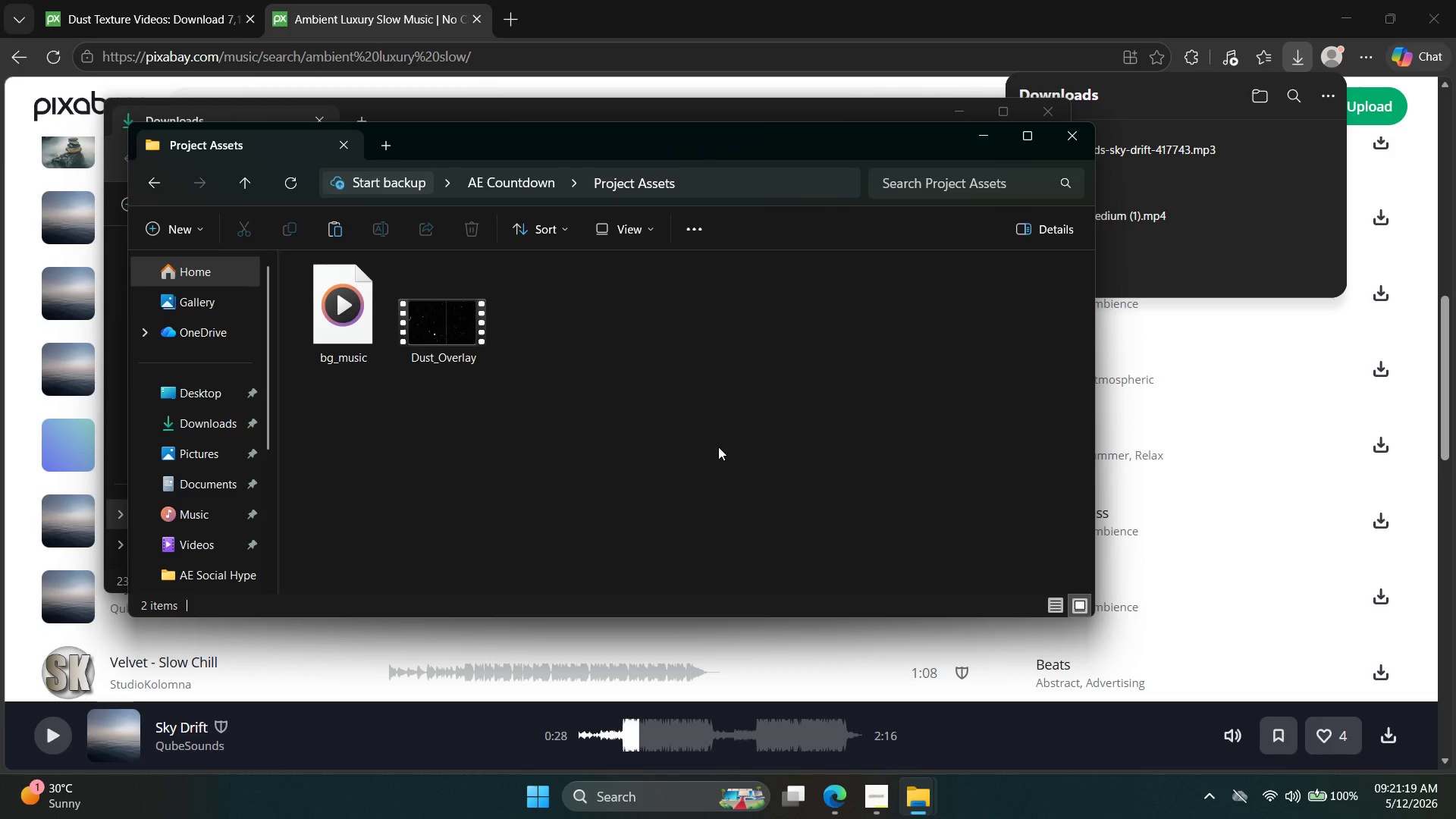 
left_click([697, 15])
 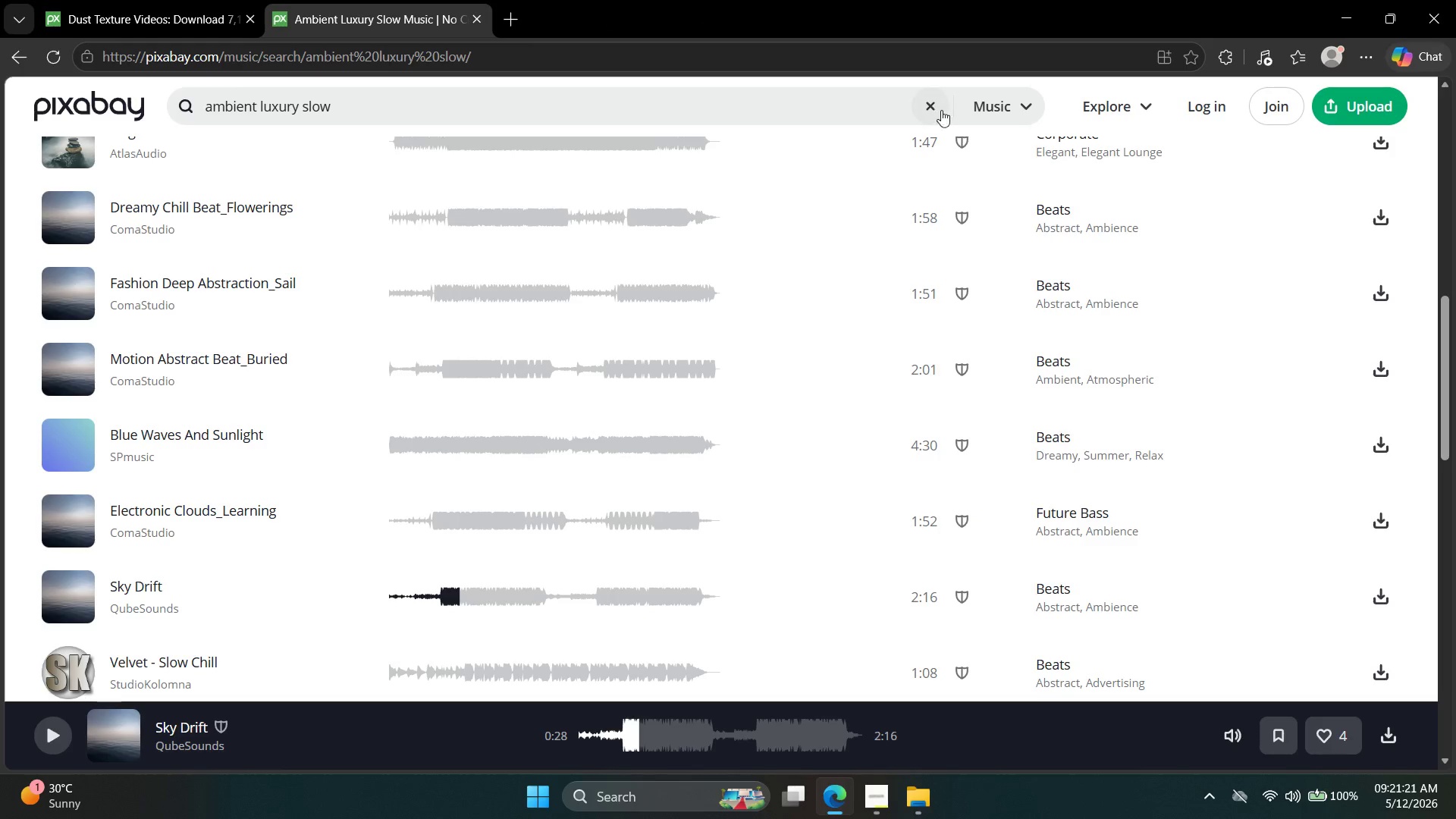 
left_click([991, 109])
 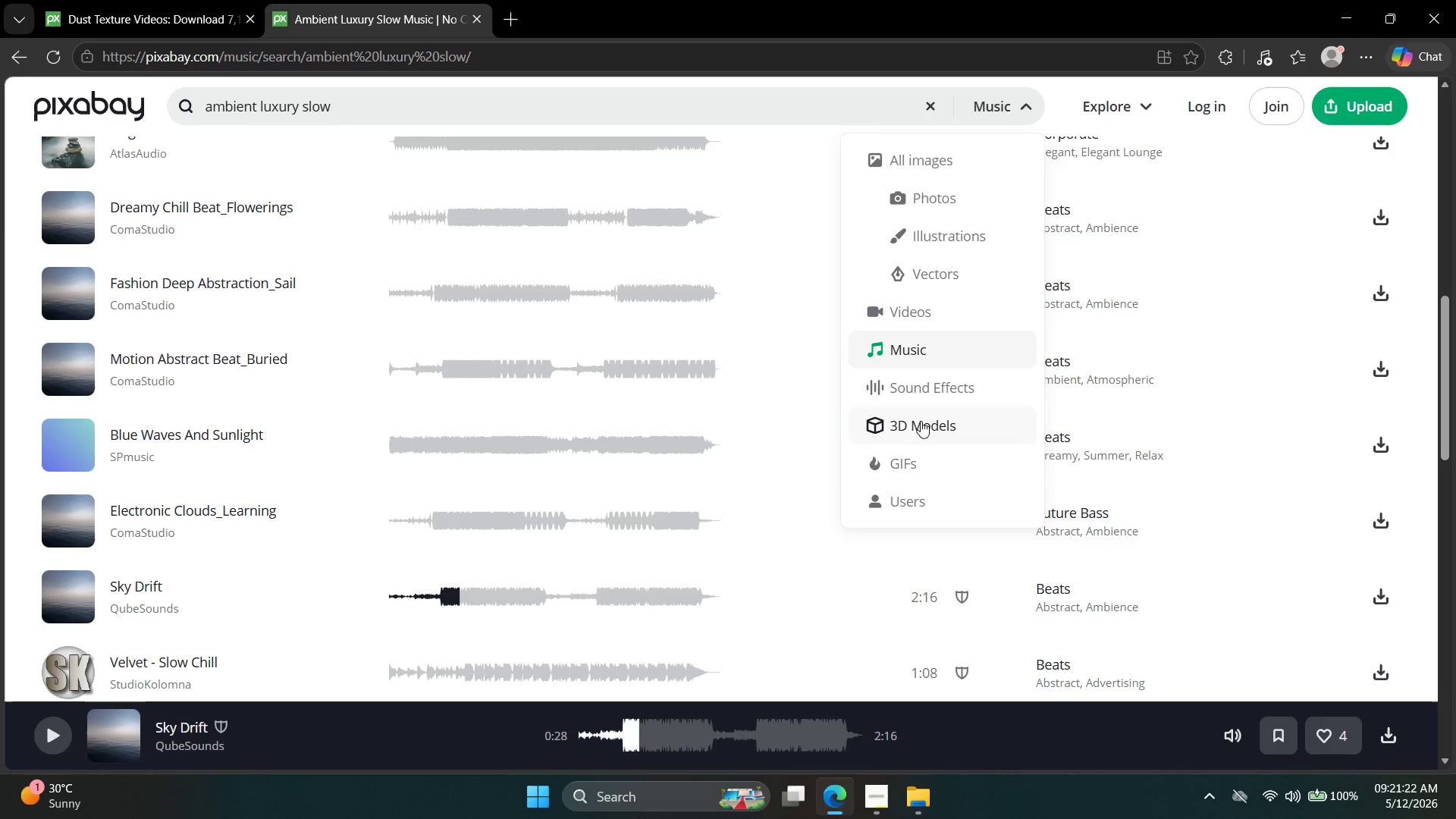 
left_click([927, 395])
 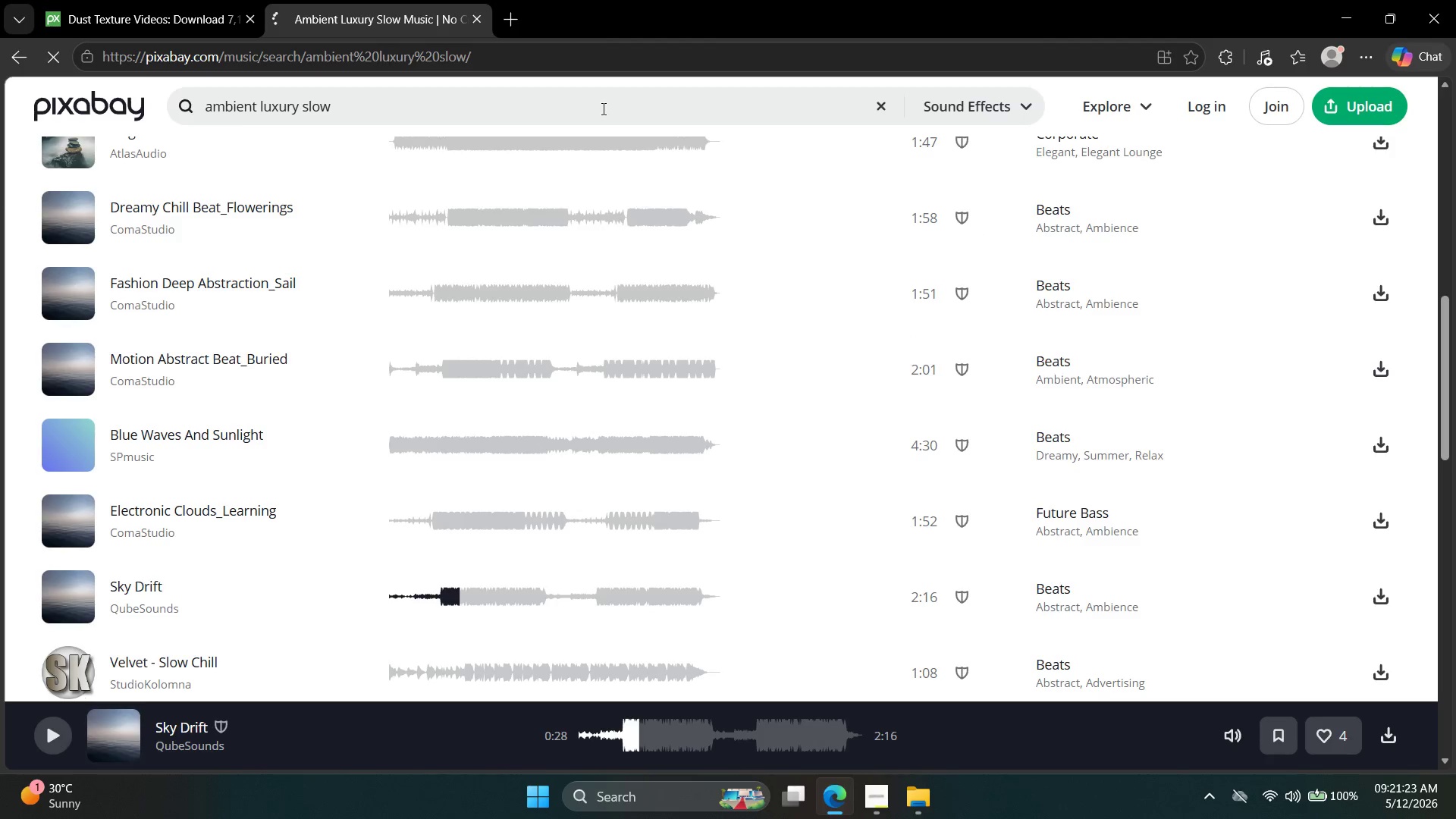 
double_click([602, 108])
 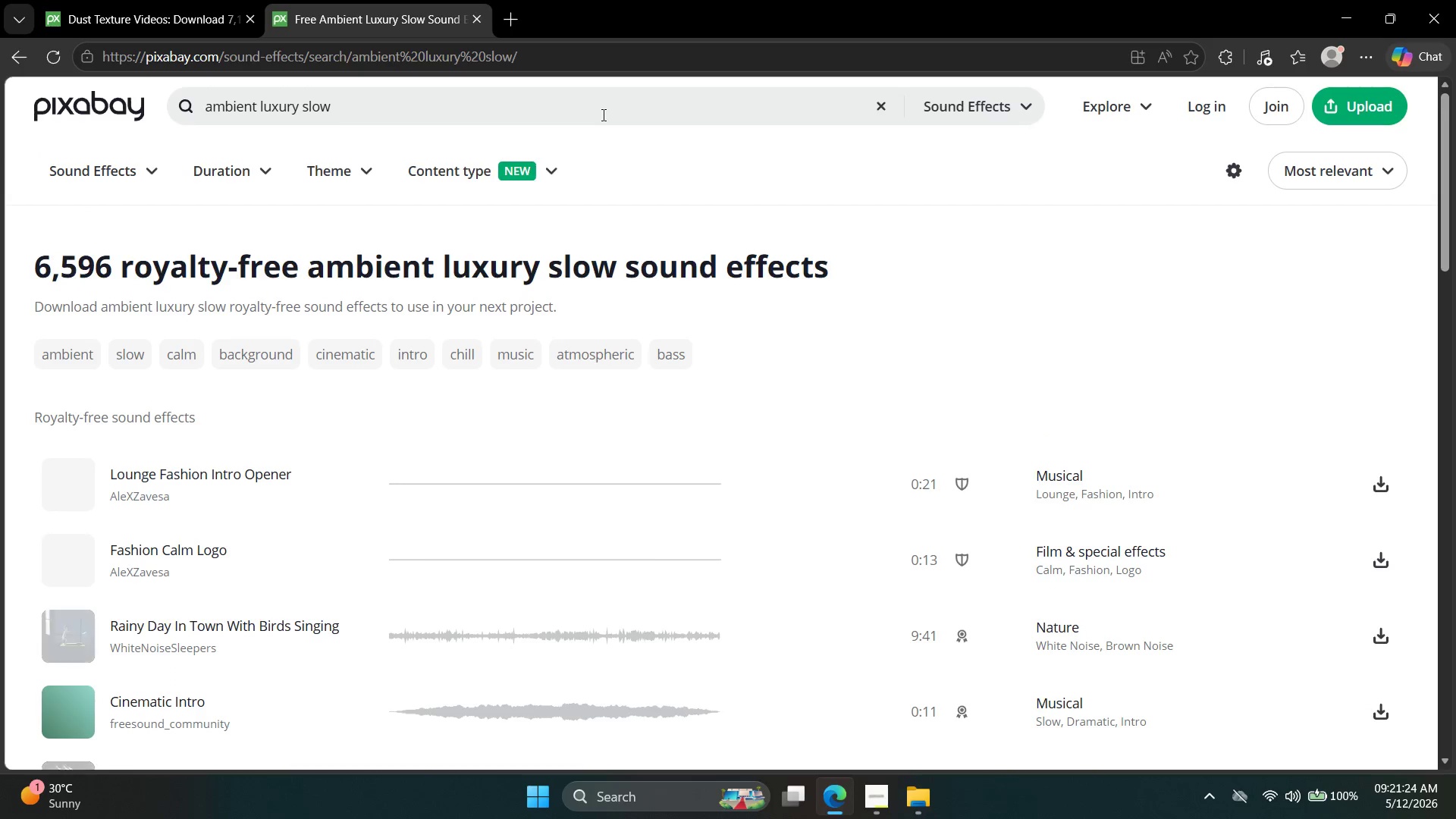 
double_click([602, 115])
 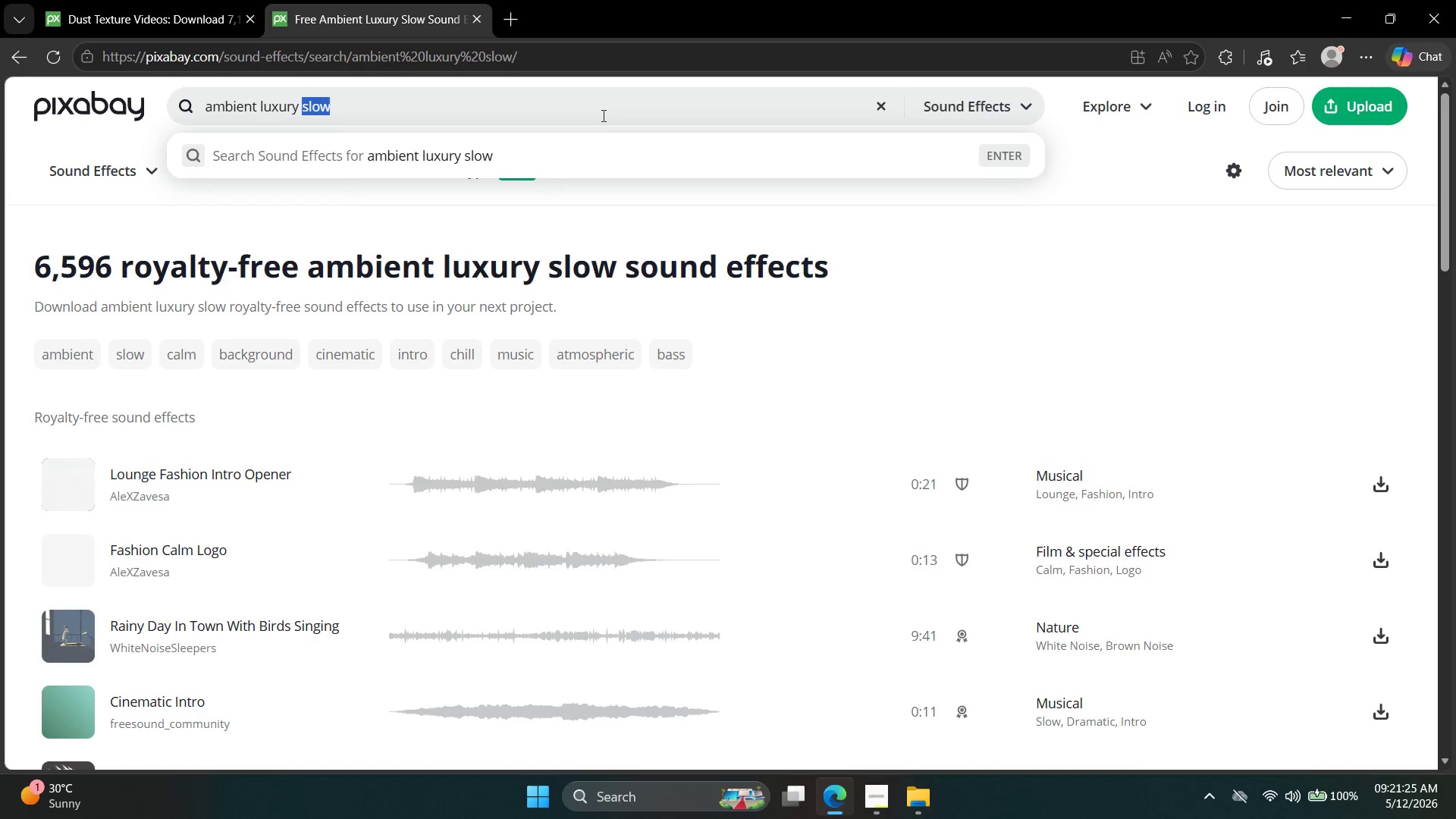 
triple_click([602, 115])
 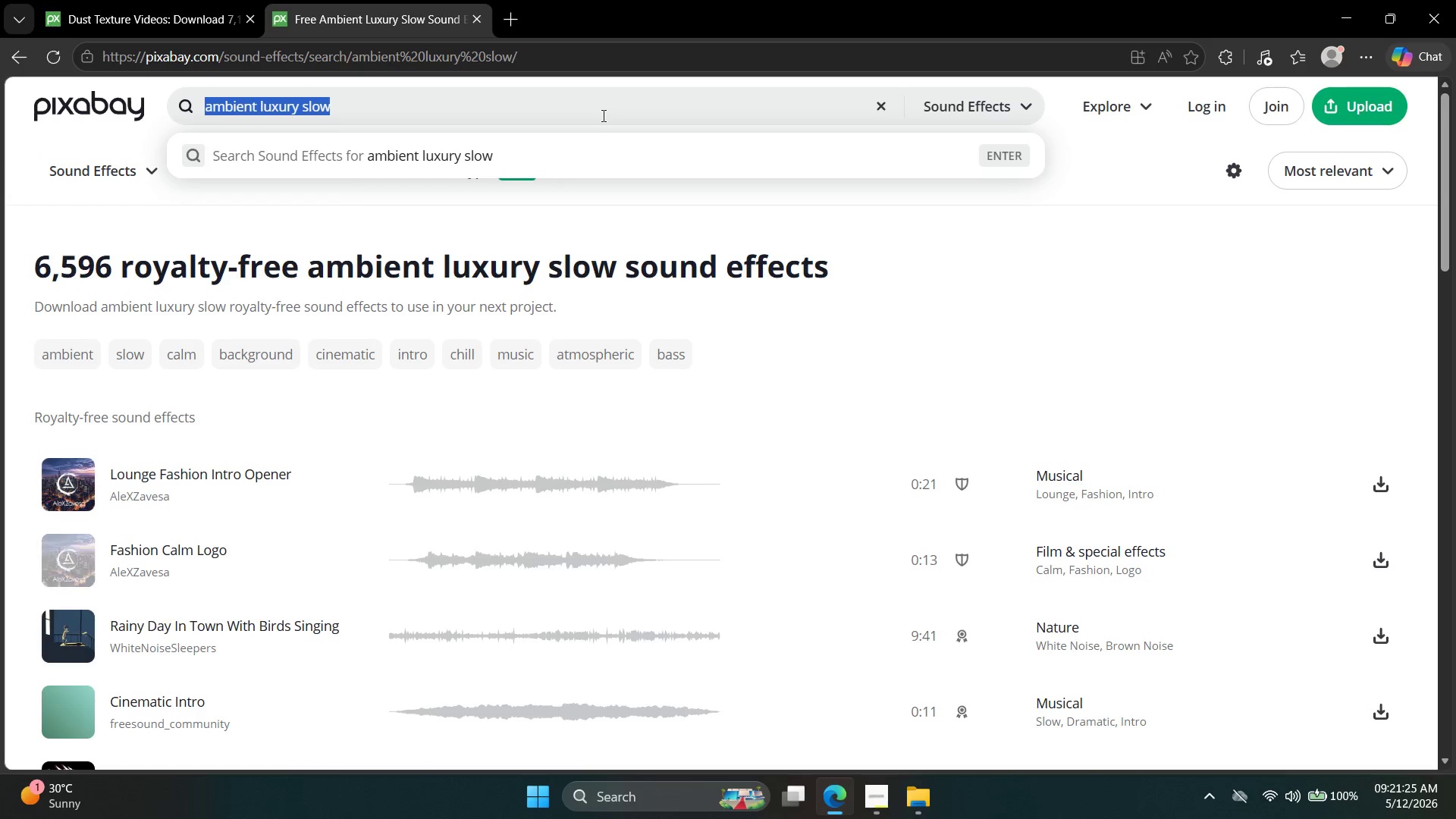 
type(ticking clock)
 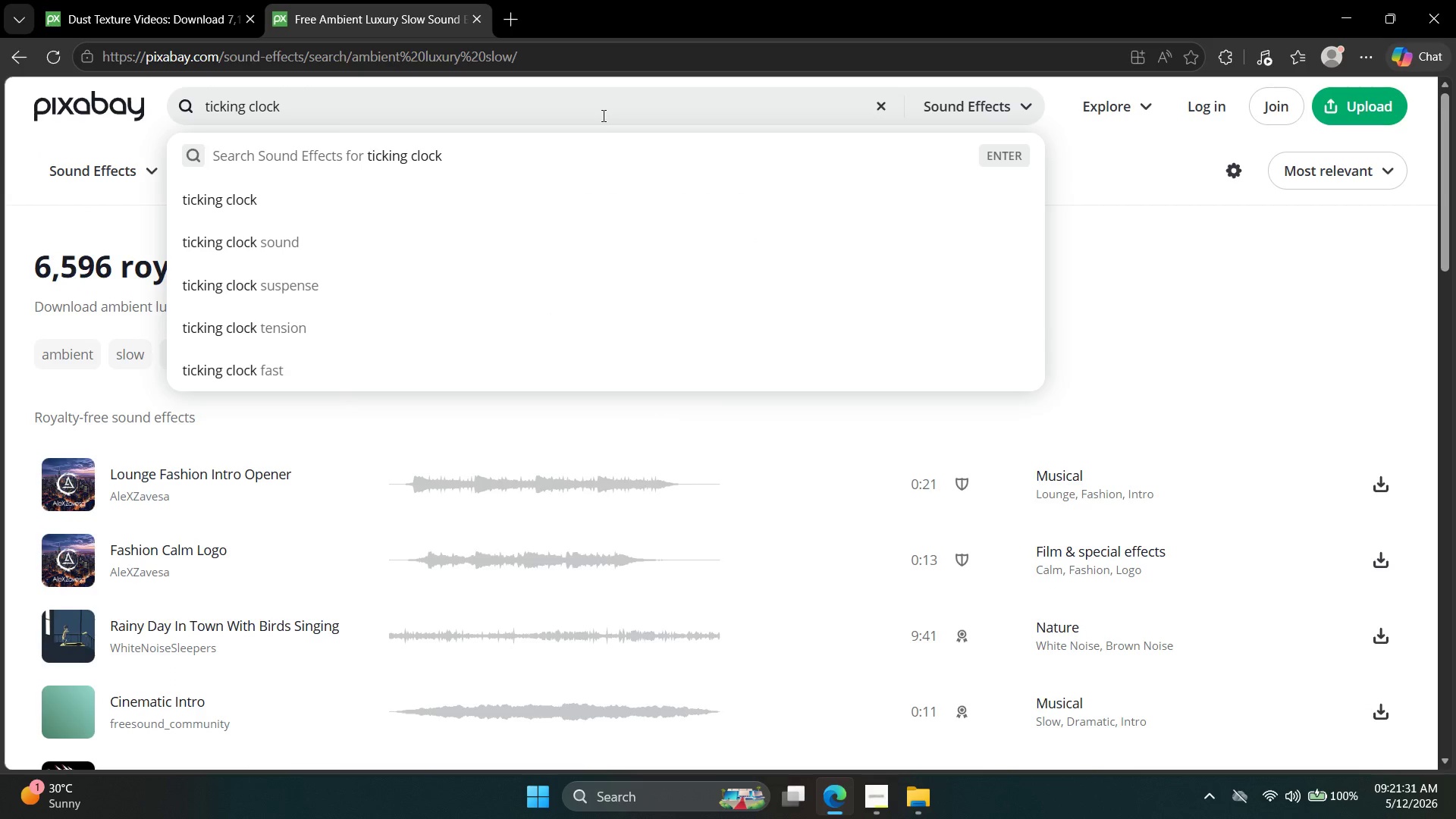 
key(Enter)
 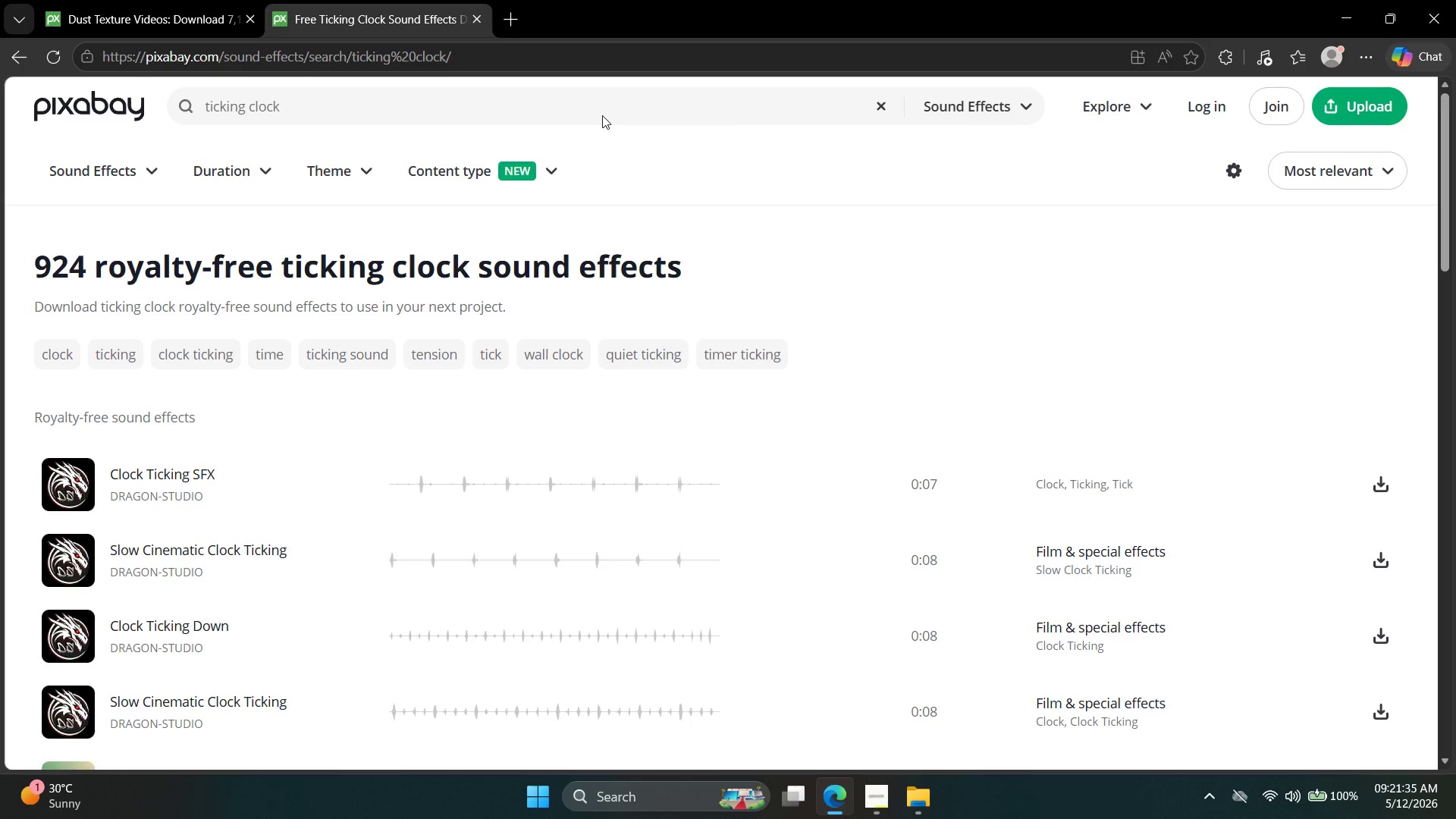 
wait(5.36)
 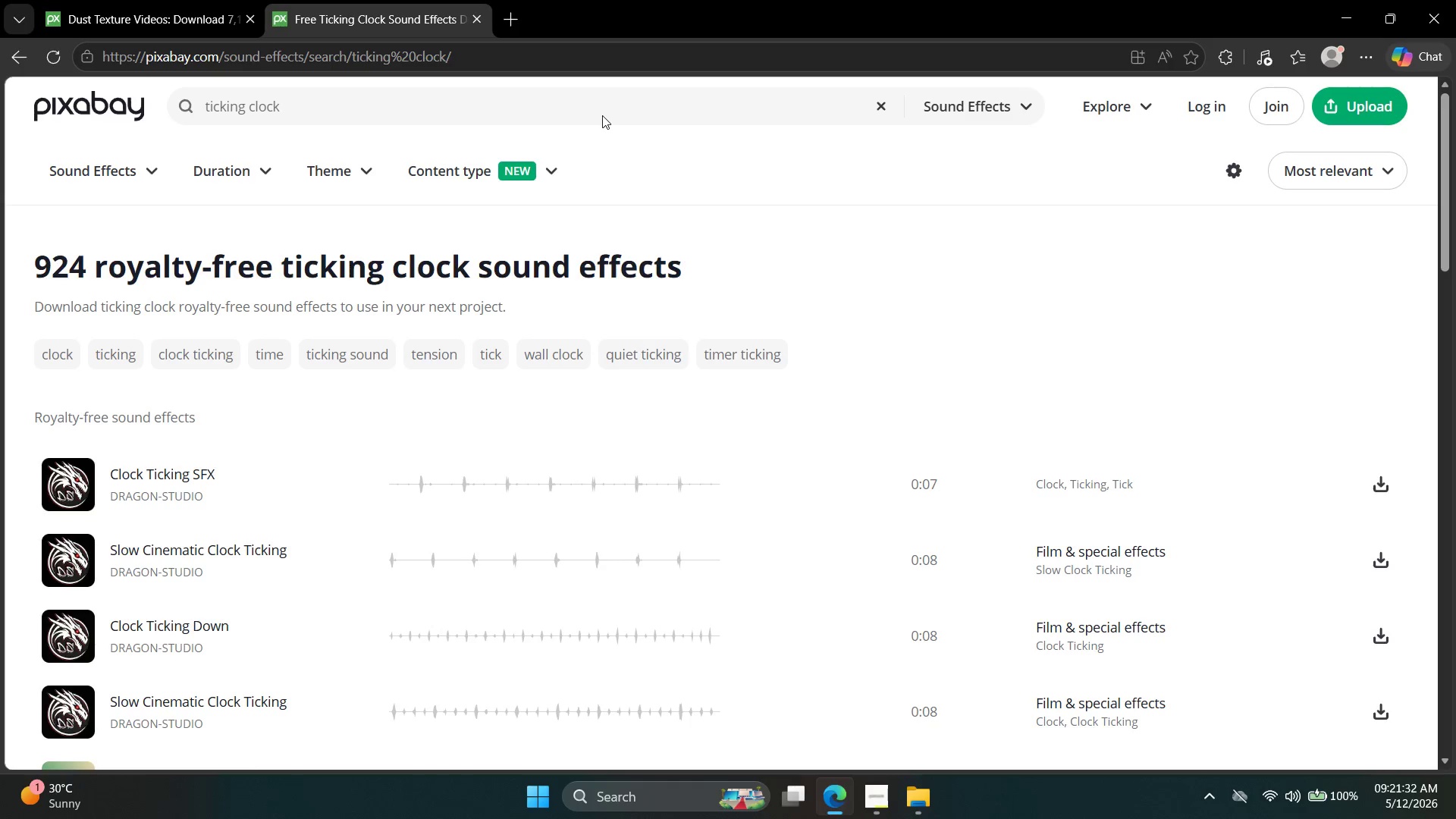 
left_click([82, 639])
 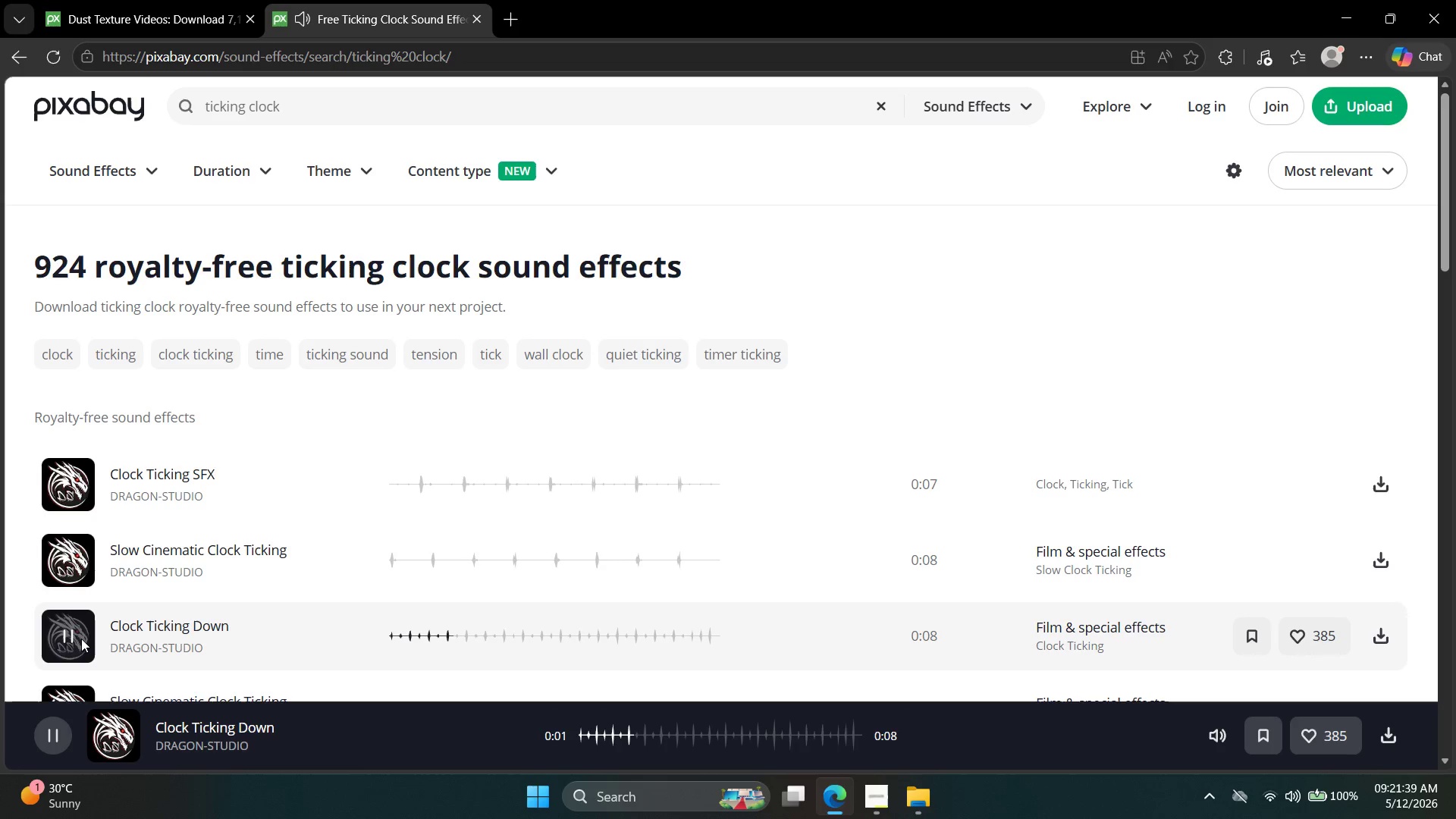 
scroll: coordinate [67, 526], scroll_direction: down, amount: 2.0
 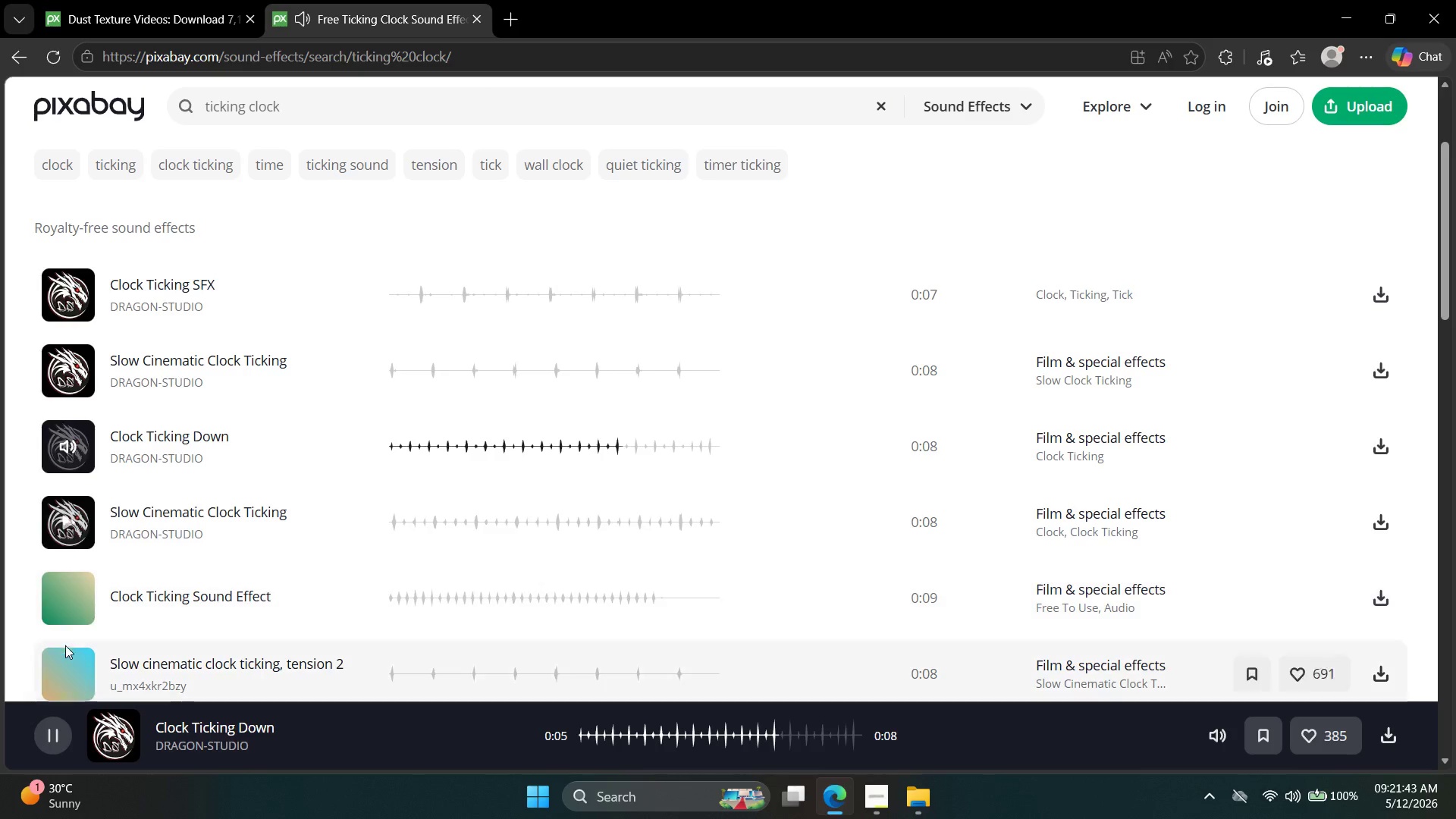 
left_click([69, 601])
 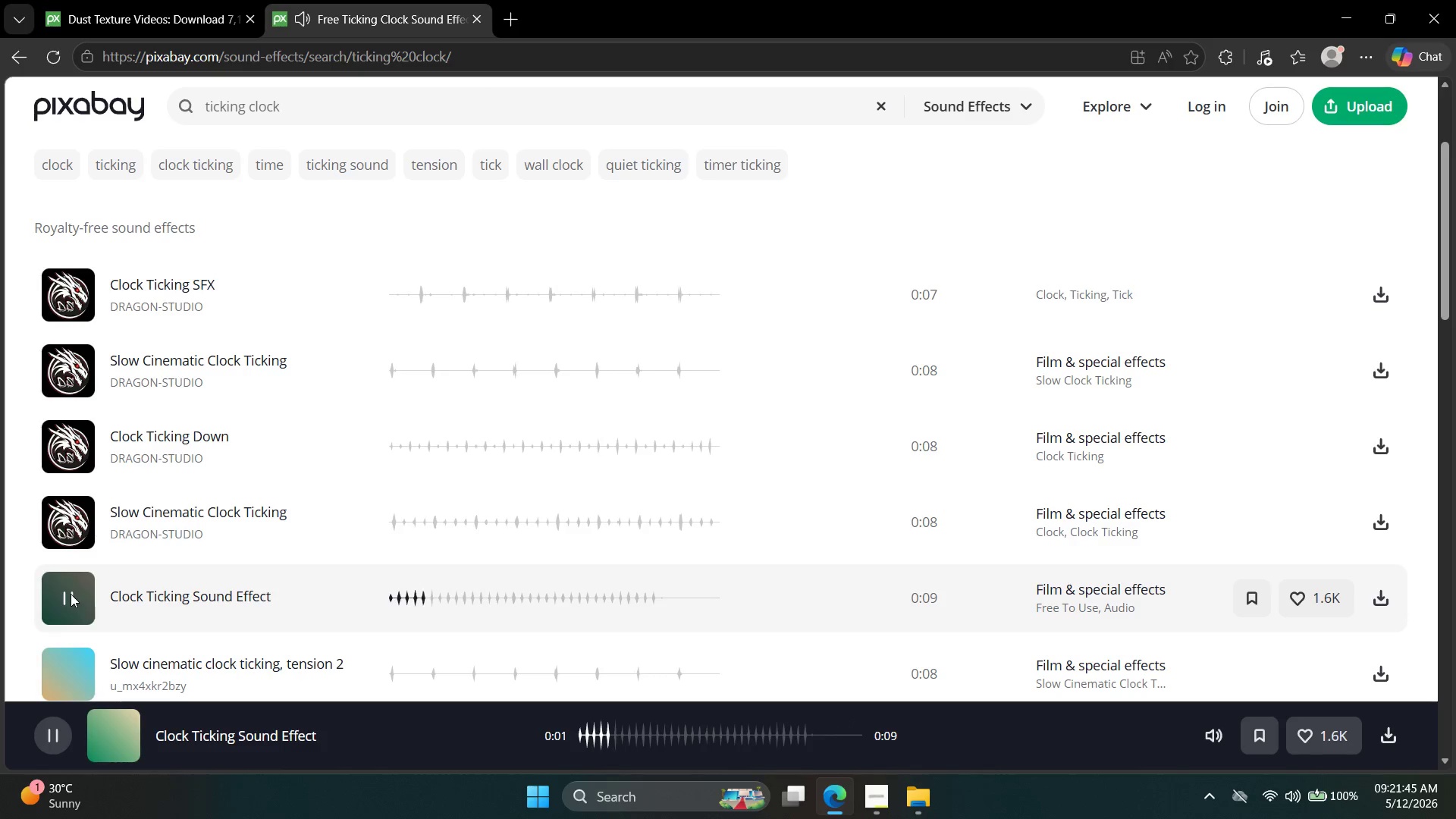 
scroll: coordinate [65, 594], scroll_direction: down, amount: 2.0
 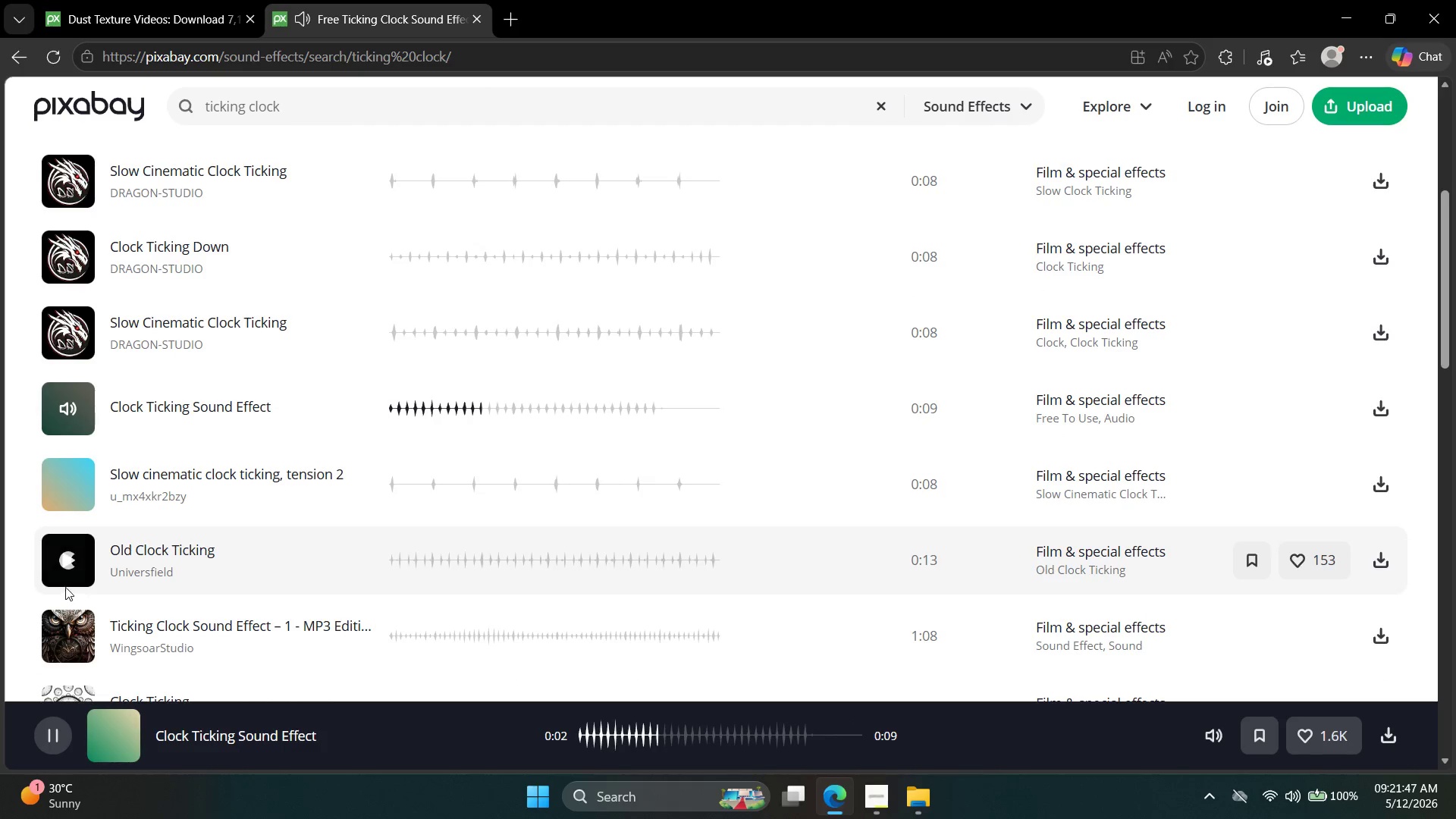 
left_click([57, 574])
 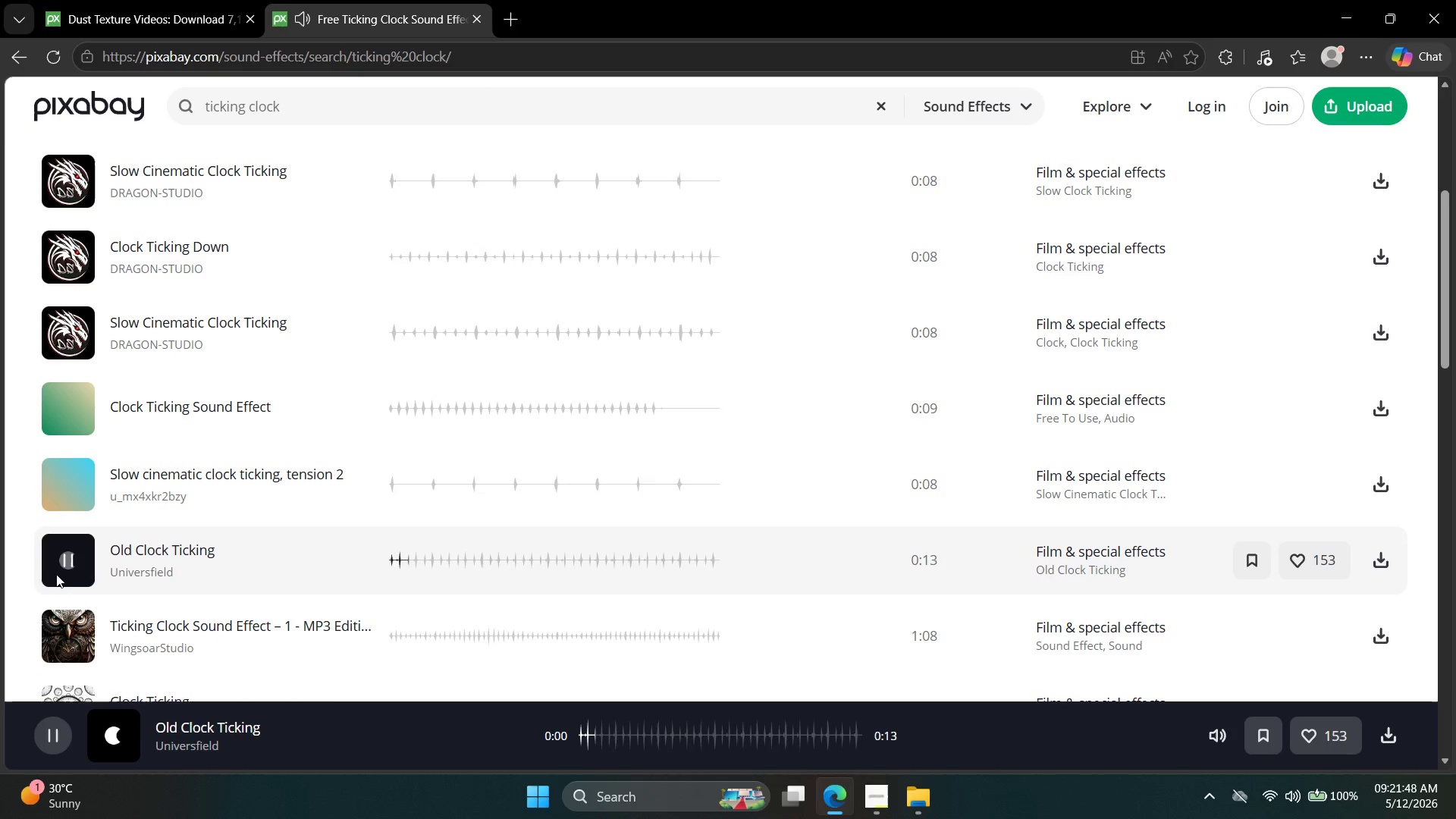 
left_click([46, 626])
 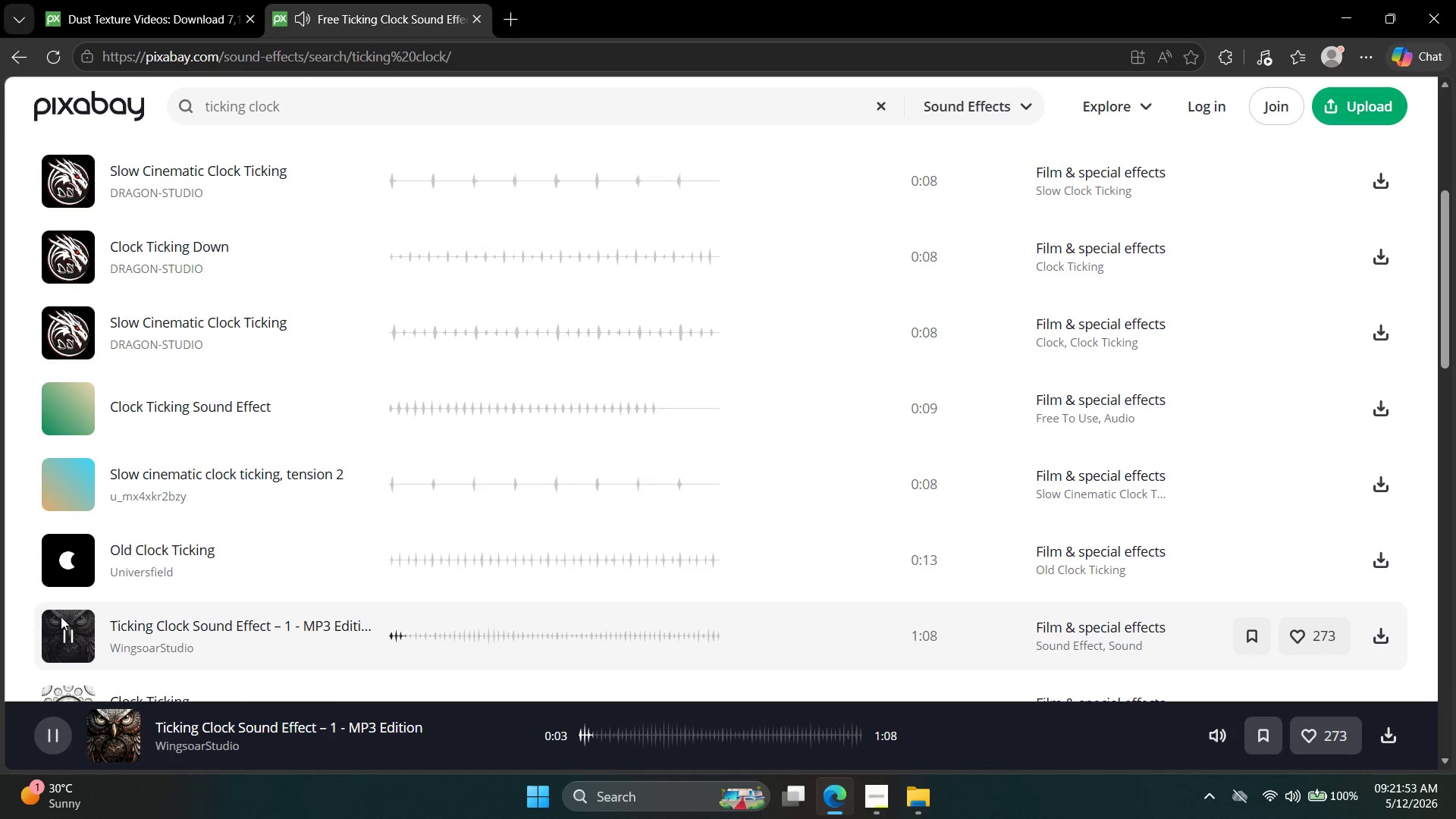 
wait(8.89)
 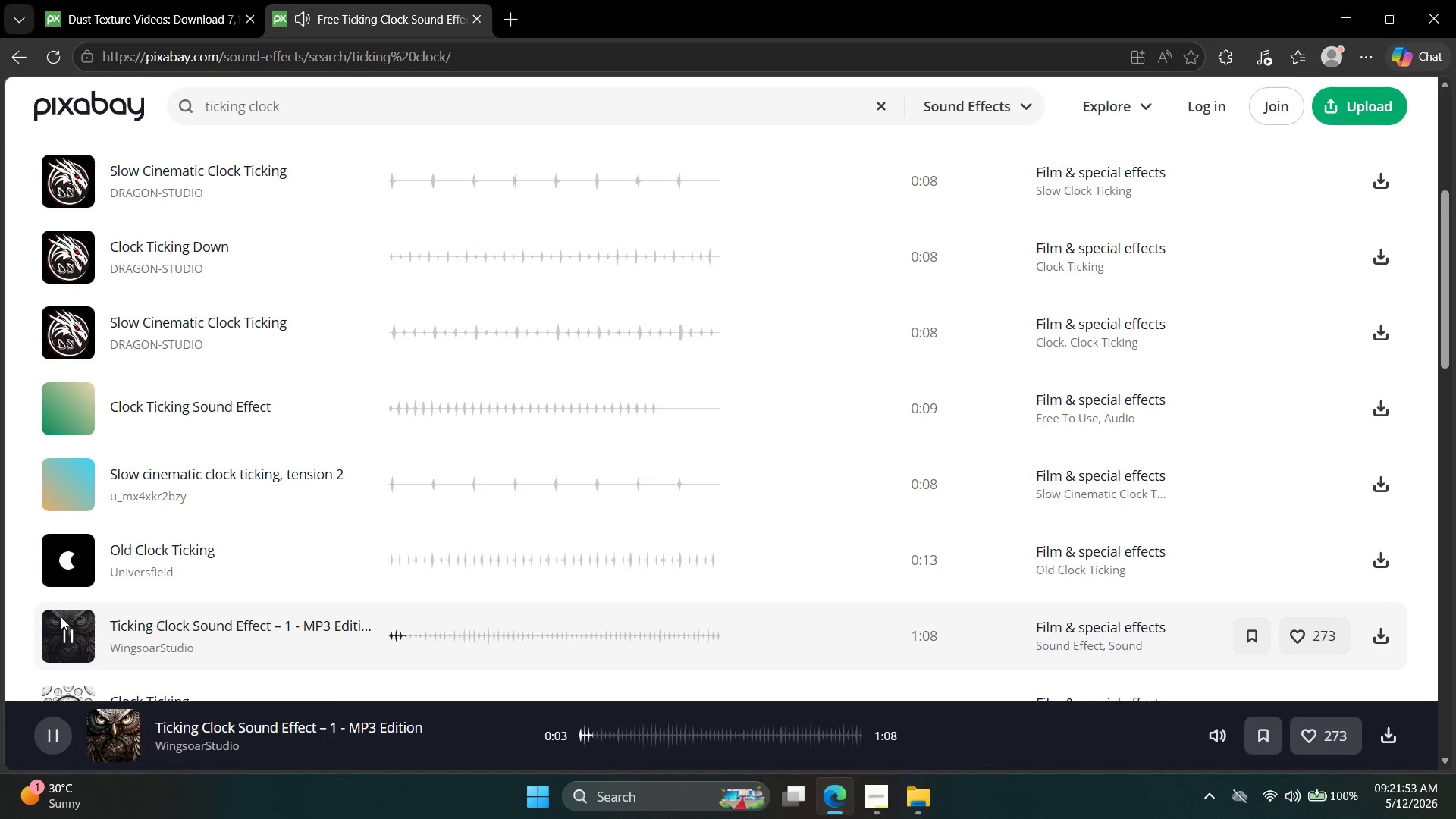 
scroll: coordinate [49, 618], scroll_direction: down, amount: 2.0
 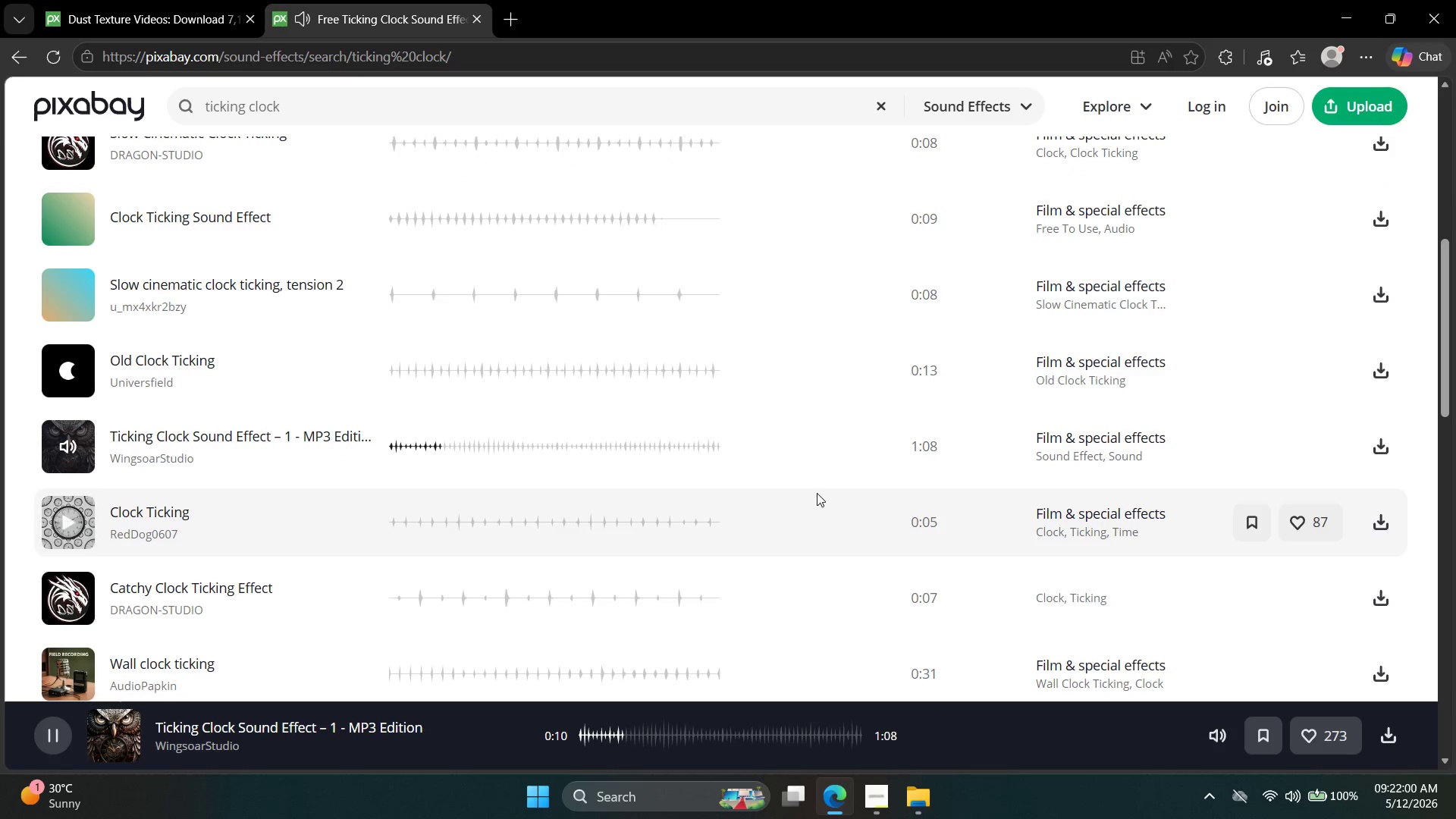 
left_click([1375, 446])
 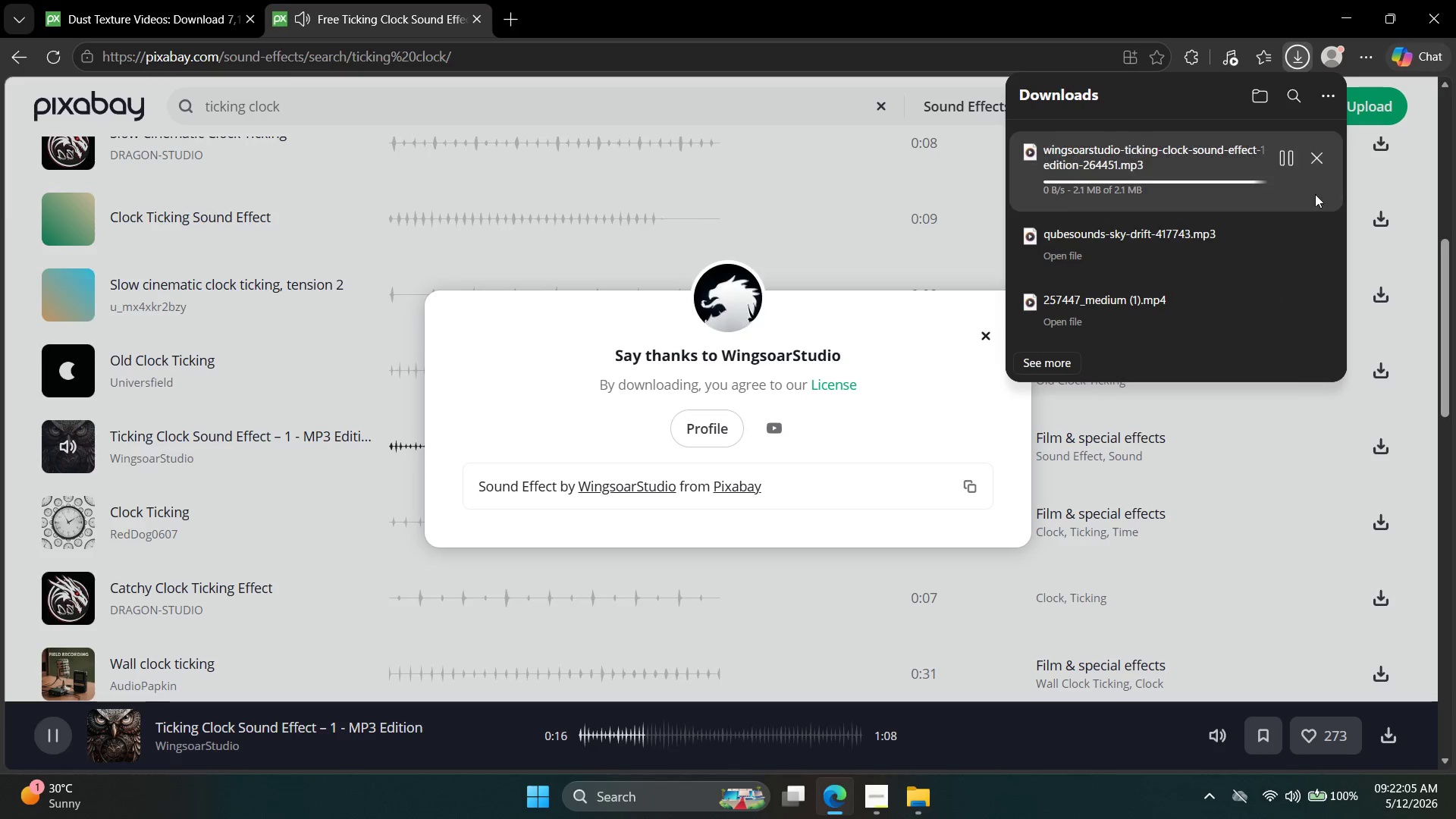 
wait(5.81)
 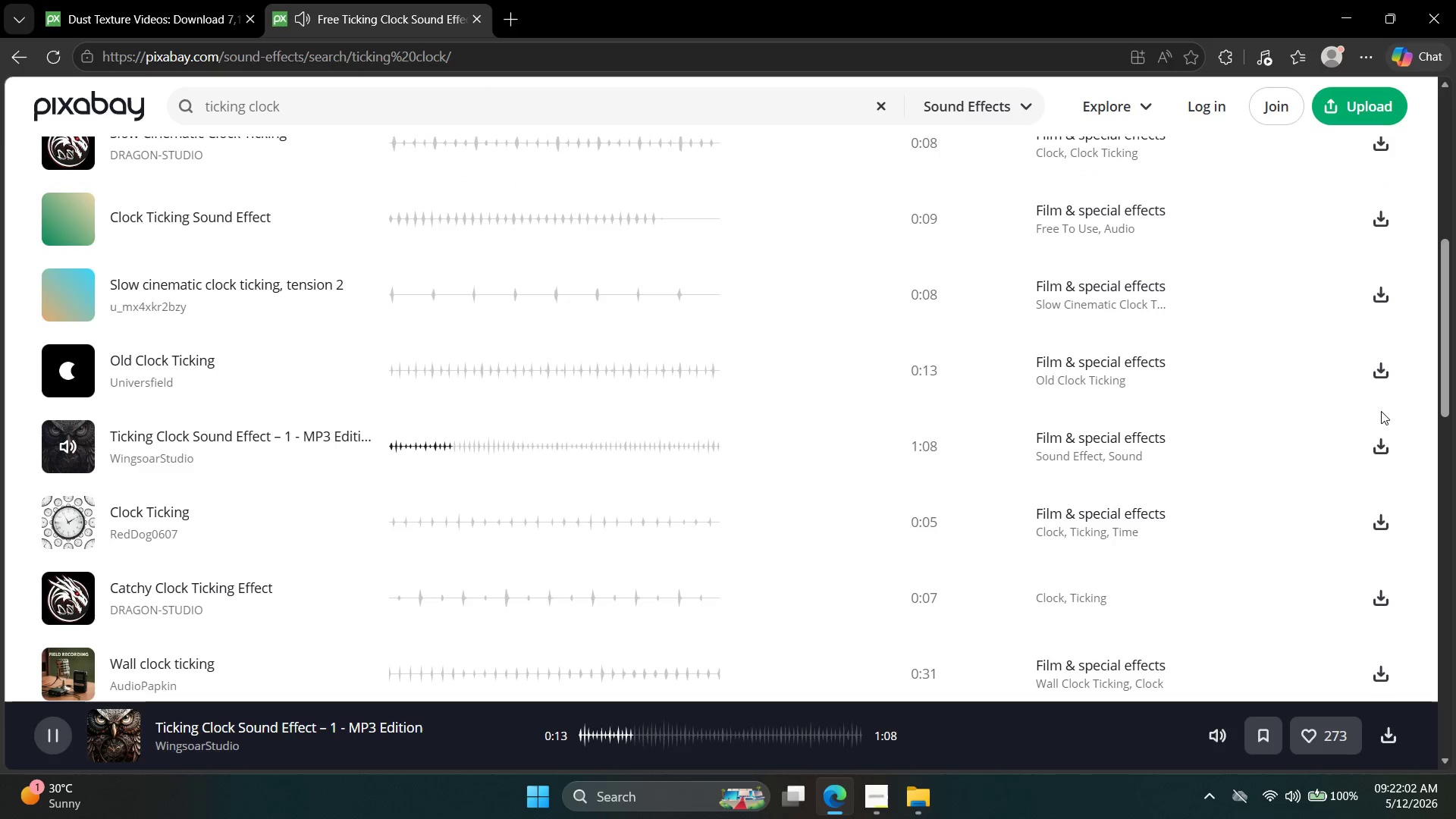 
left_click([1279, 153])
 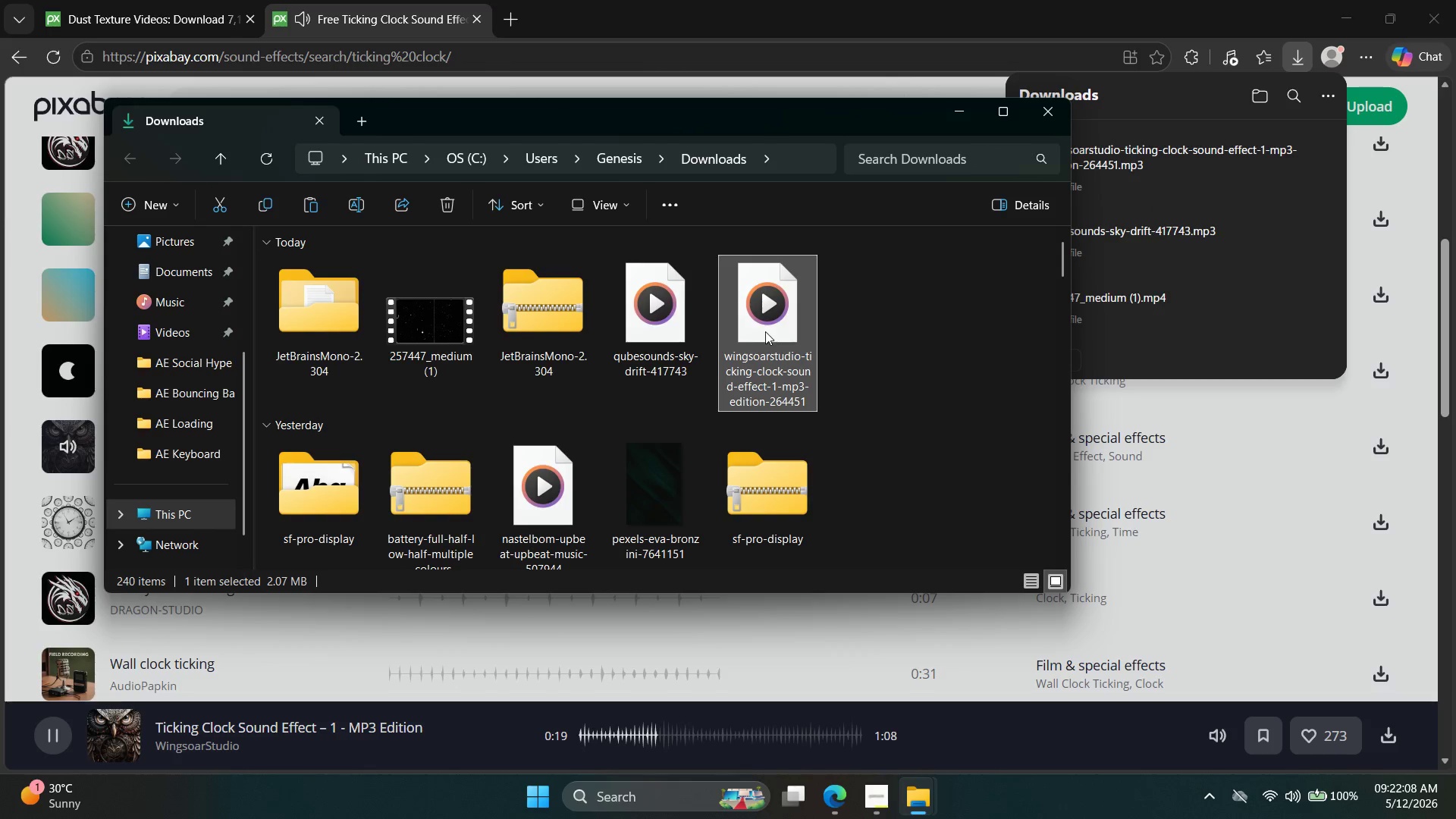 
key(Control+X)
 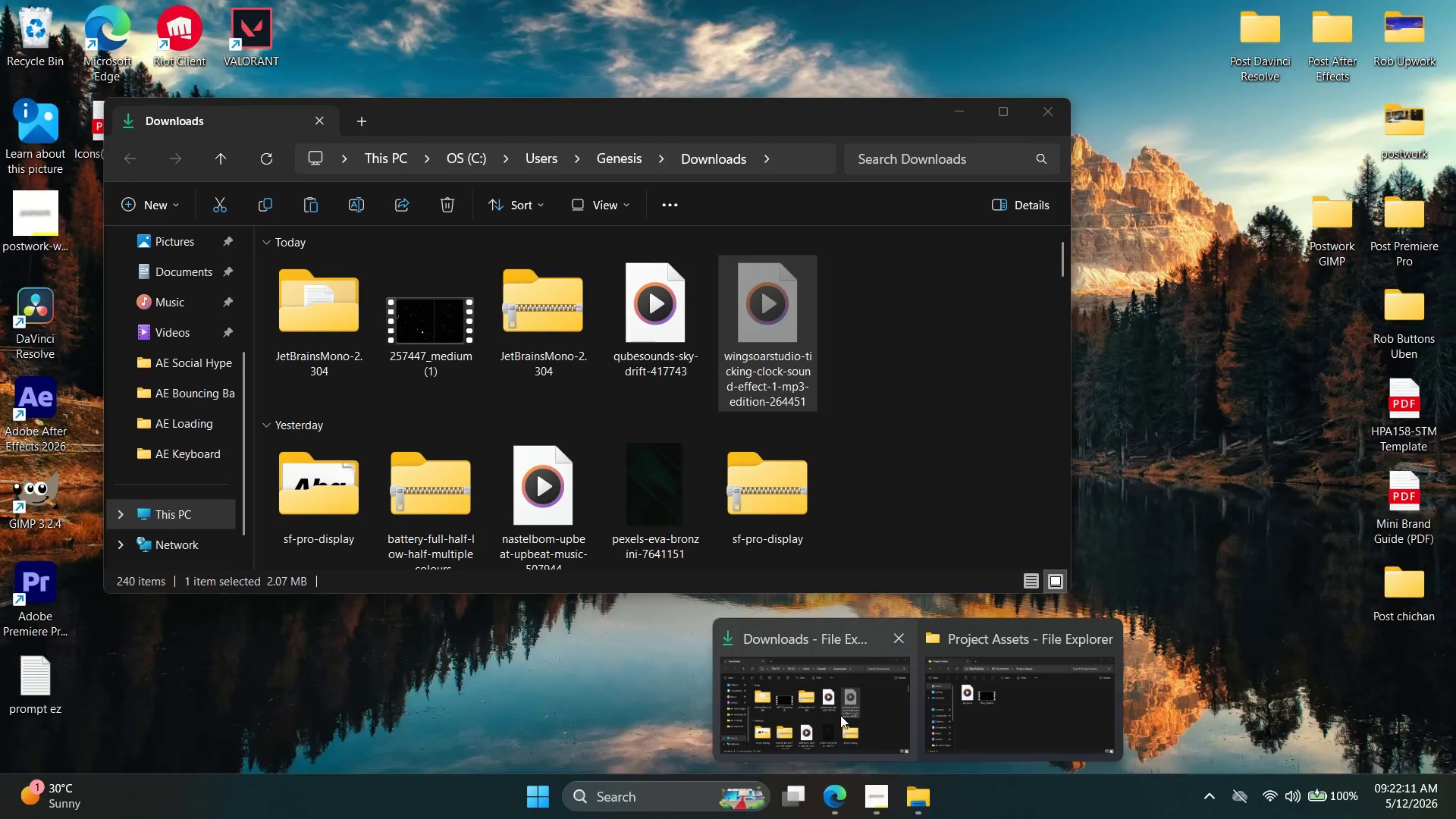 
left_click([1012, 720])
 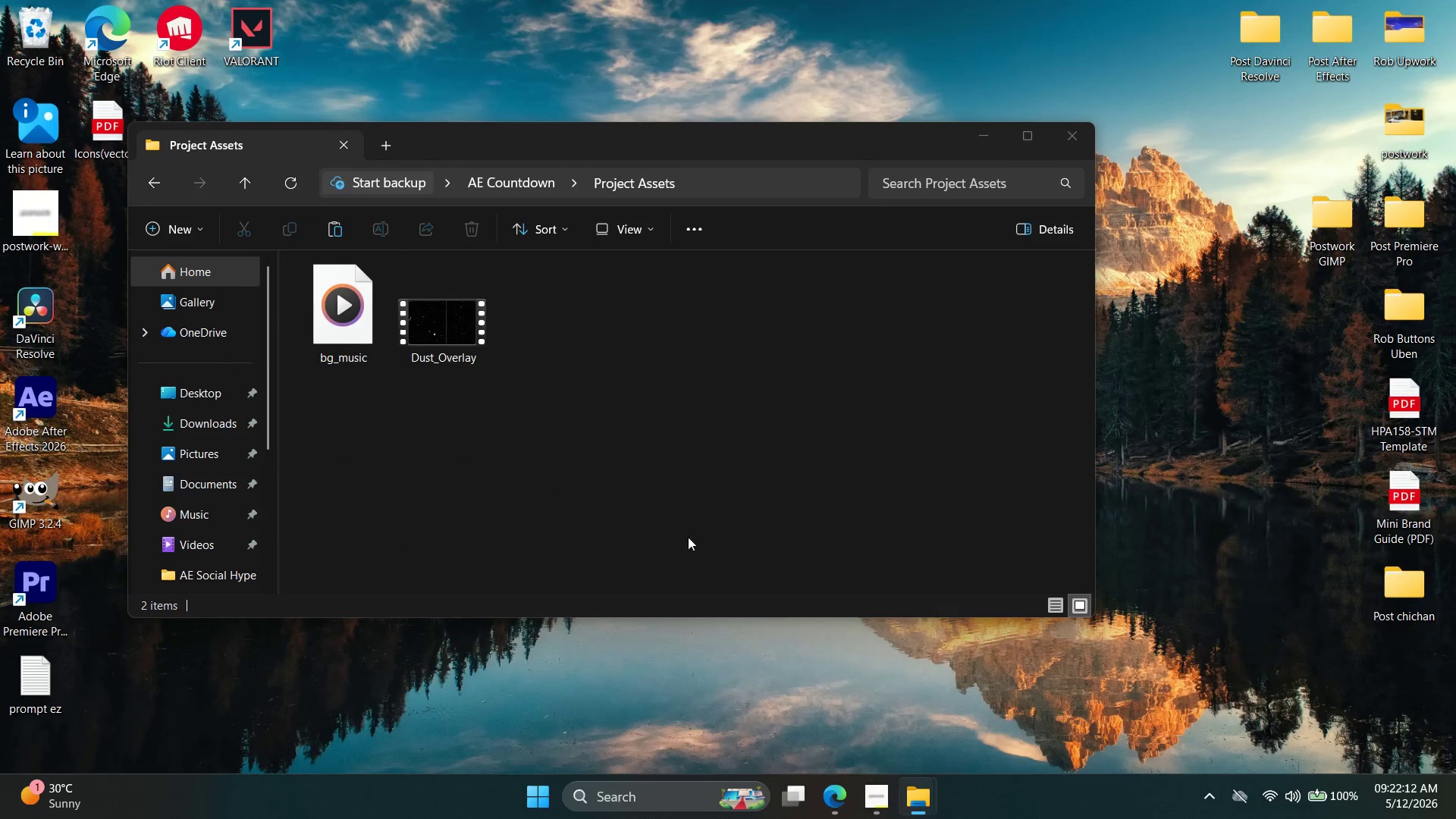 
key(Control+V)
 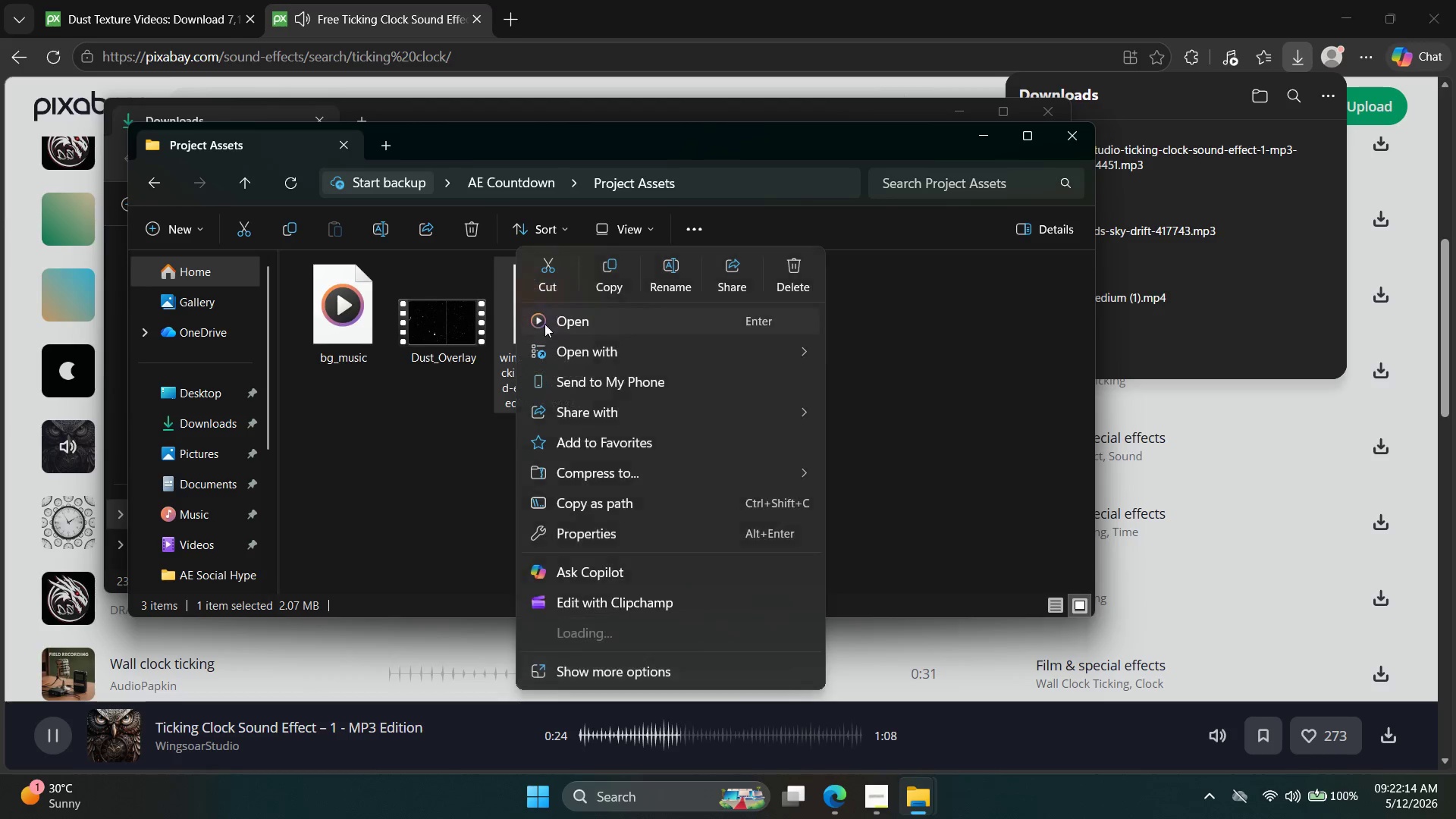 
left_click([668, 278])
 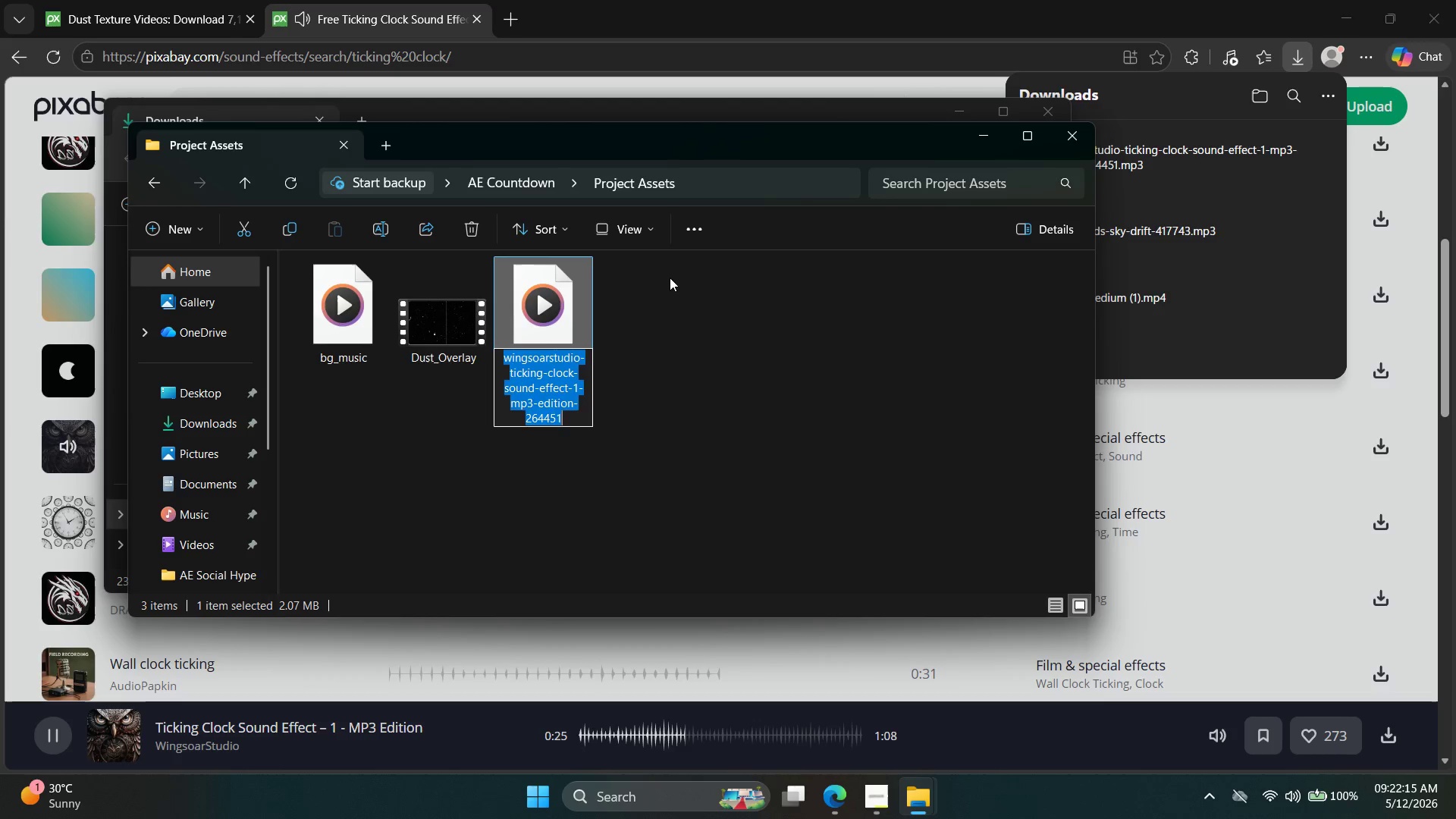 
type(ticking_clock_sfx)
 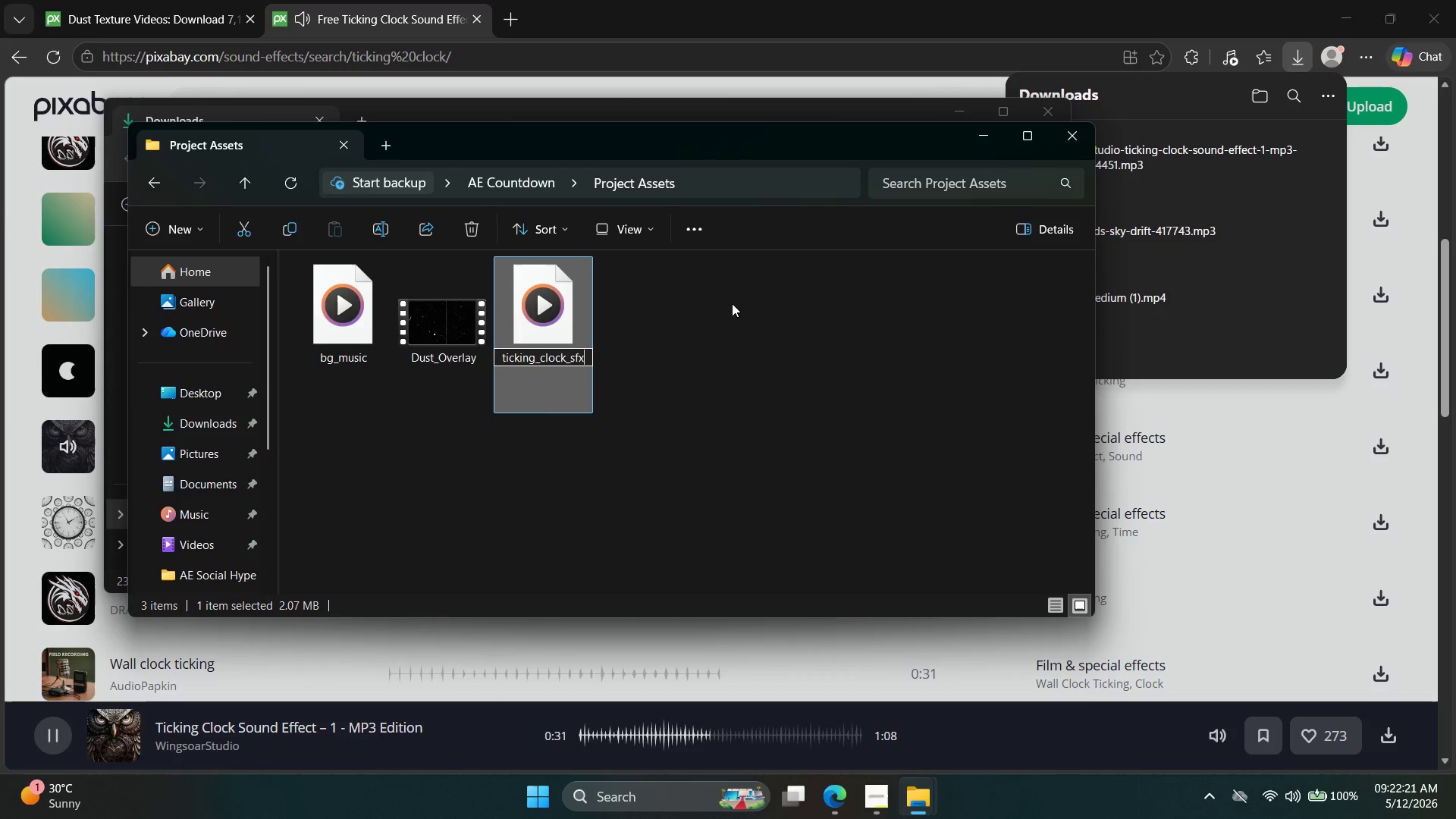 
left_click([1077, 130])
 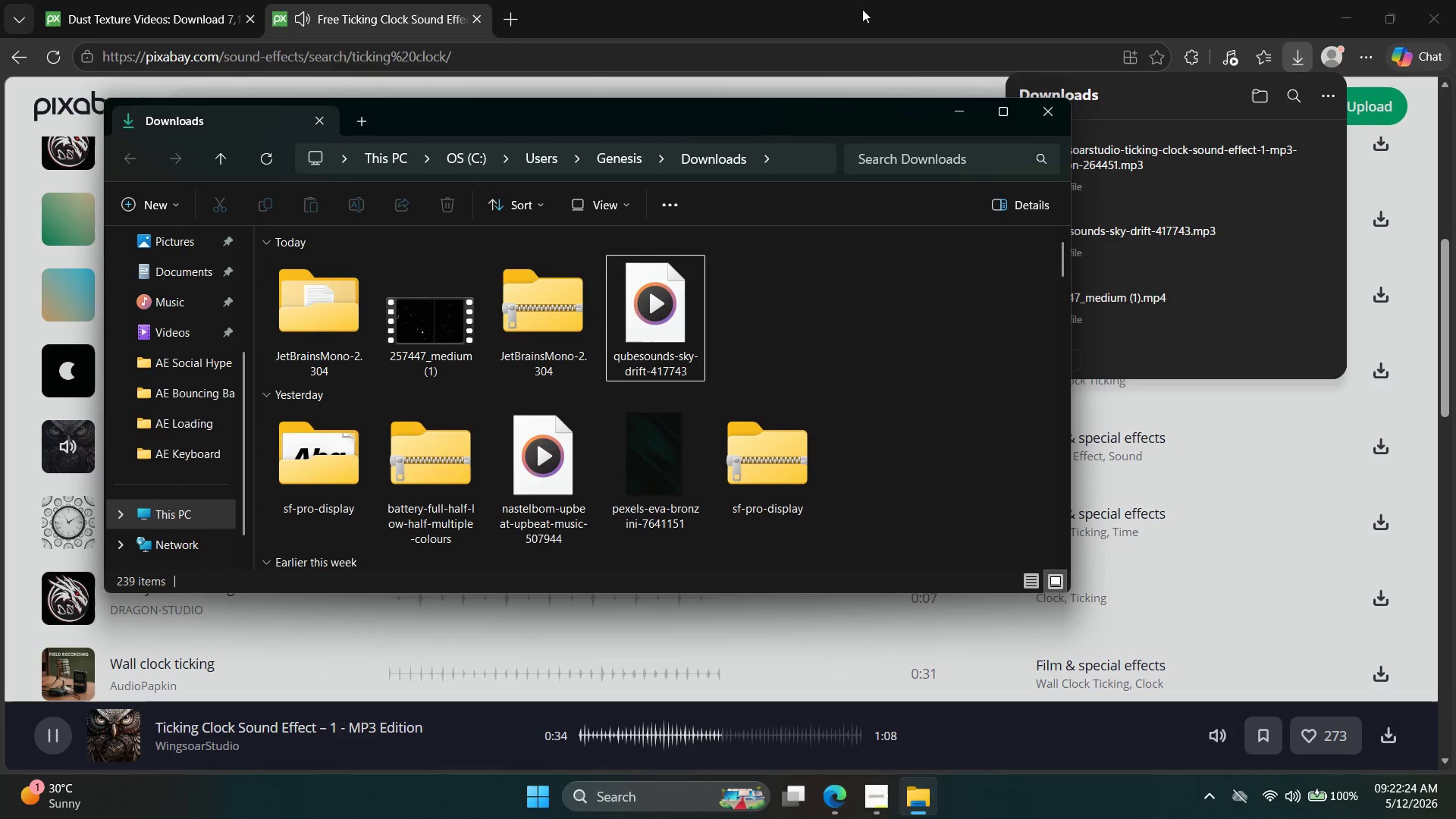 
left_click([864, 0])
 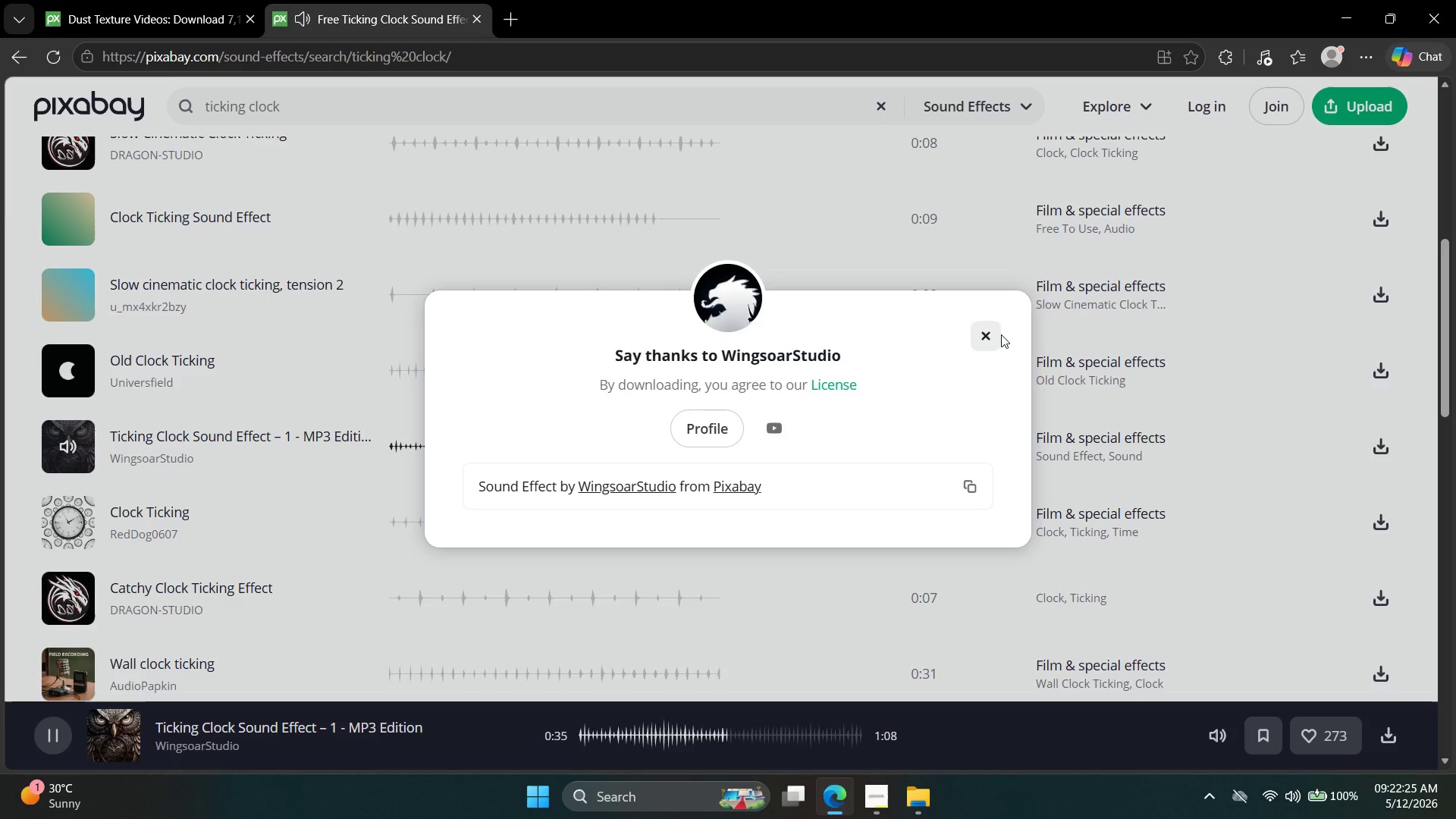 
left_click([993, 334])
 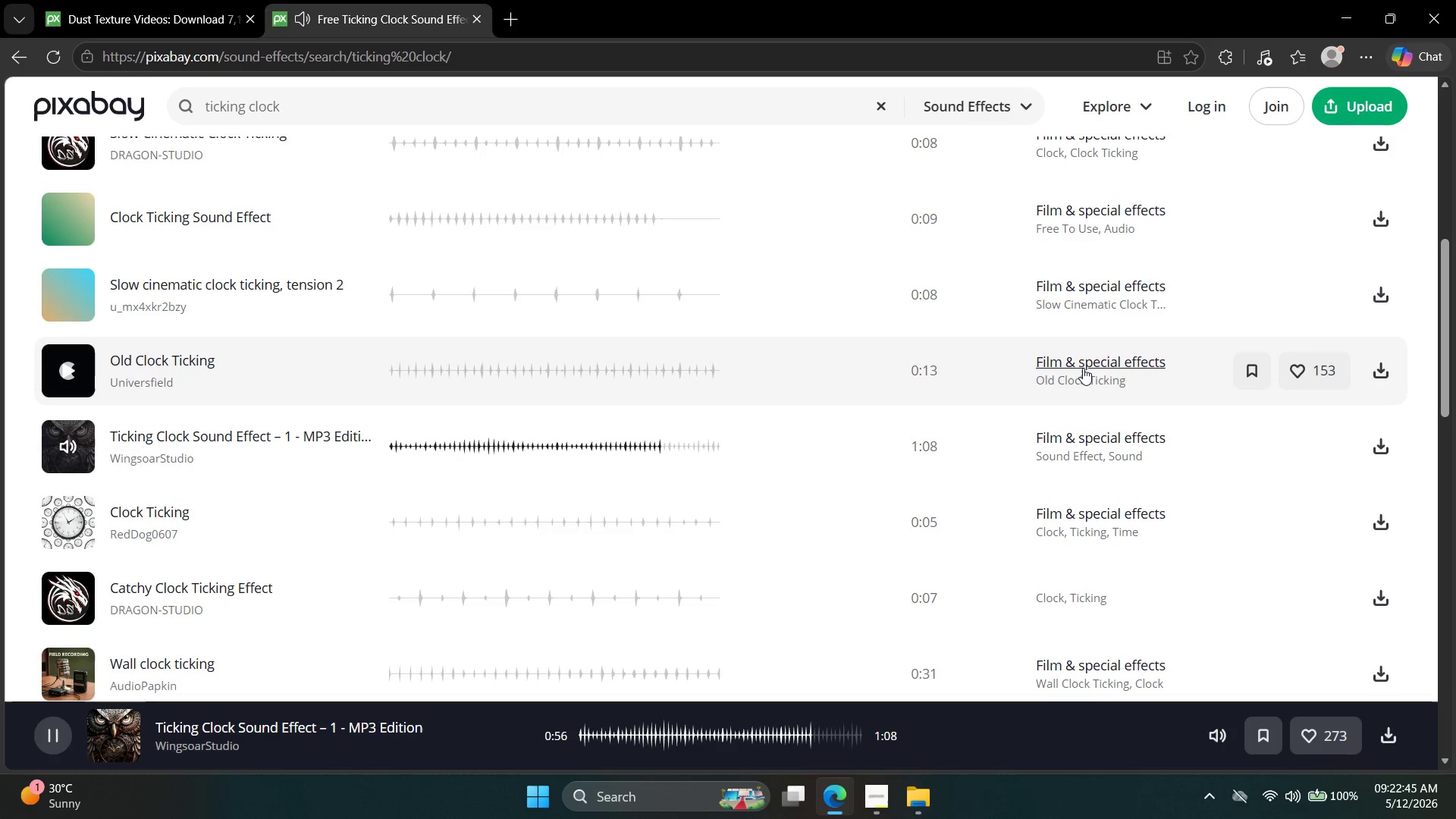 
wait(24.78)
 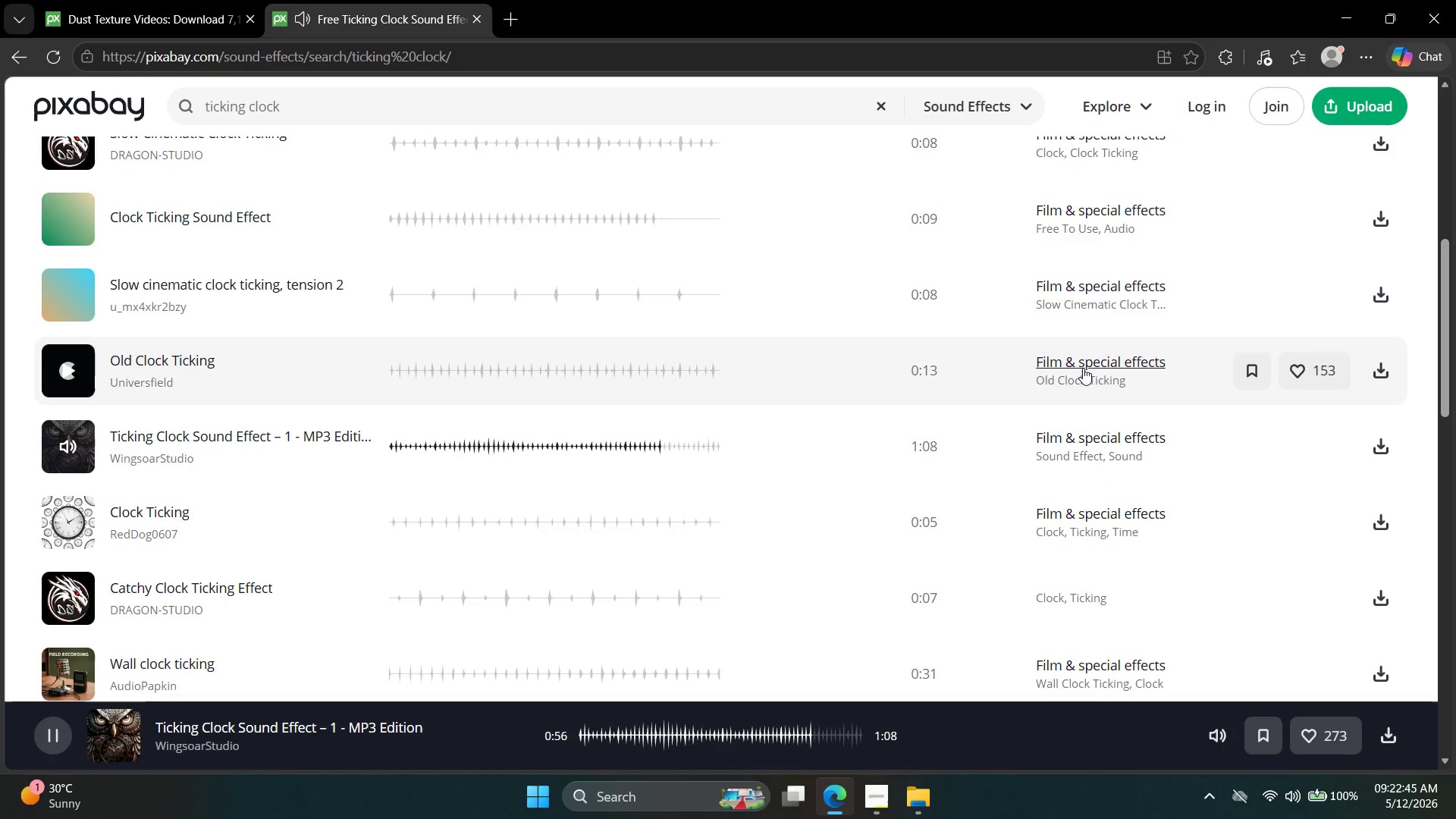 
double_click([17, 51])
 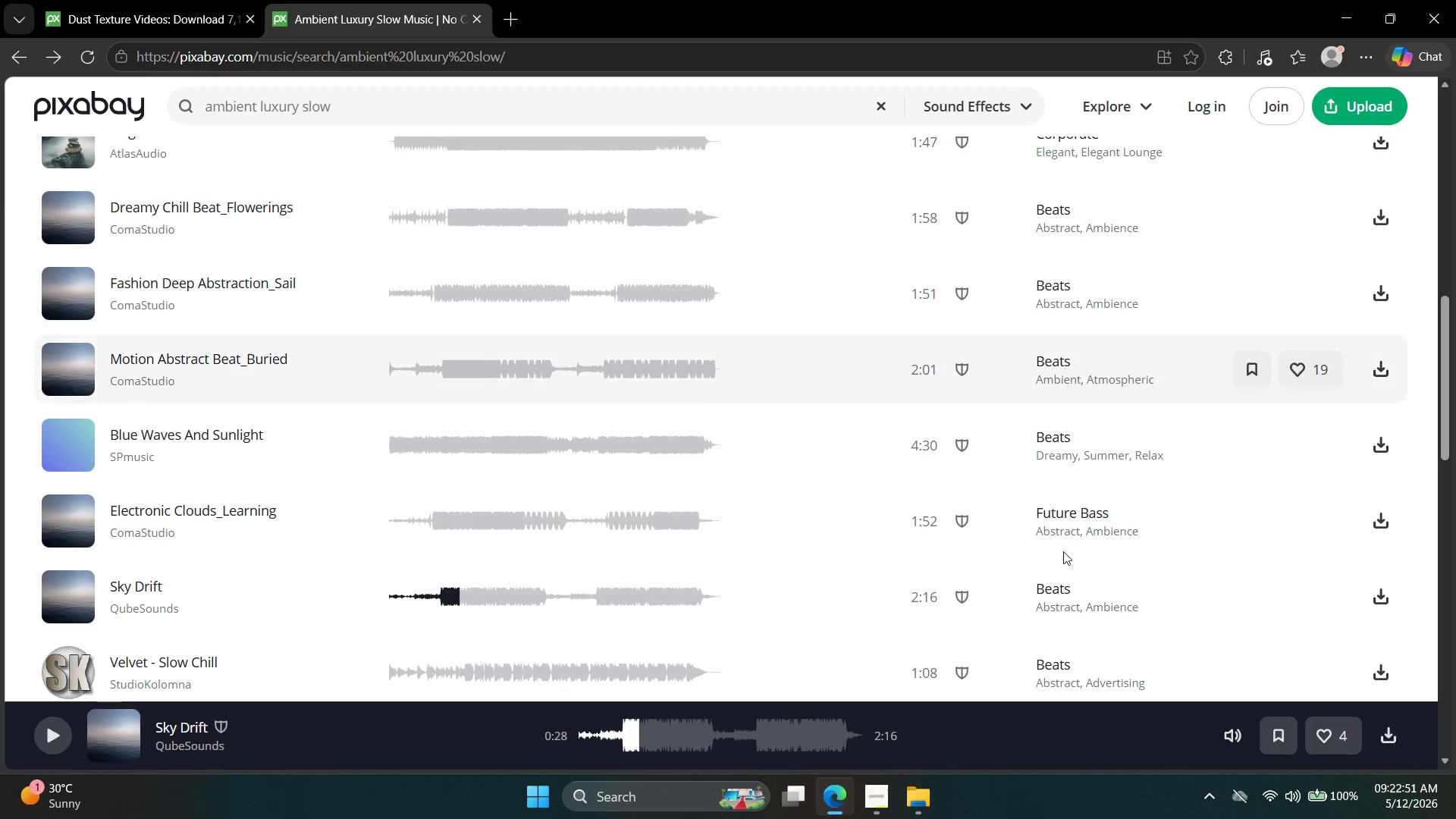 
left_click([1455, 818])
 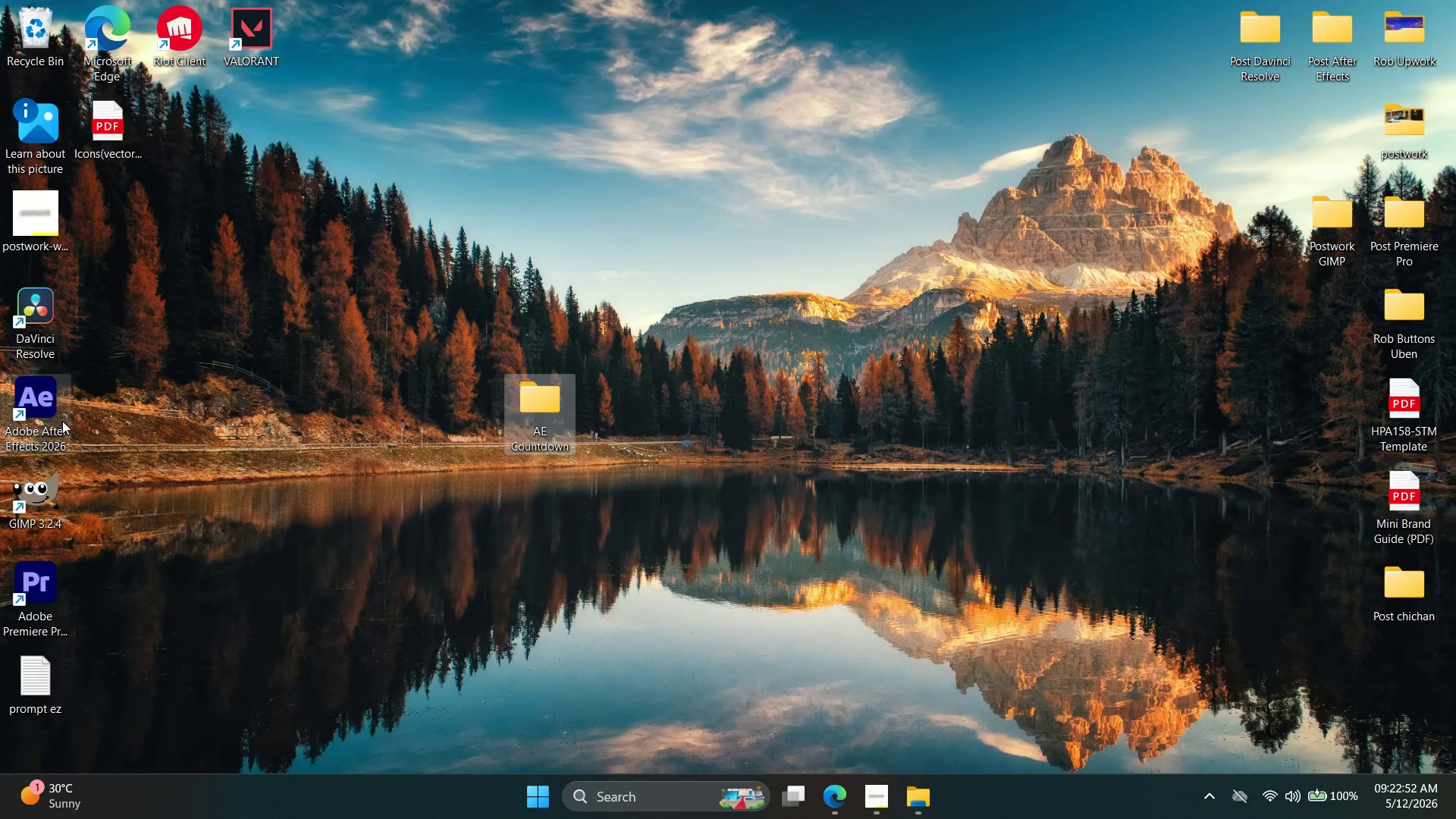 
double_click([52, 416])
 